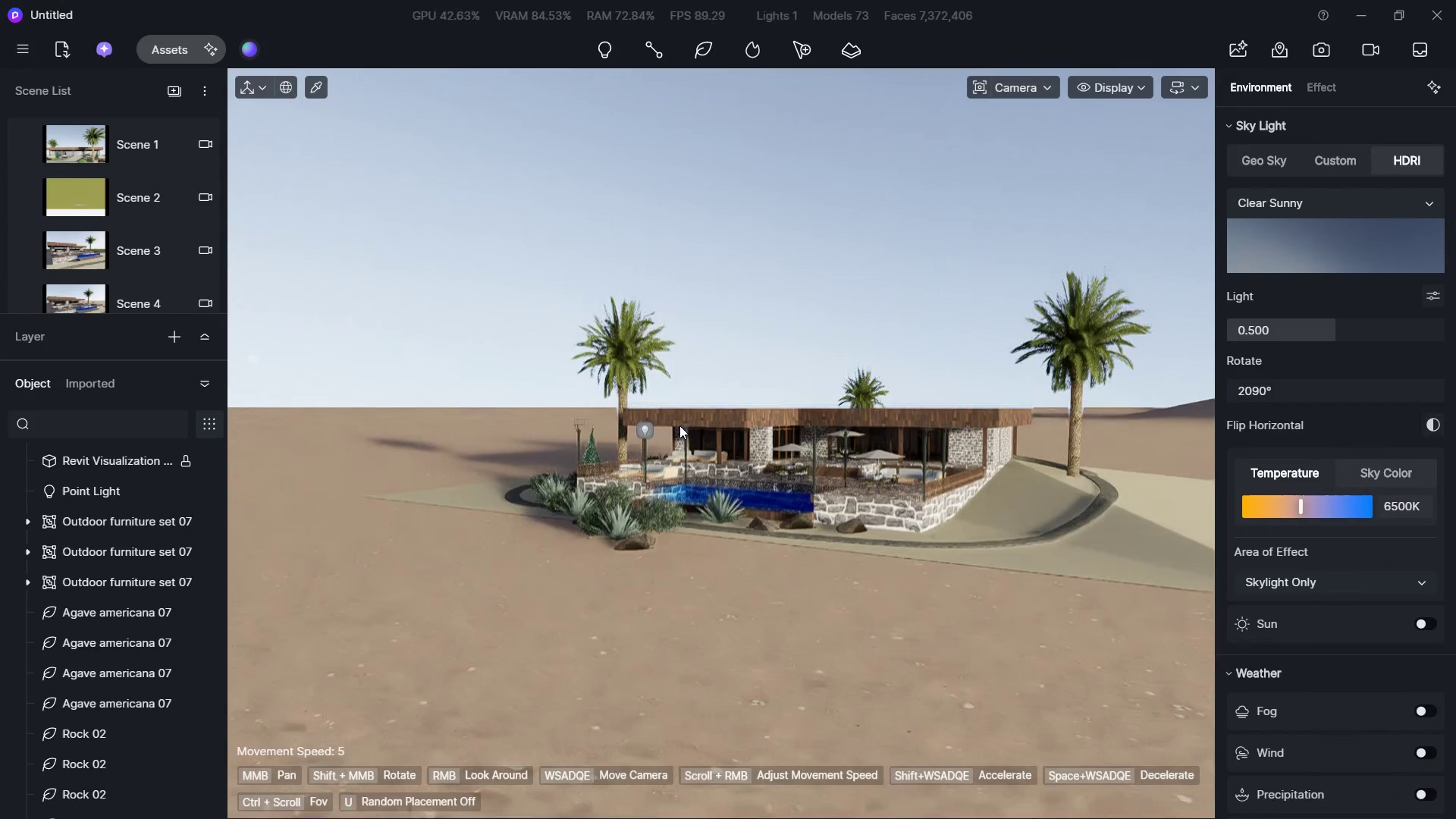 
triple_click([679, 425])
 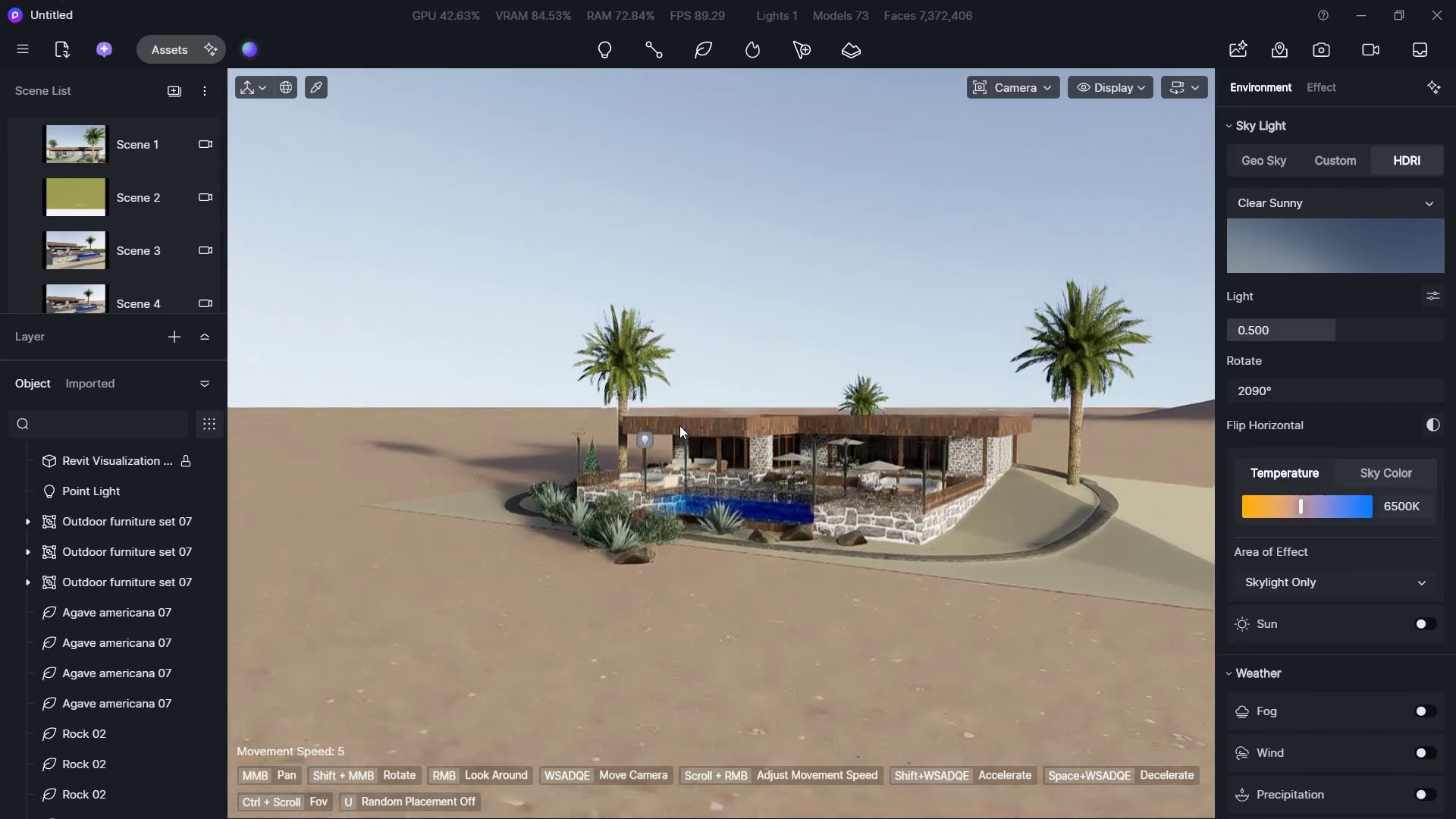 
triple_click([679, 425])
 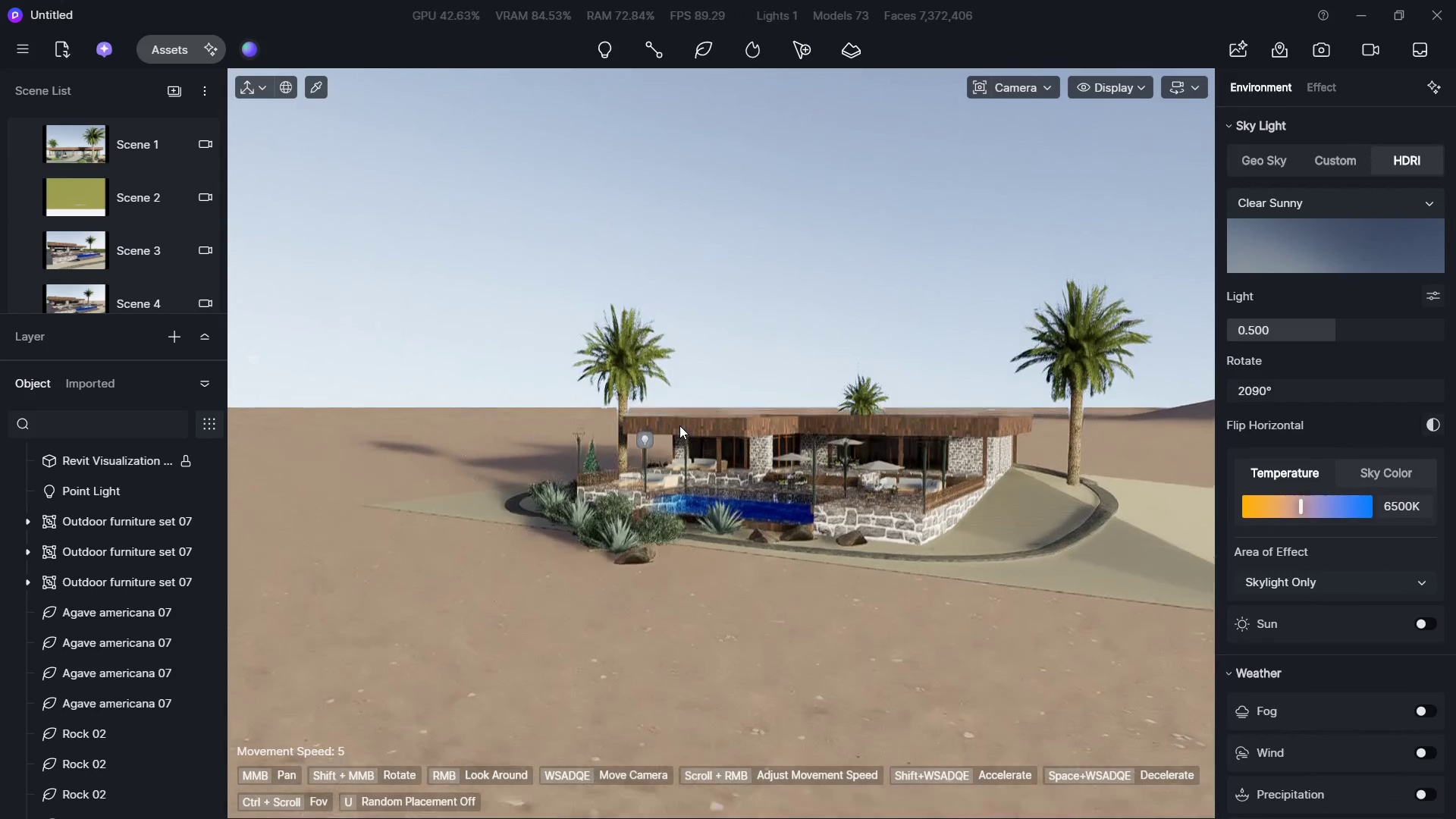 
hold_key(key=W, duration=0.67)
 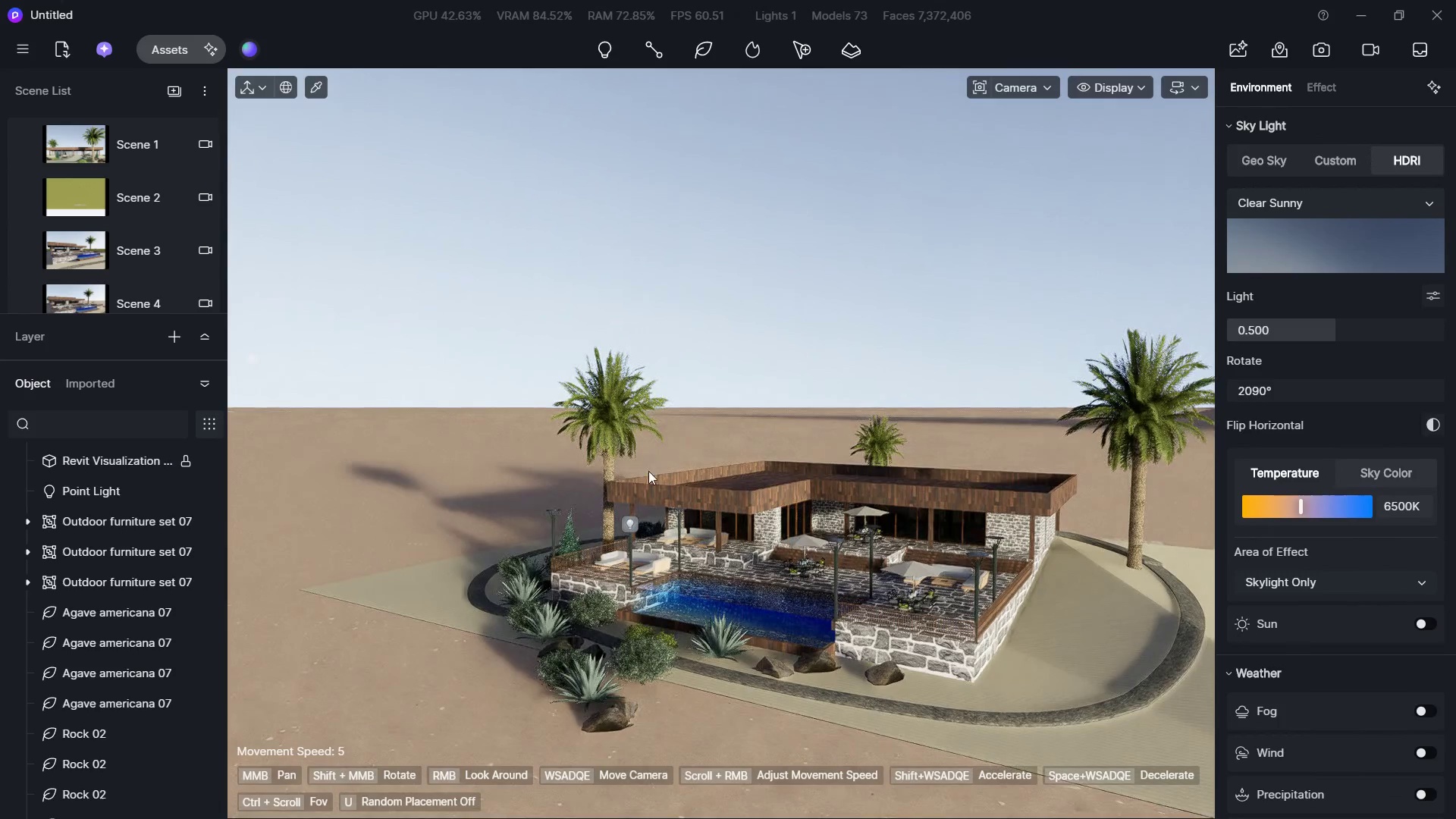 
triple_click([679, 425])
 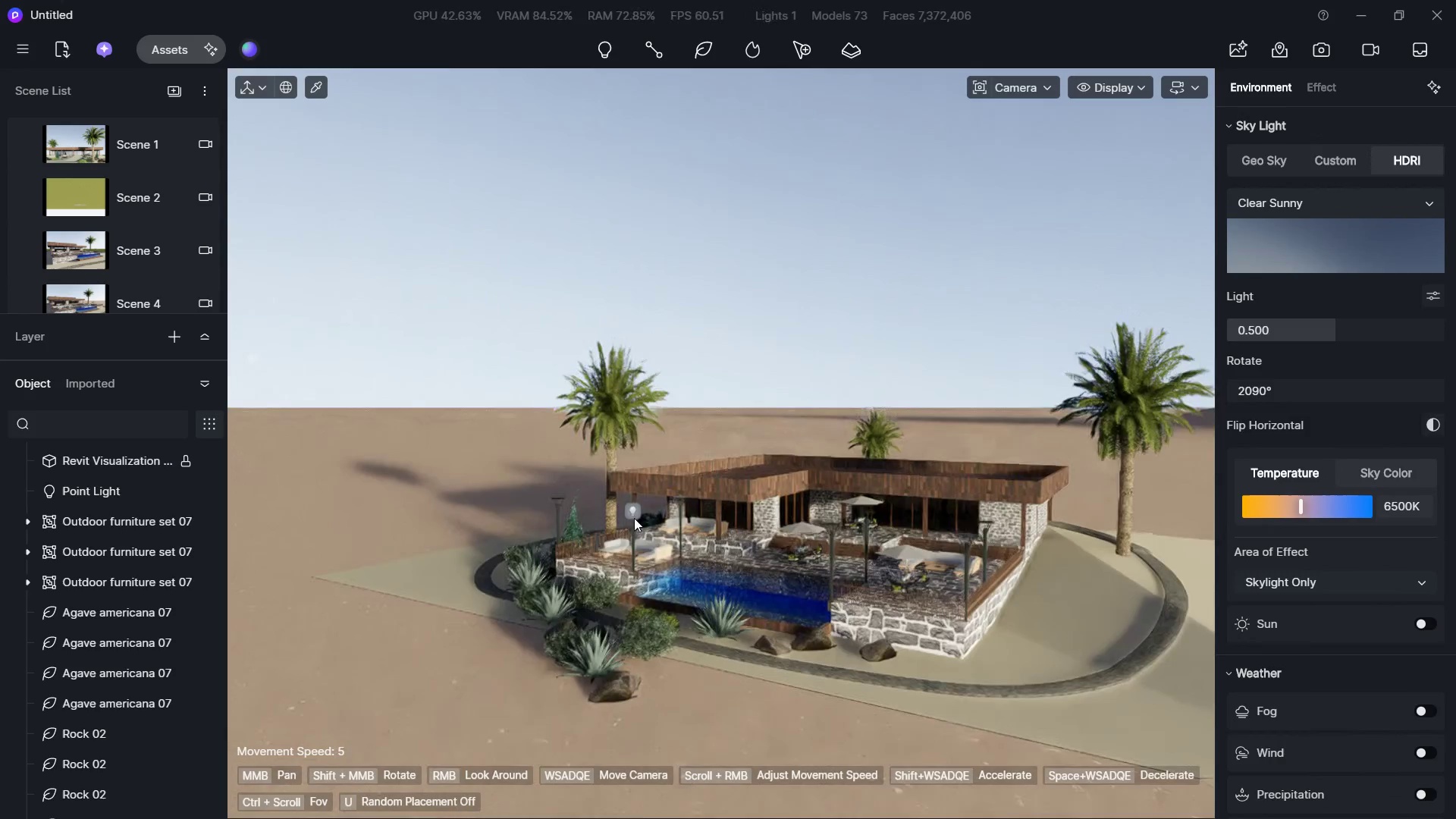 
key(Escape)
 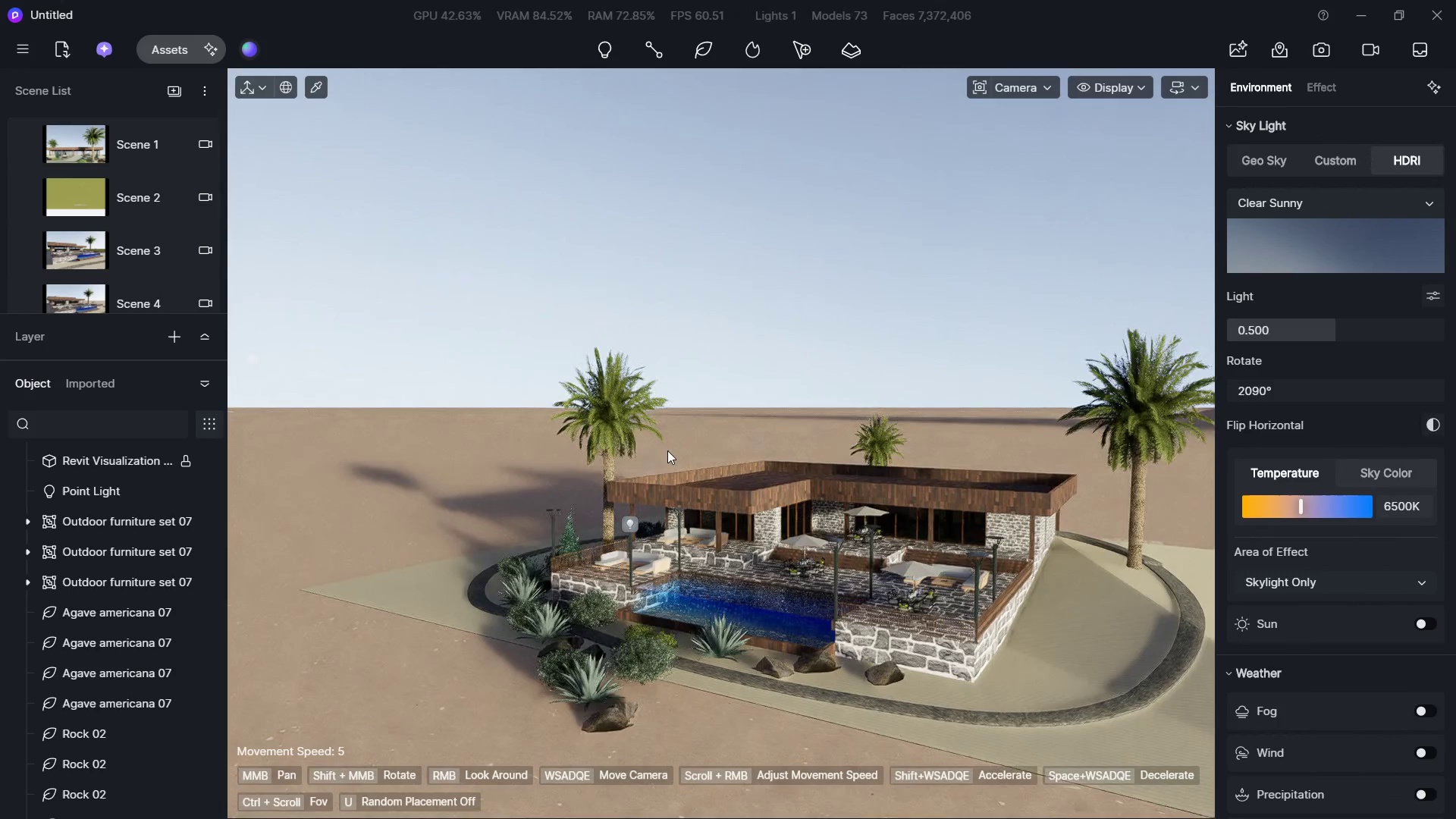 
key(Escape)
 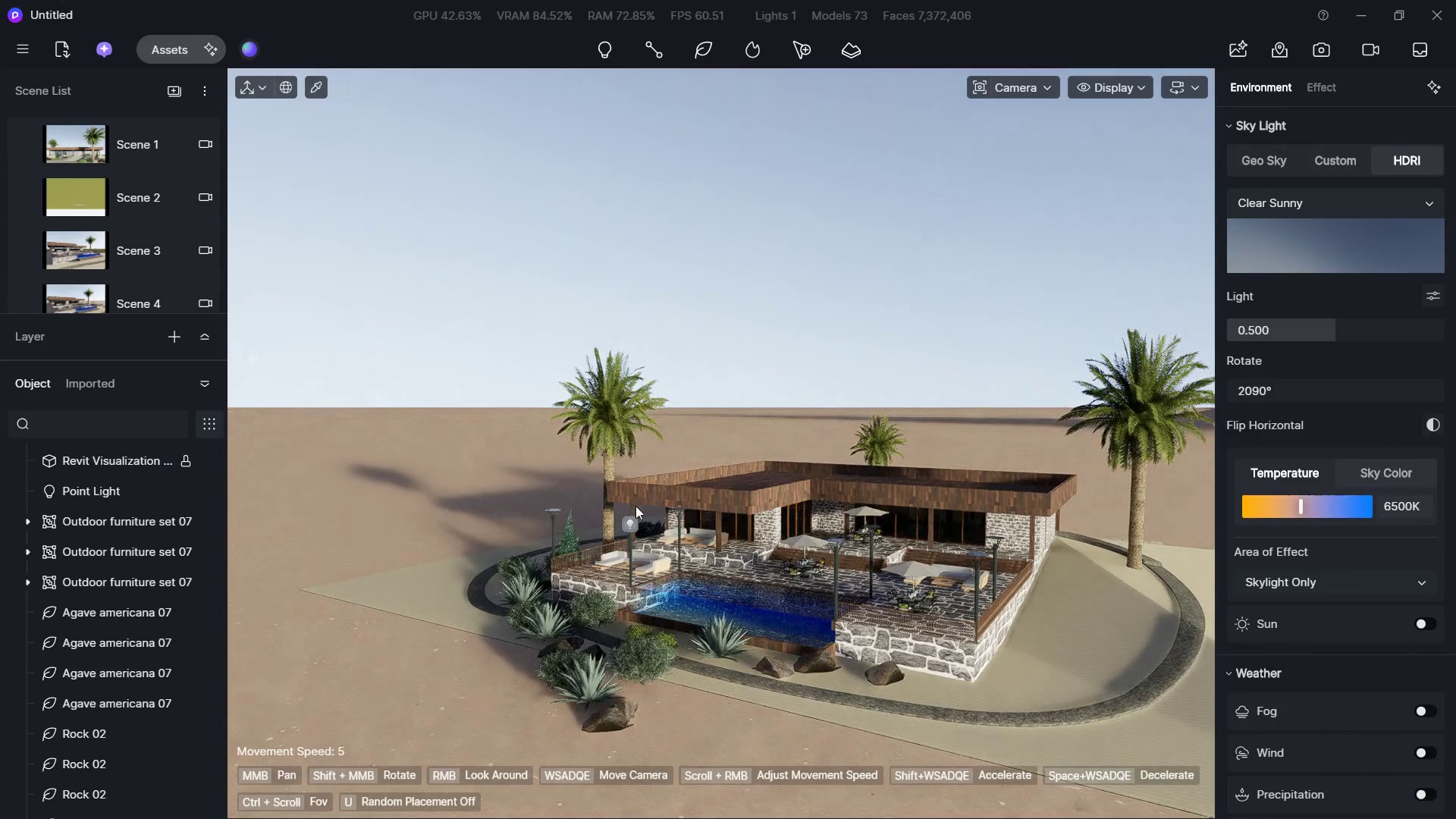 
hold_key(key=W, duration=5.02)
 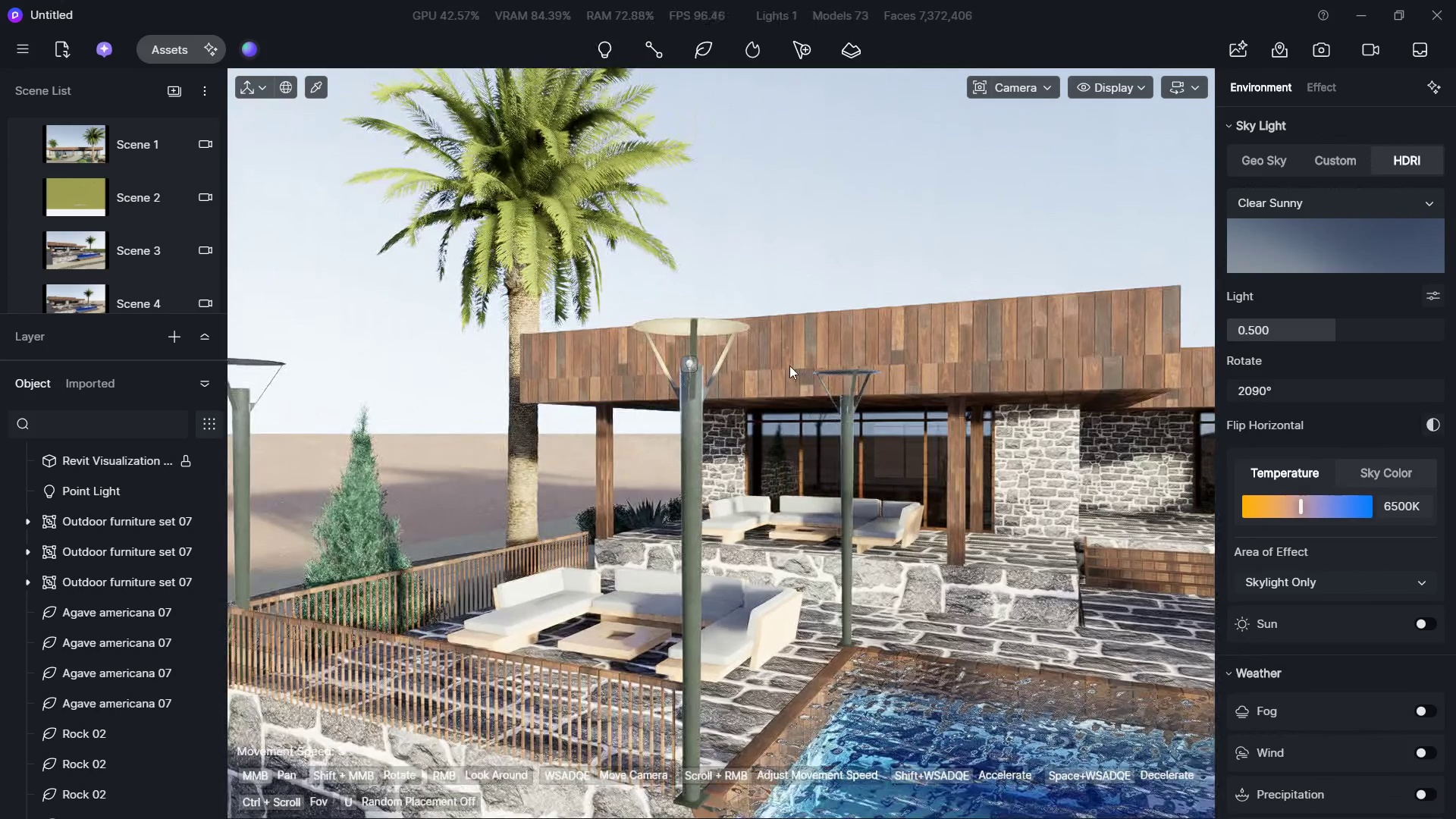 
right_click([618, 529])
 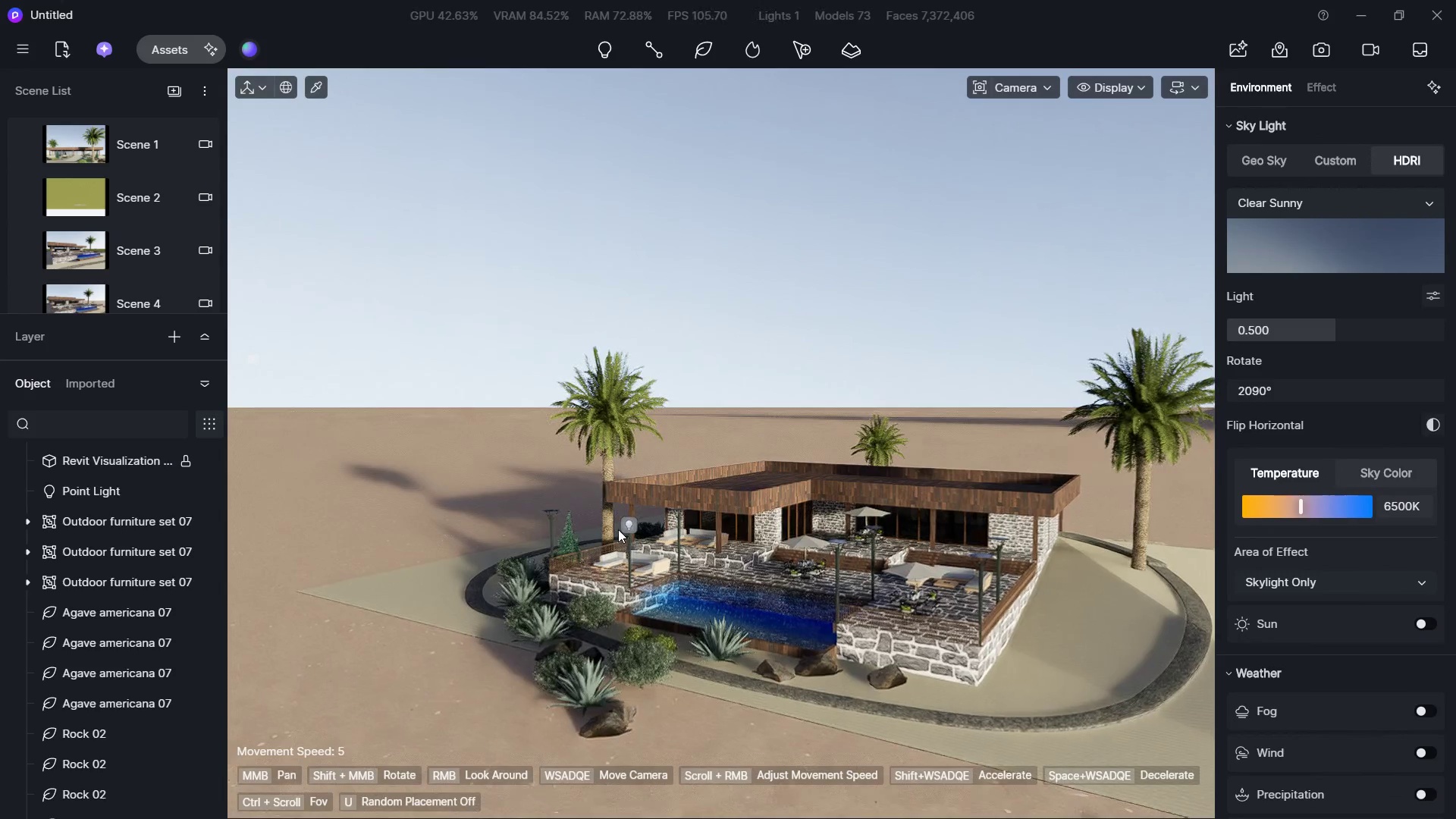 
hold_key(key=ShiftLeft, duration=1.7)
double_click([618, 529])
 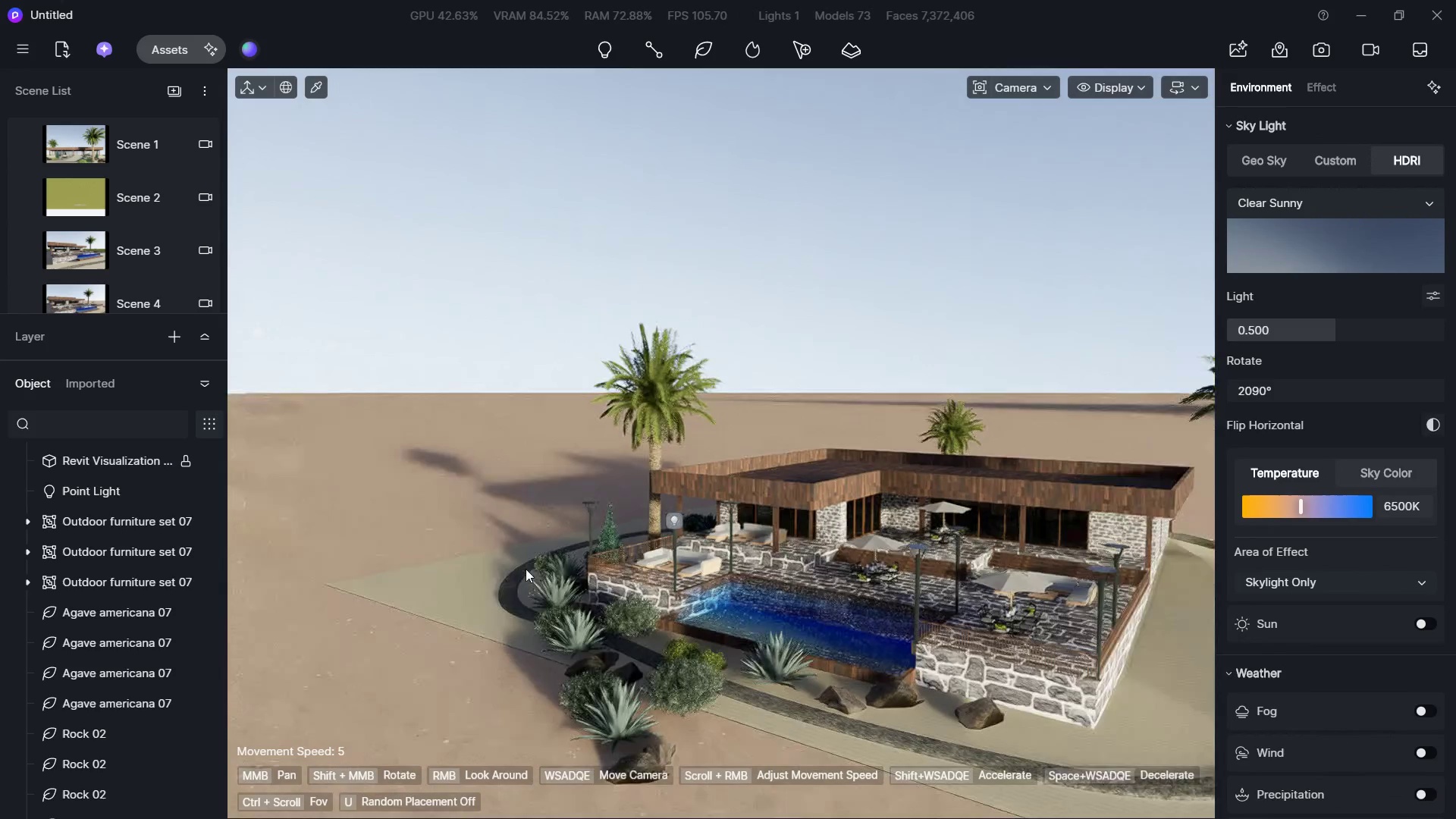 
hold_key(key=E, duration=0.92)
 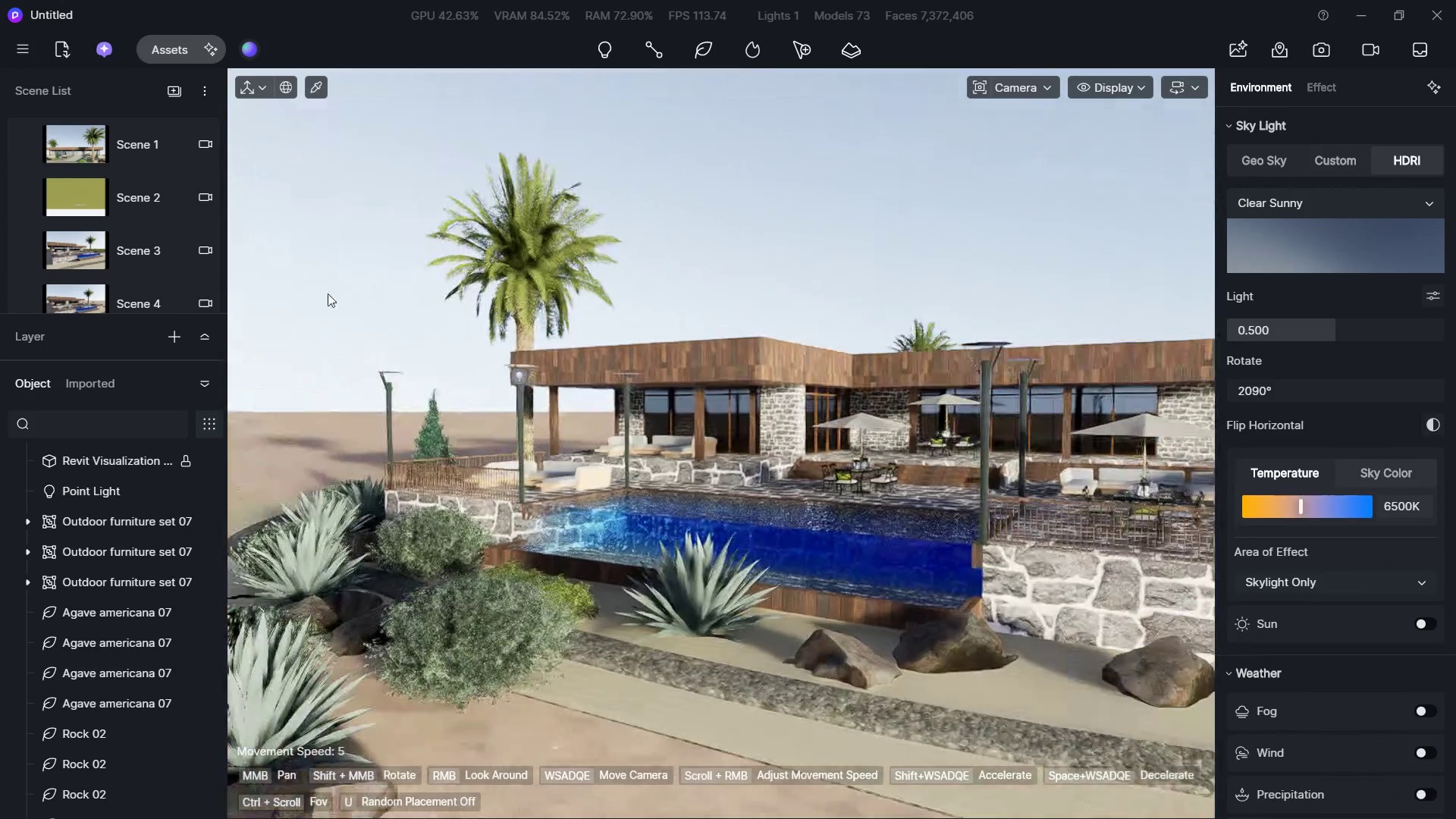 
hold_key(key=Q, duration=0.47)
 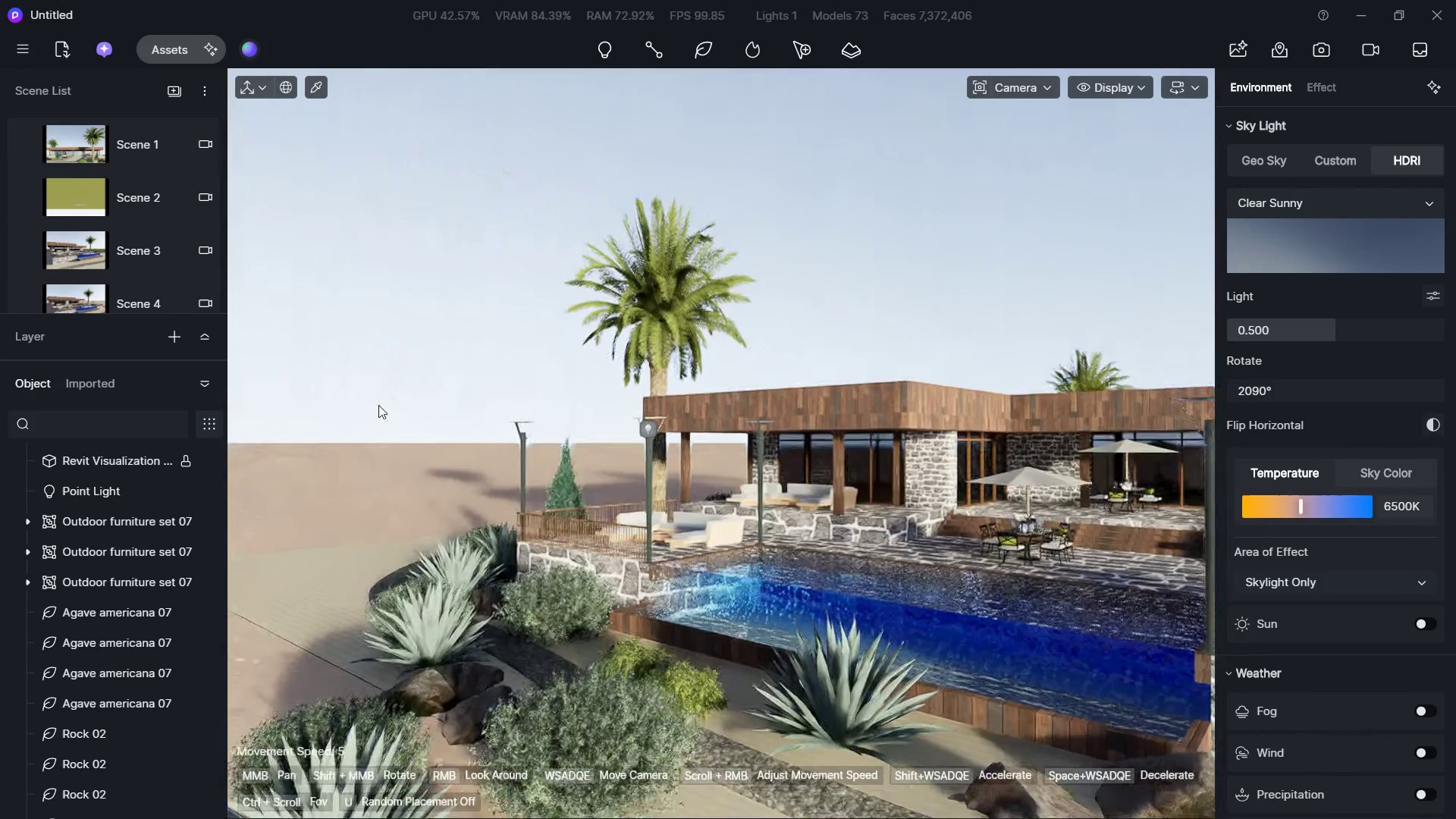 
hold_key(key=ShiftLeft, duration=0.78)
 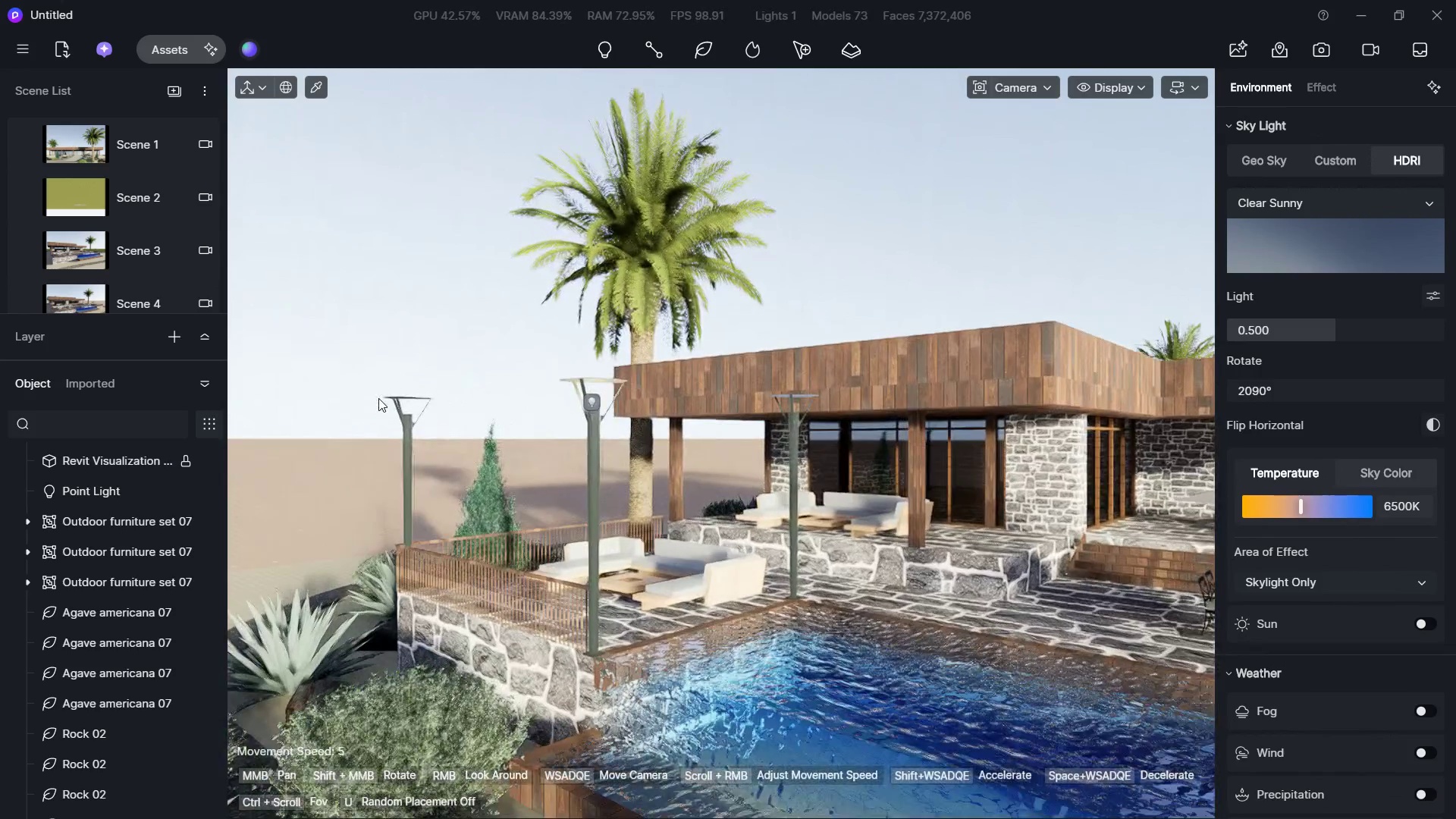 
hold_key(key=A, duration=1.22)
 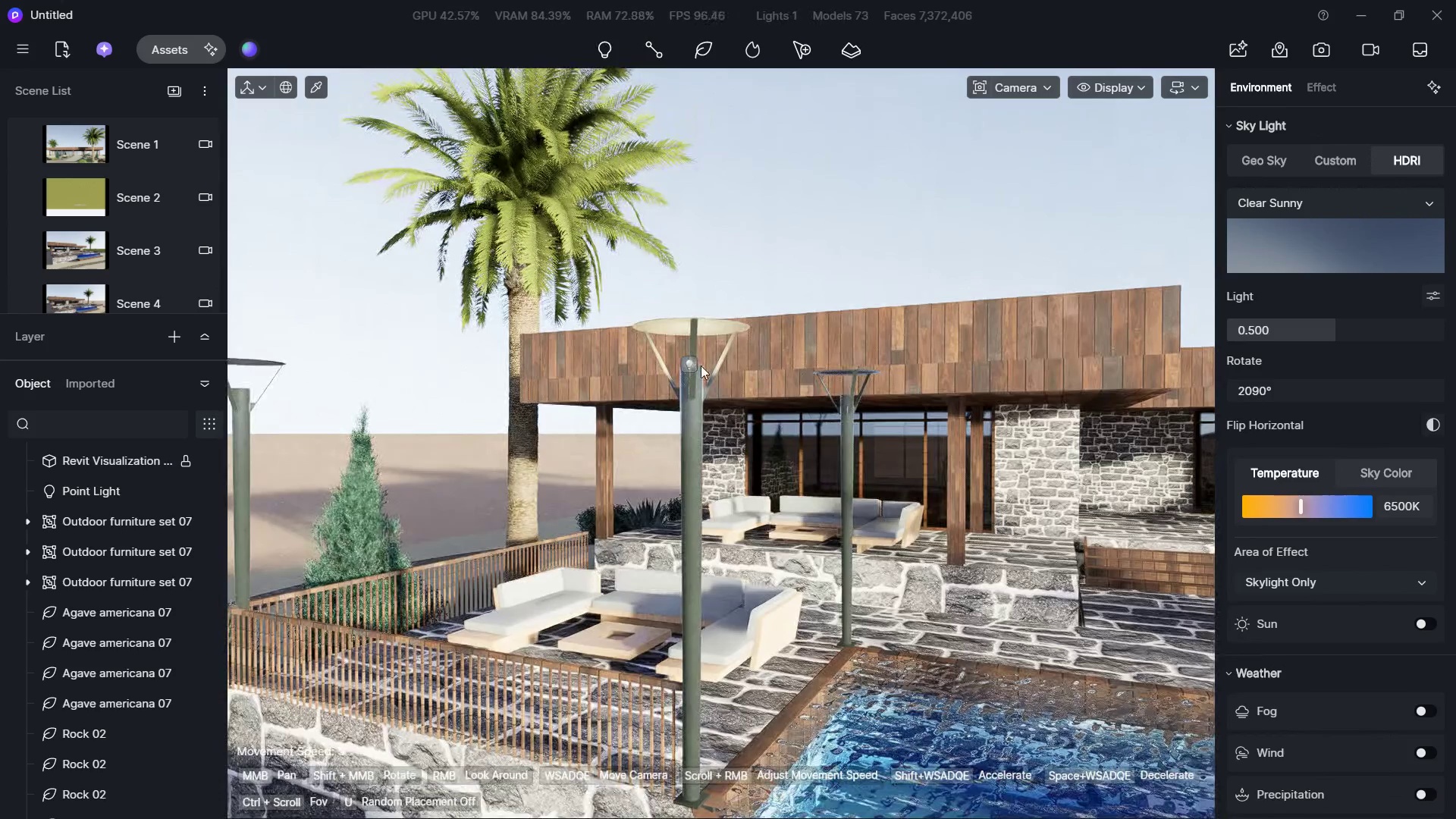 
left_click([699, 366])
 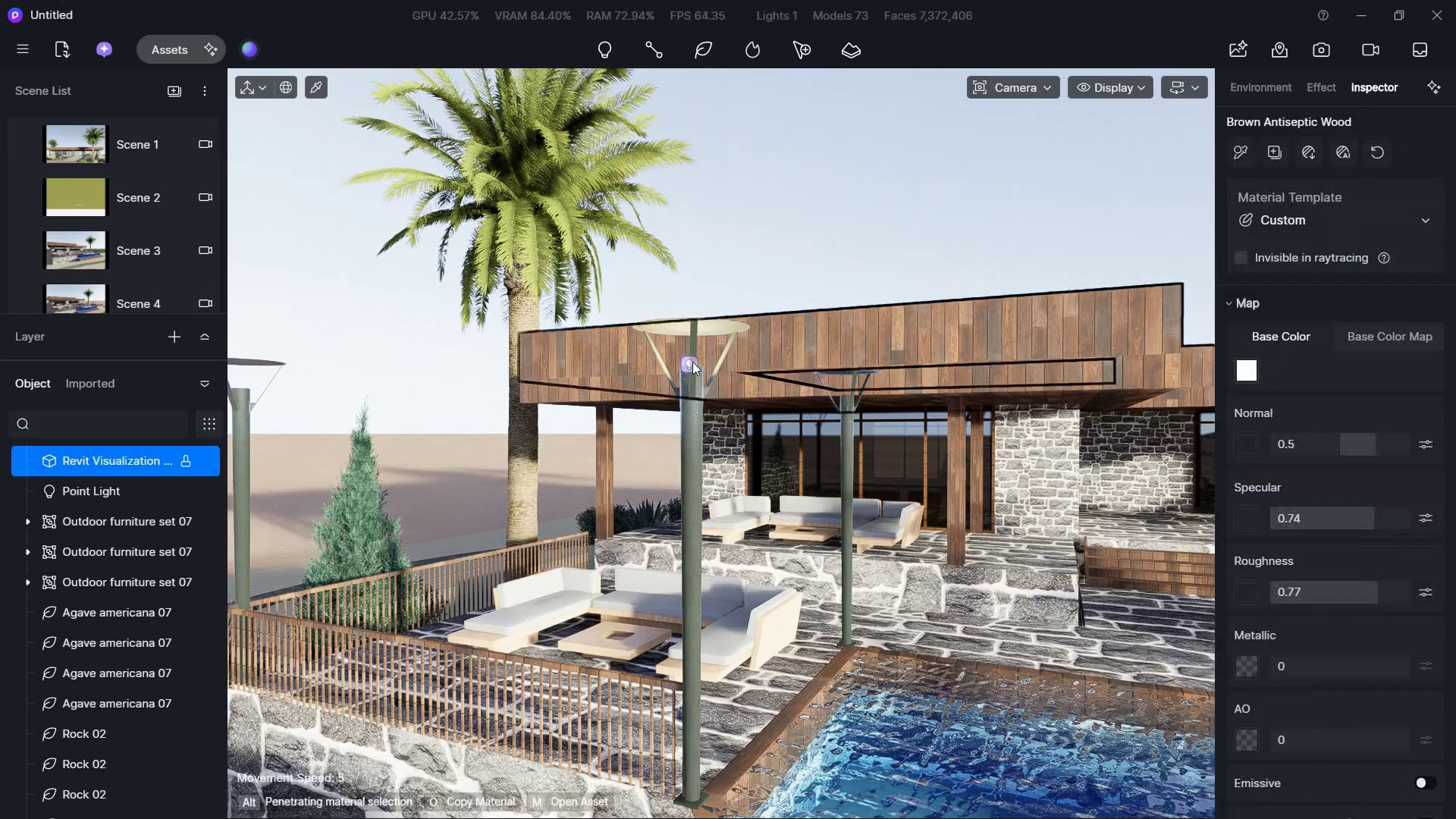 
left_click([692, 362])
 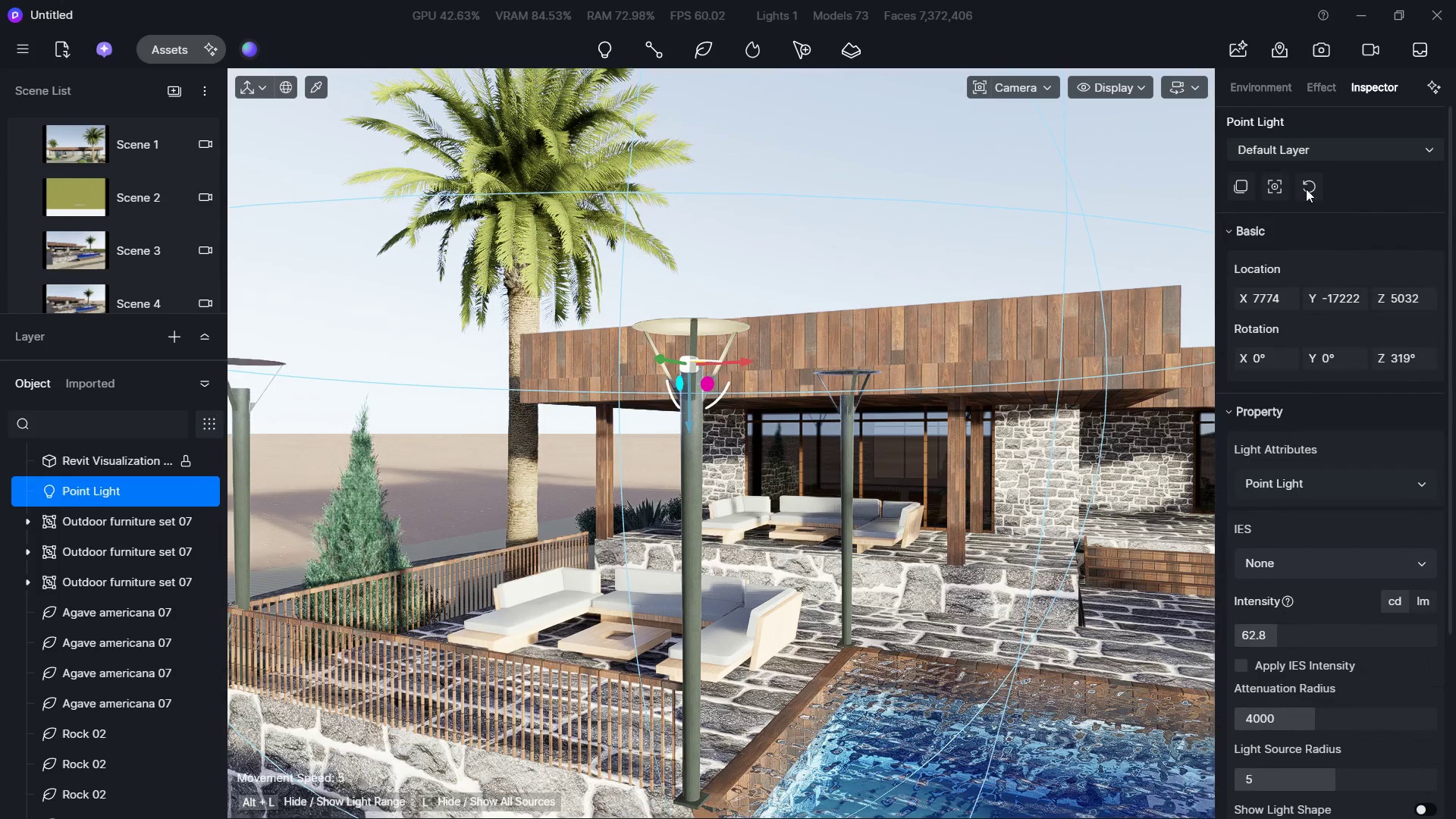 
left_click([1251, 186])
 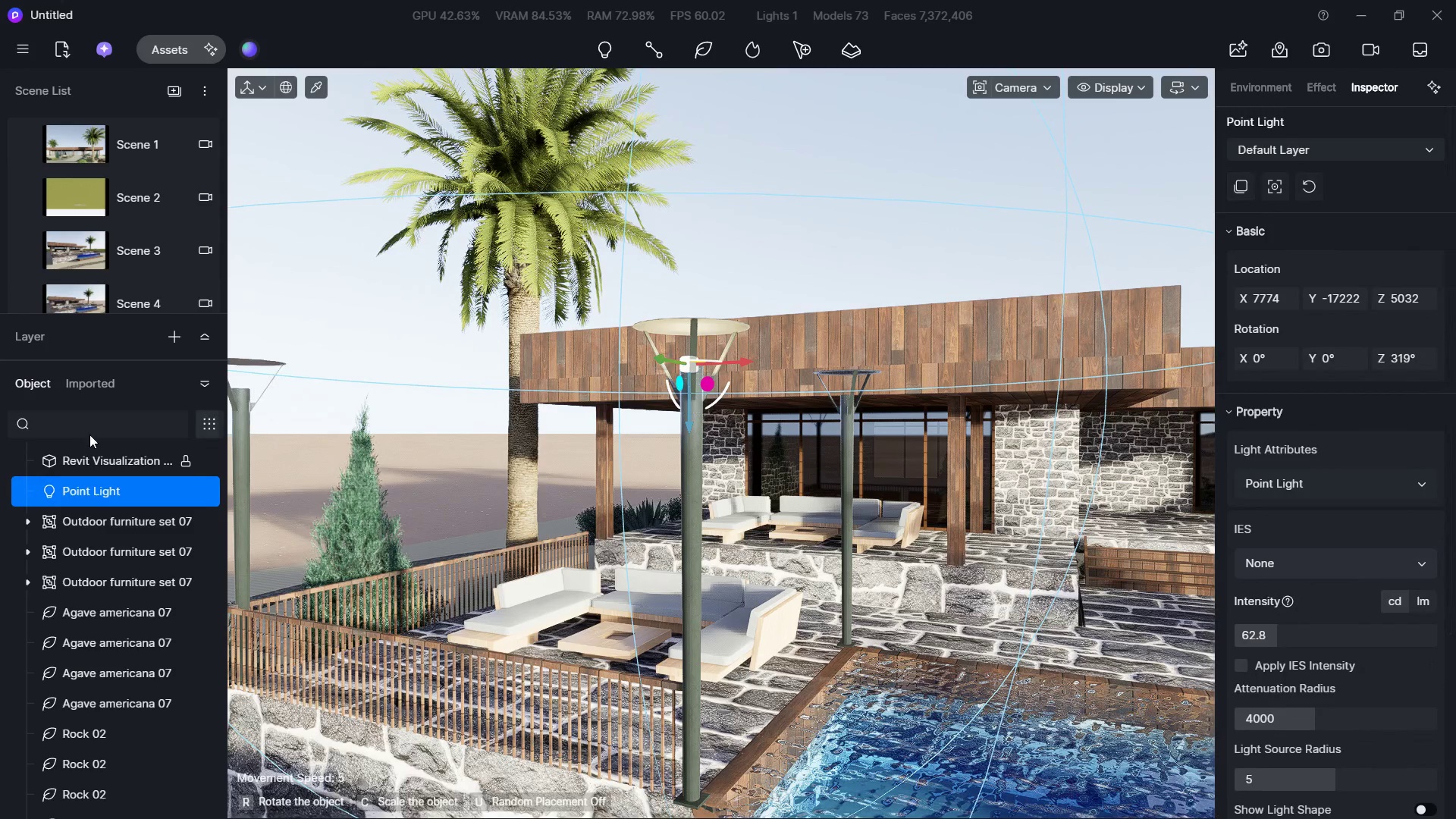 
hold_key(key=W, duration=2.05)
 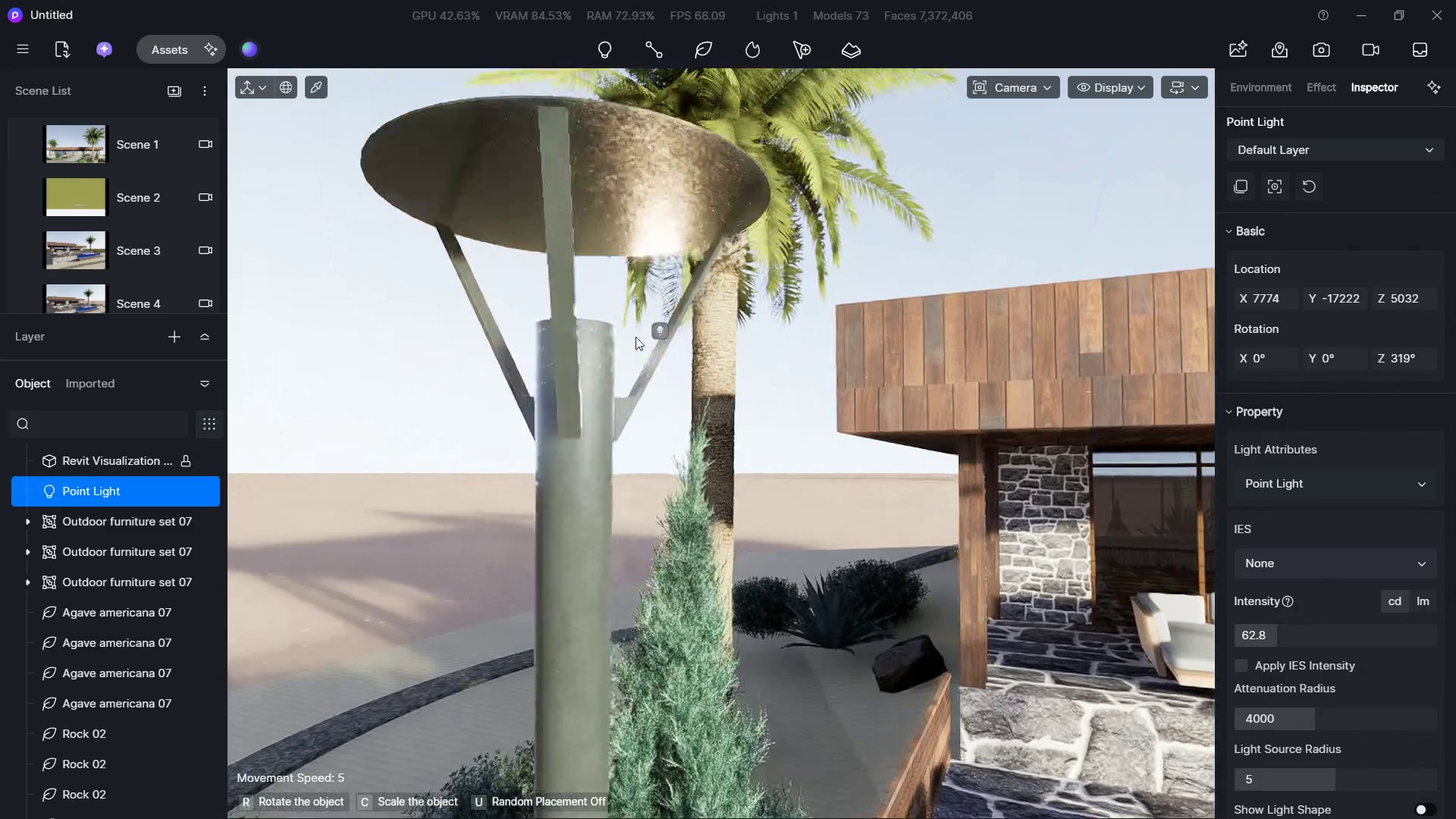 
hold_key(key=A, duration=1.5)
 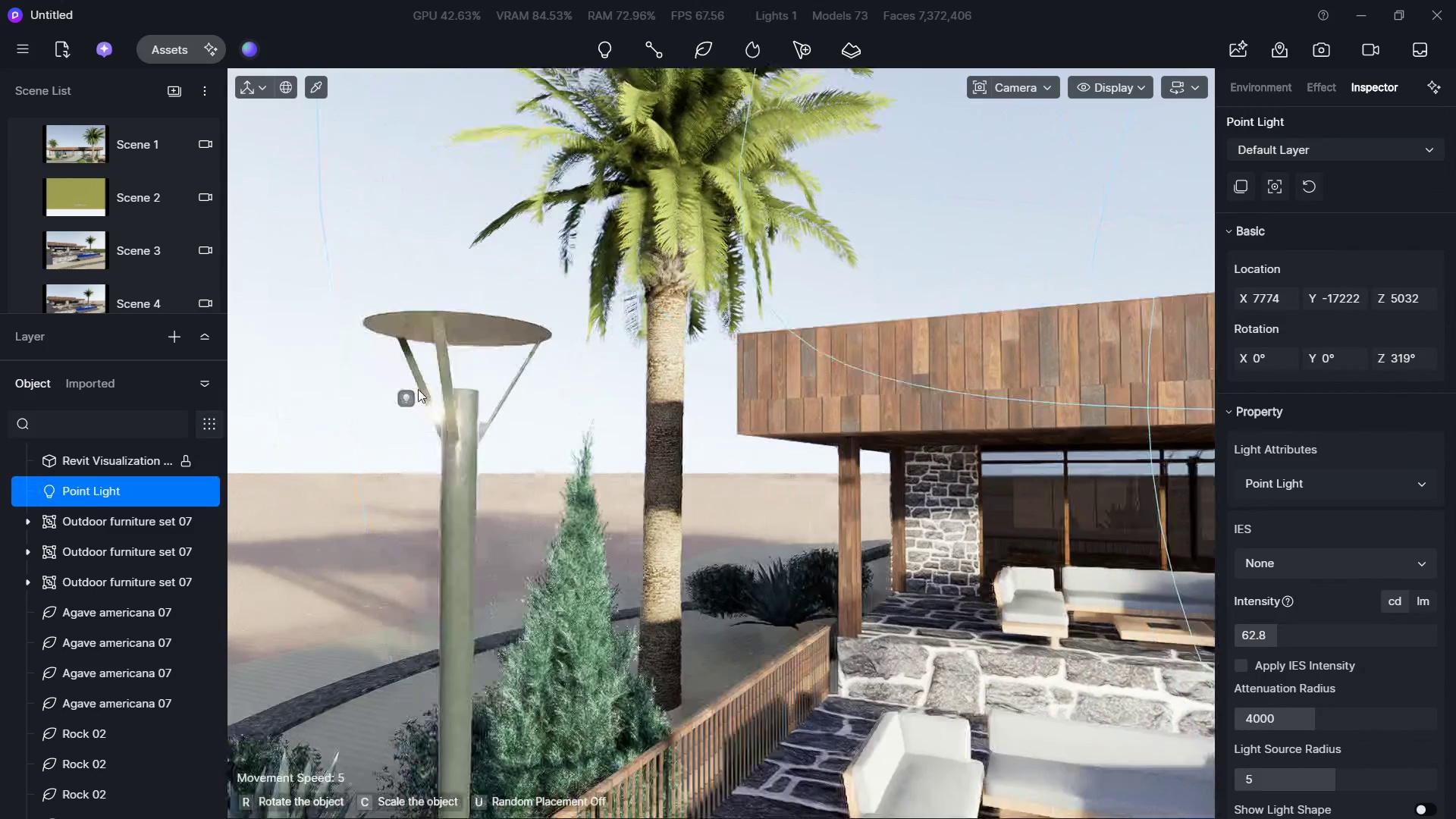 
type(aaaaaaaa)
 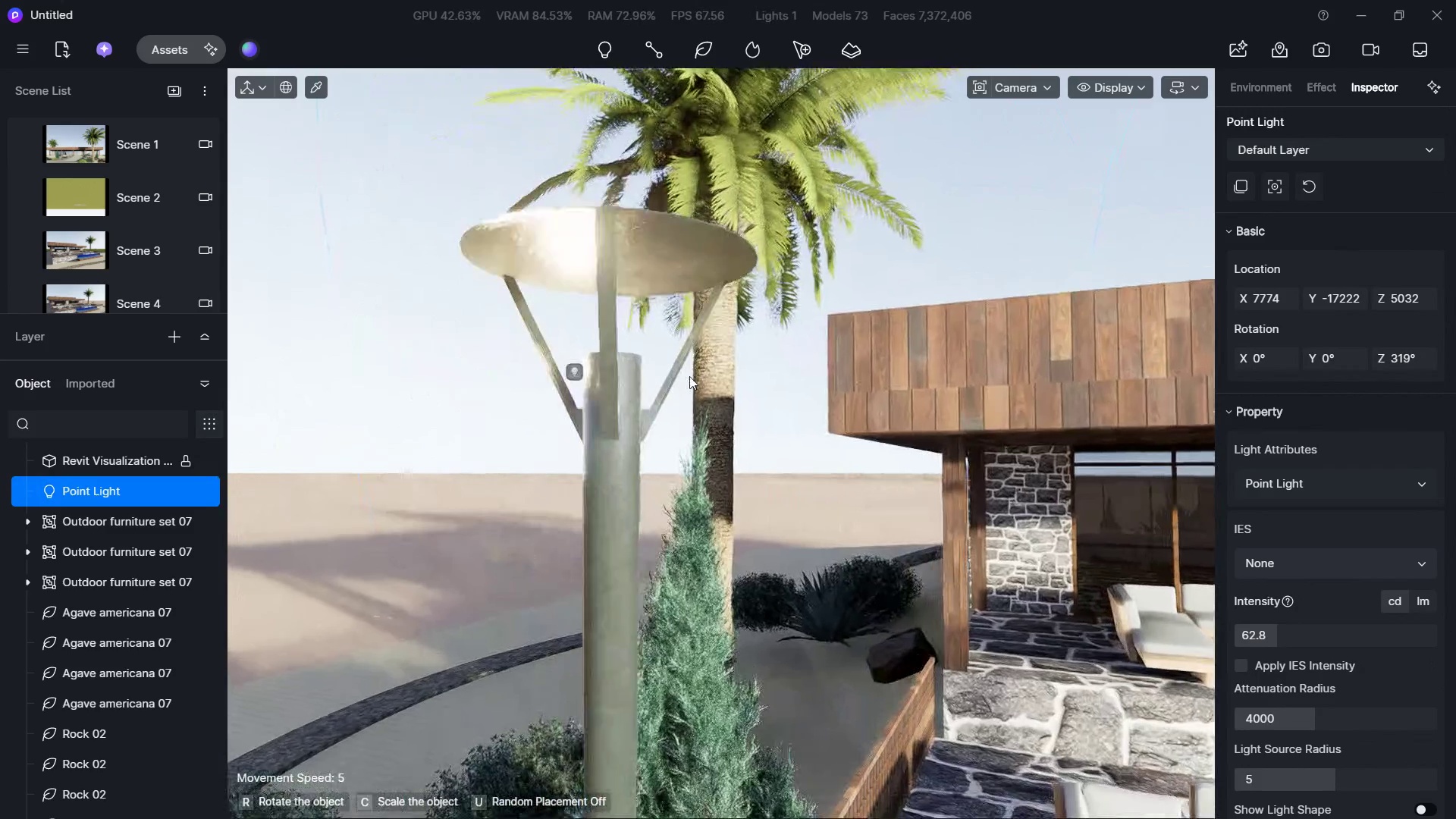 
hold_key(key=W, duration=0.48)
 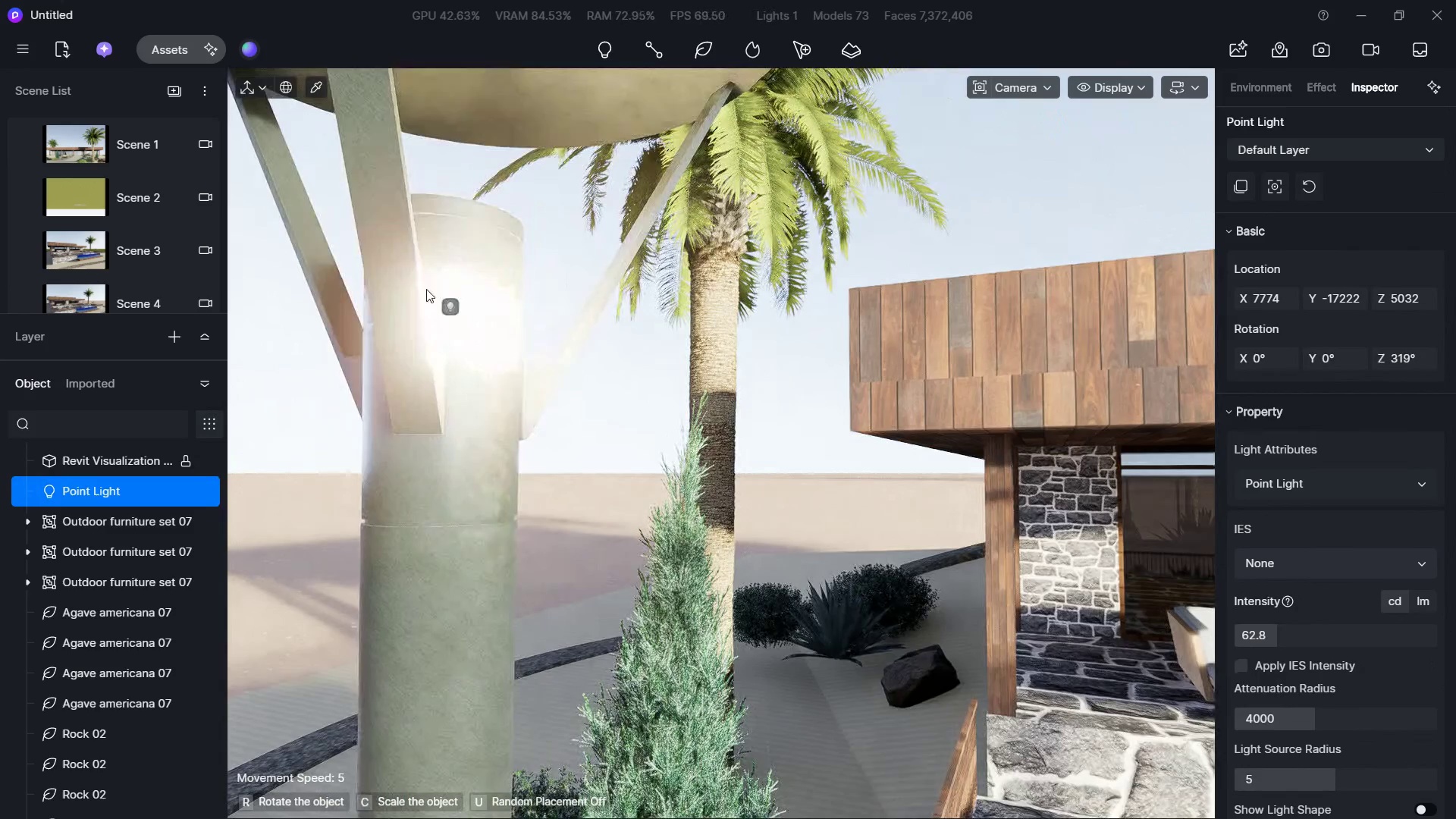 
left_click([430, 287])
 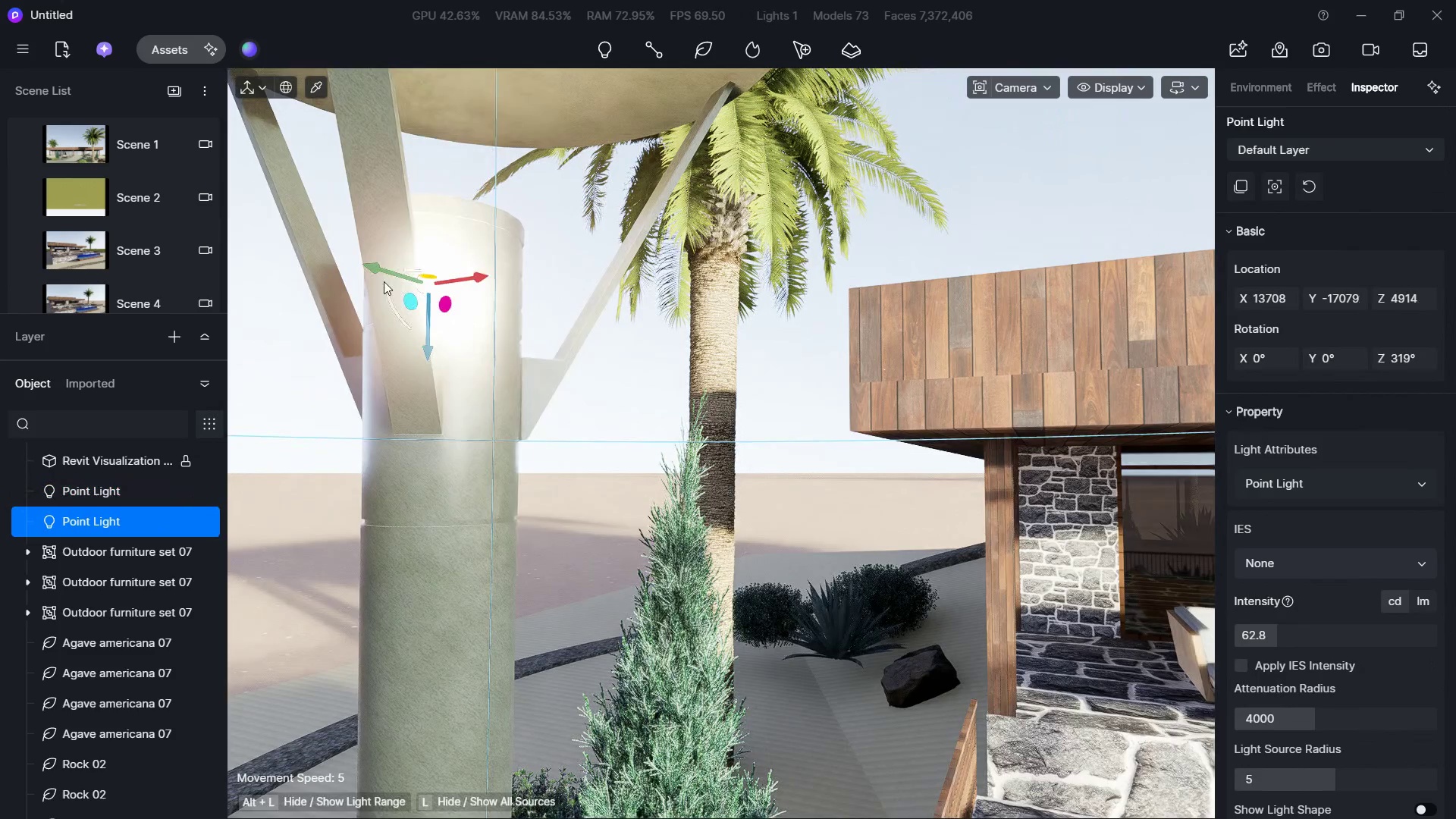 
left_click_drag(start_coordinate=[384, 271], to_coordinate=[431, 297])
 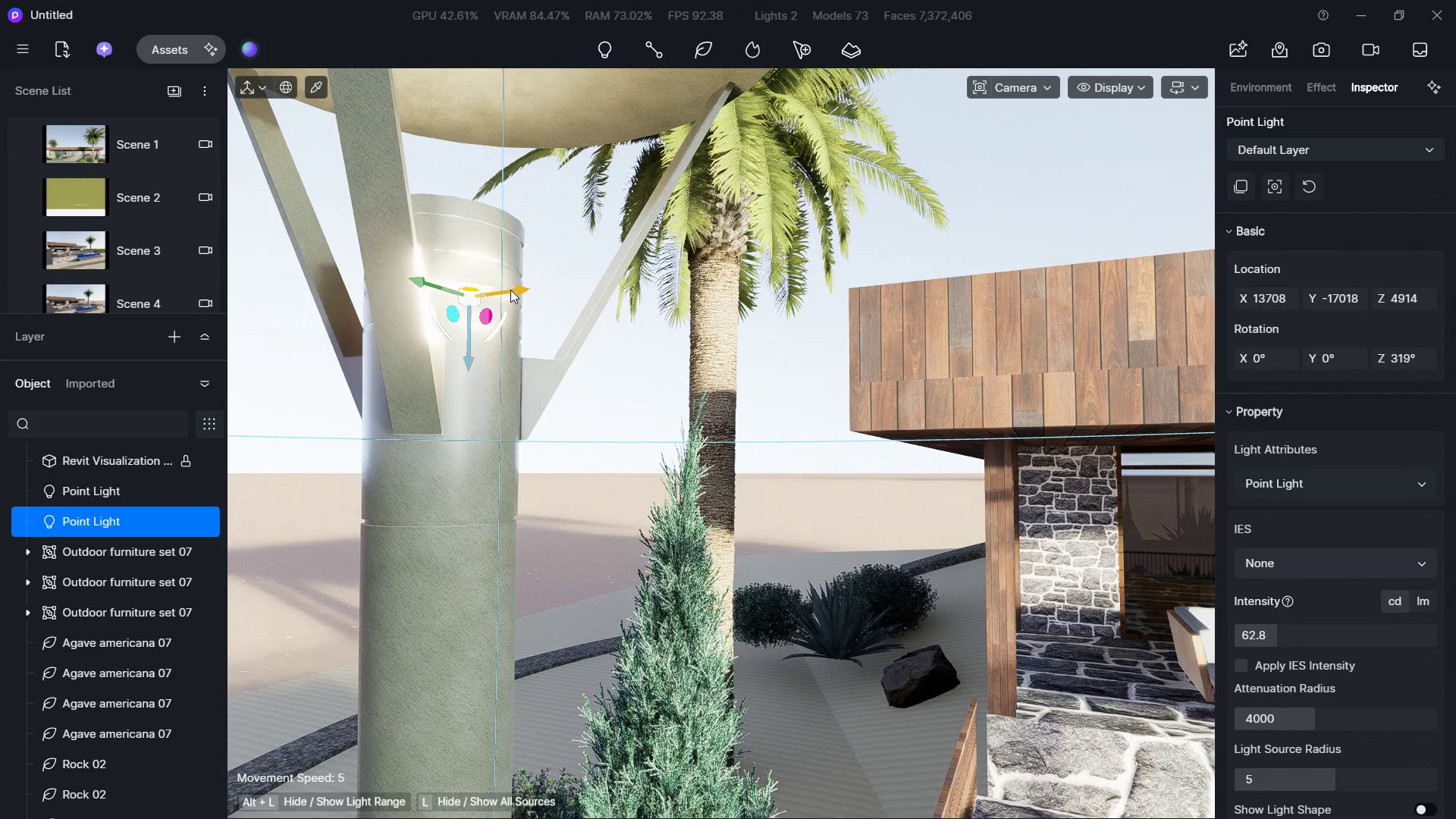 
left_click_drag(start_coordinate=[510, 290], to_coordinate=[482, 291])
 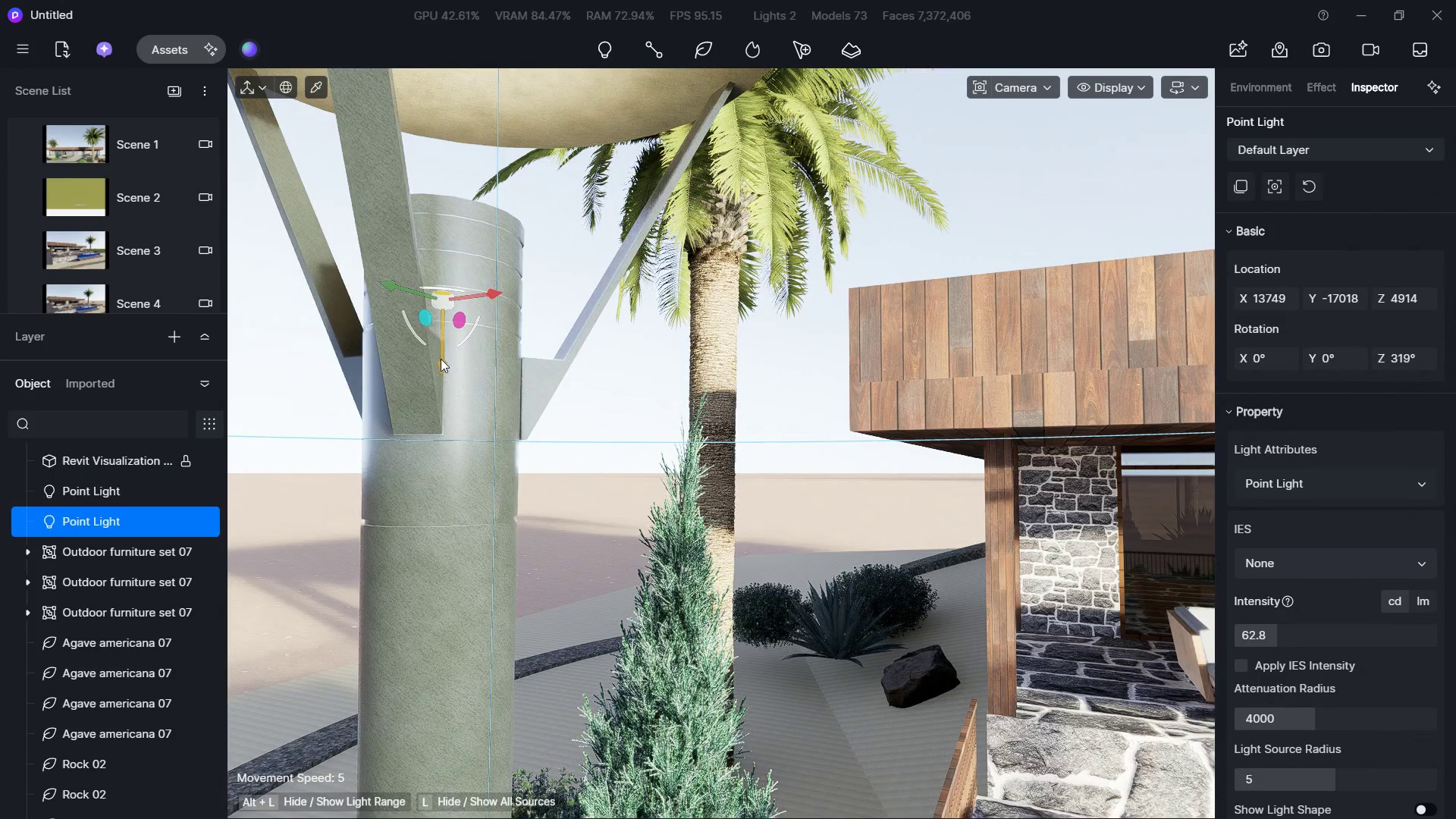 
left_click_drag(start_coordinate=[439, 359], to_coordinate=[445, 275])
 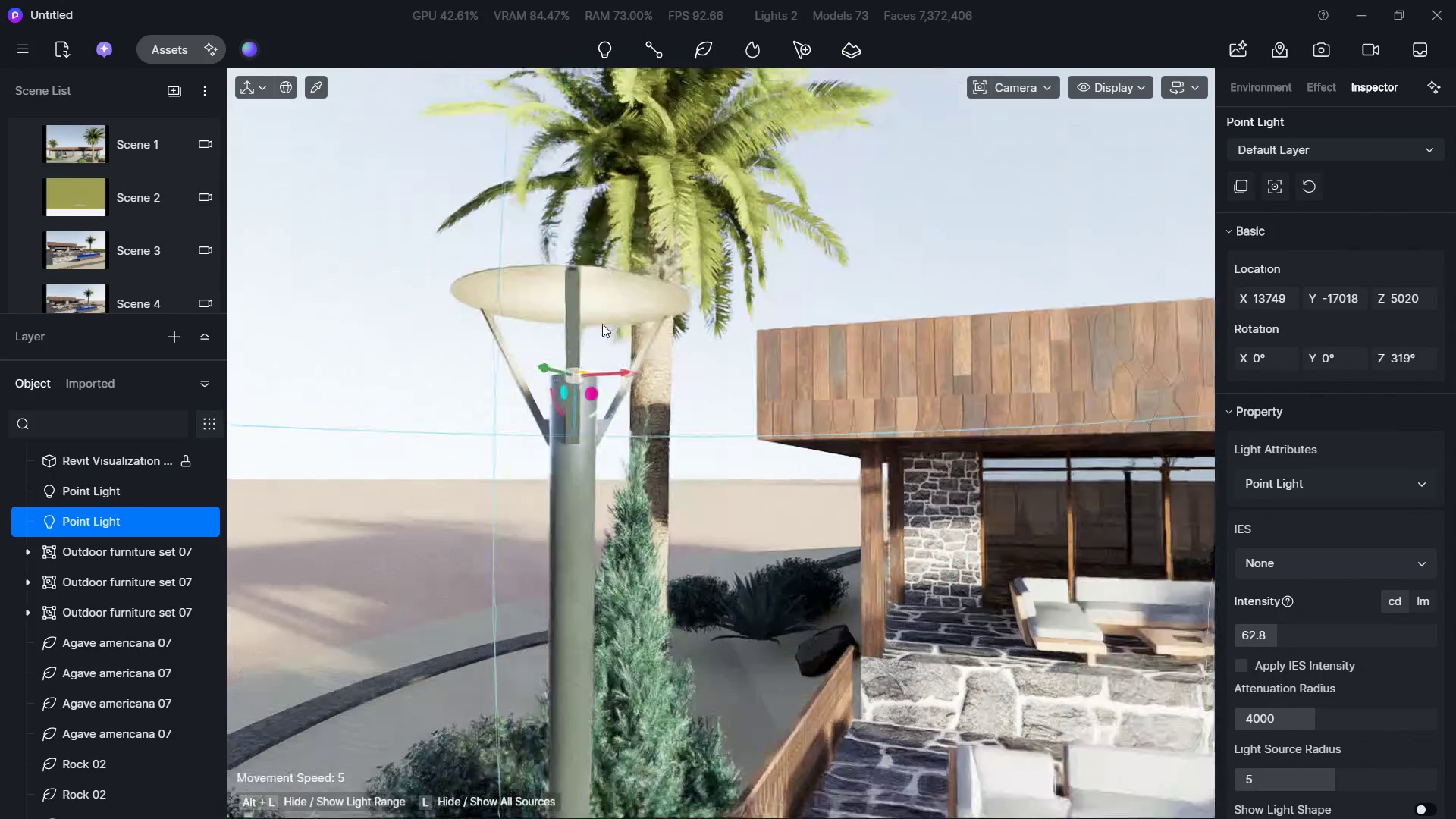 
hold_key(key=S, duration=0.98)
 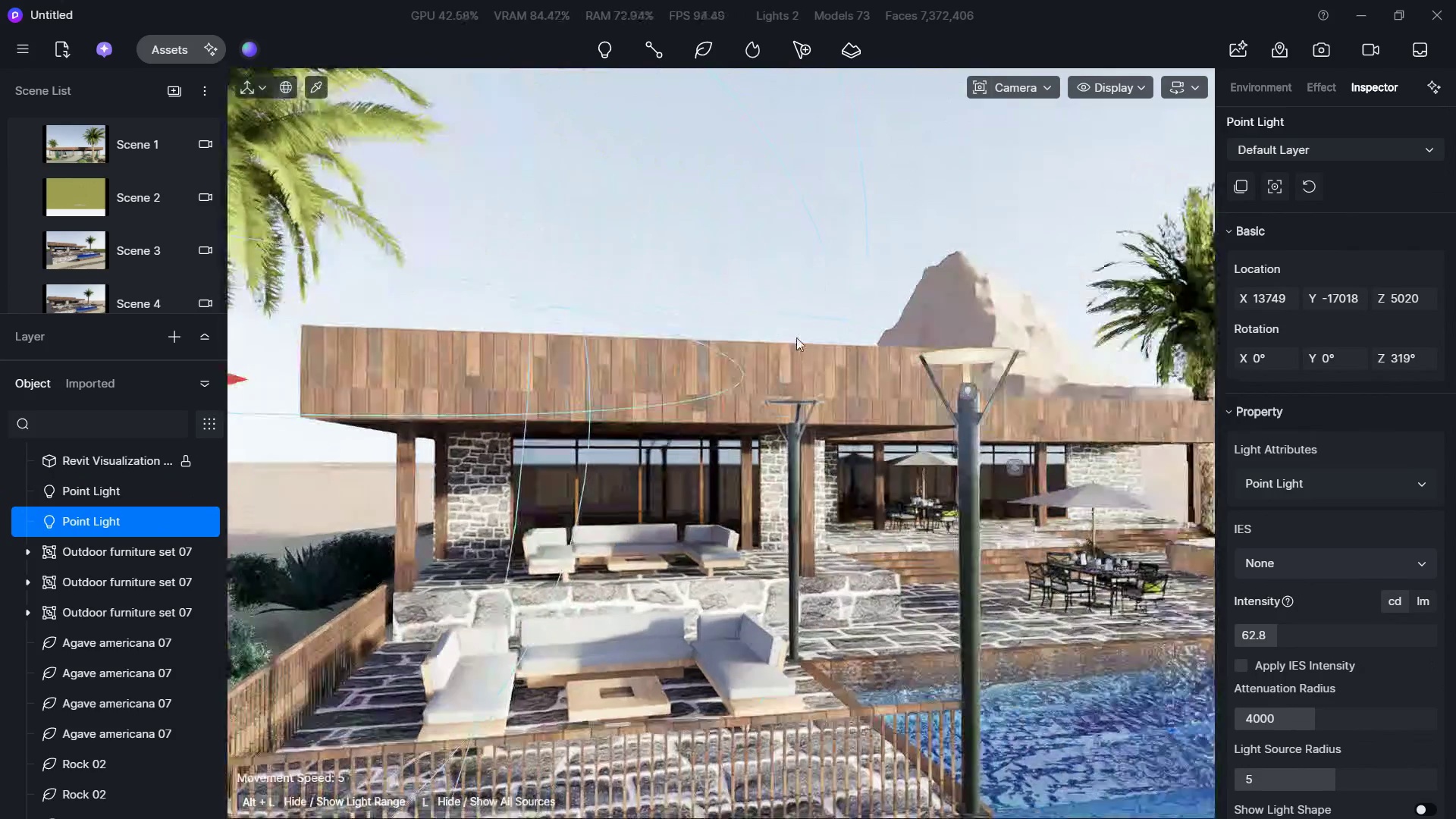 
hold_key(key=ShiftLeft, duration=0.41)
 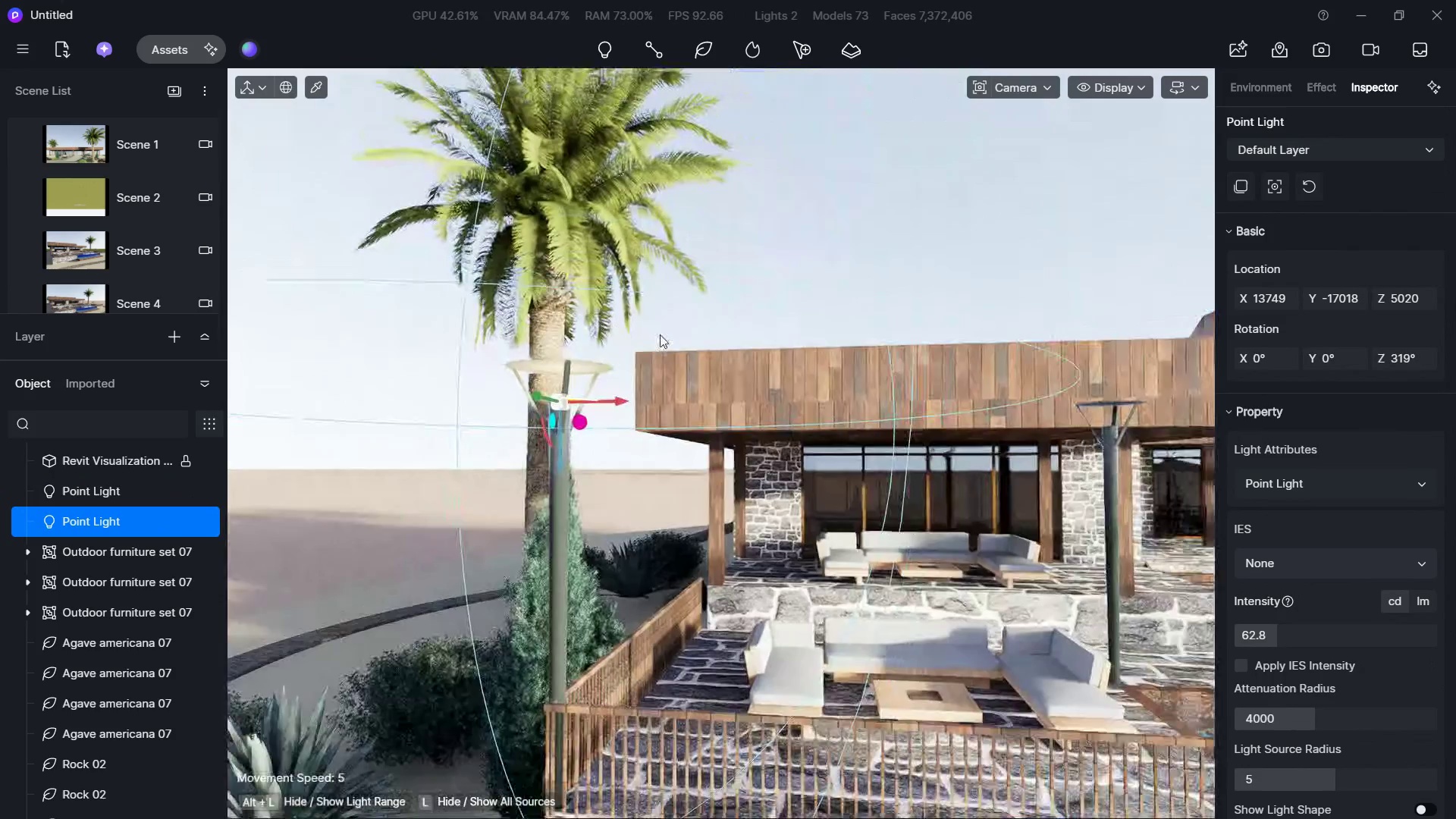 
key(D)
 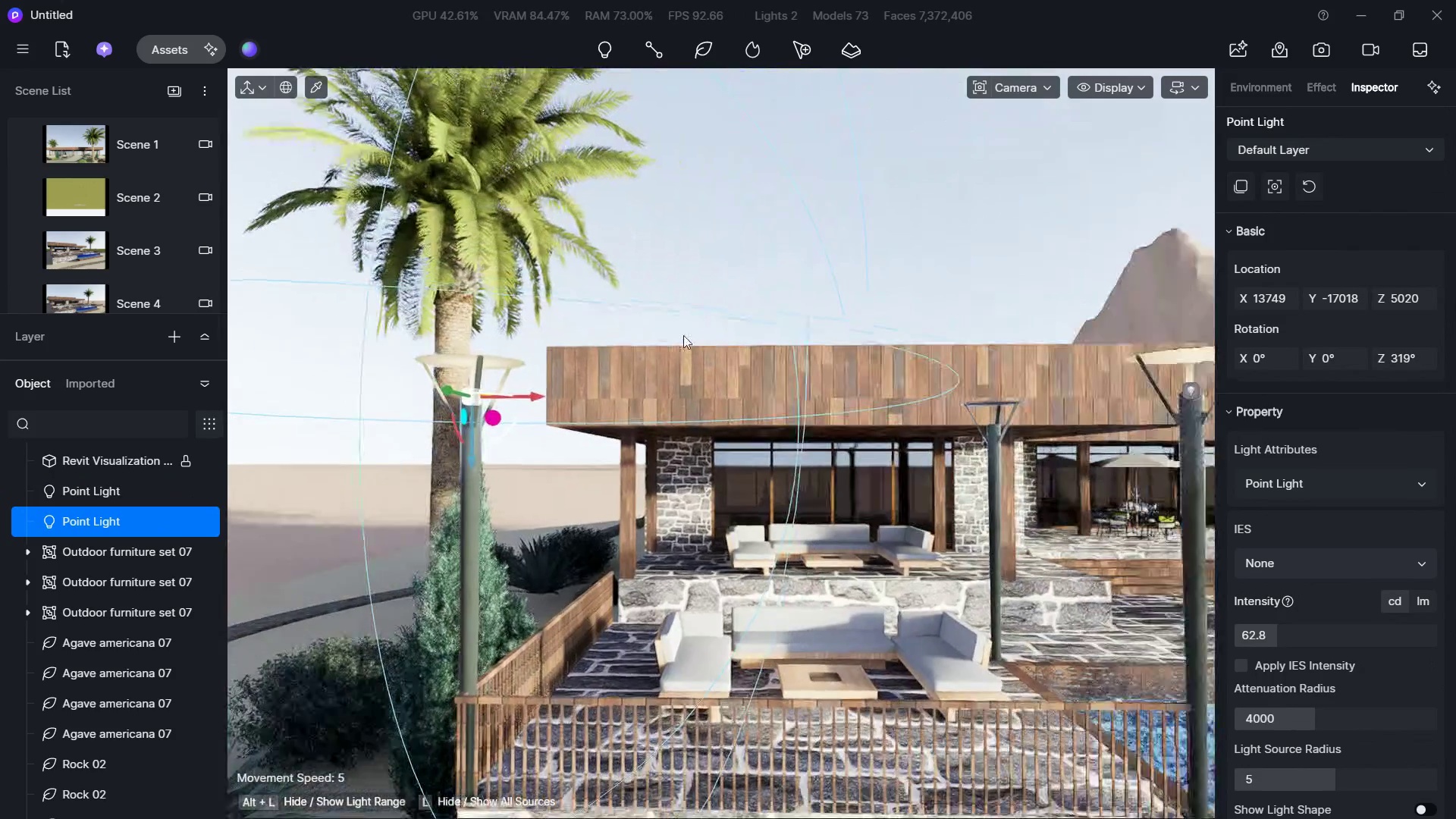 
hold_key(key=W, duration=1.11)
 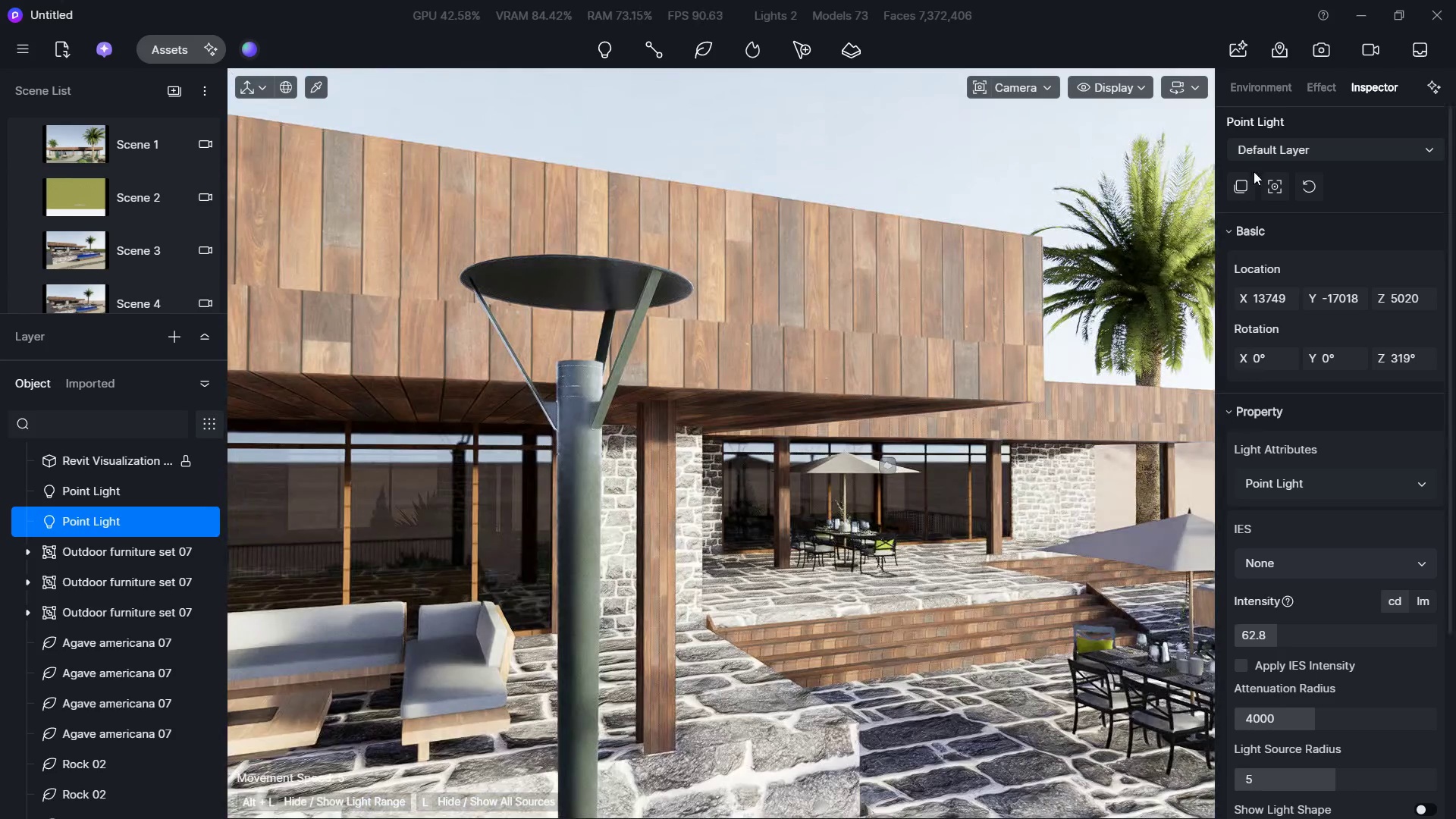 
hold_key(key=ShiftLeft, duration=0.66)
 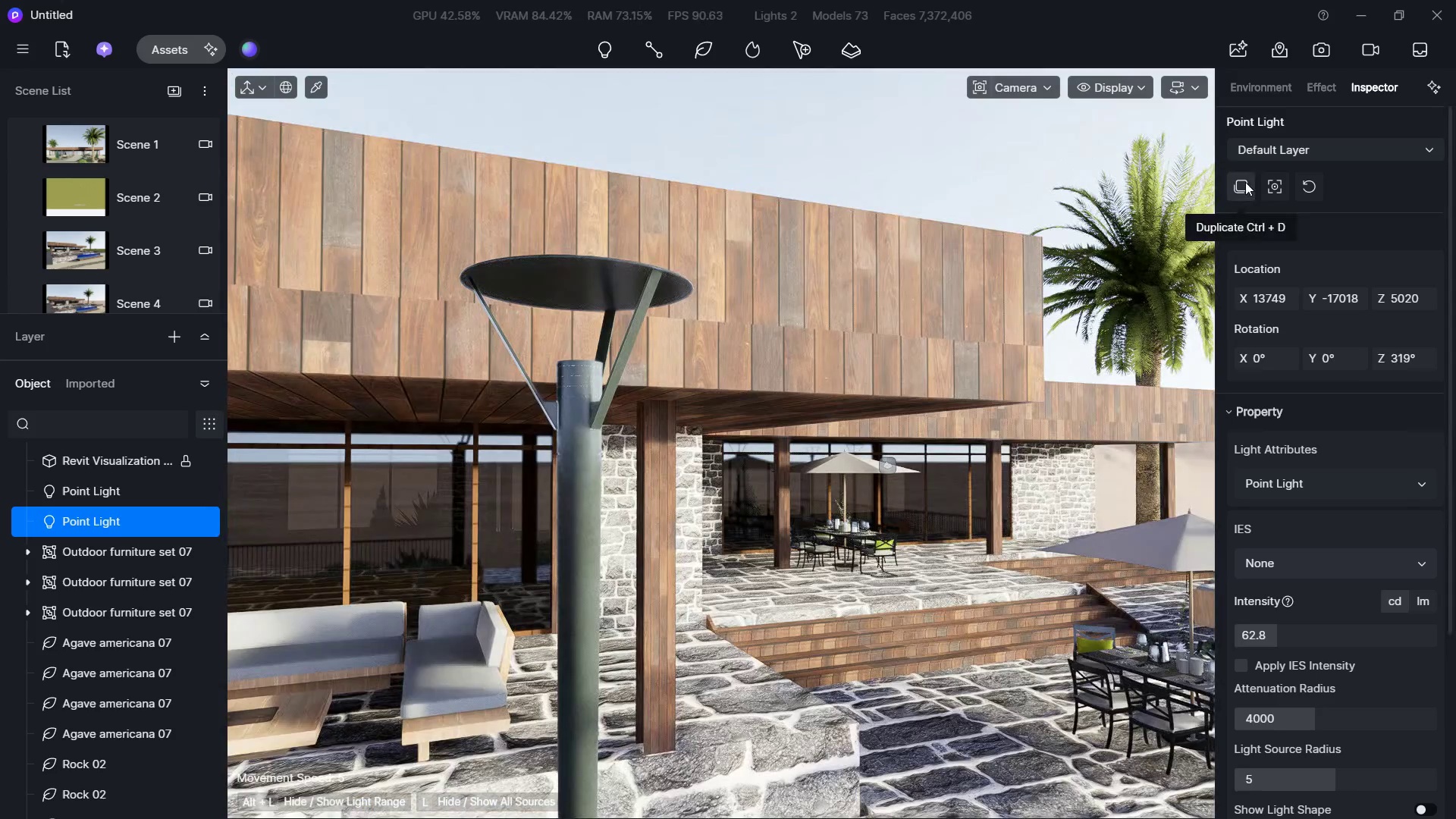 
hold_key(key=W, duration=0.77)
 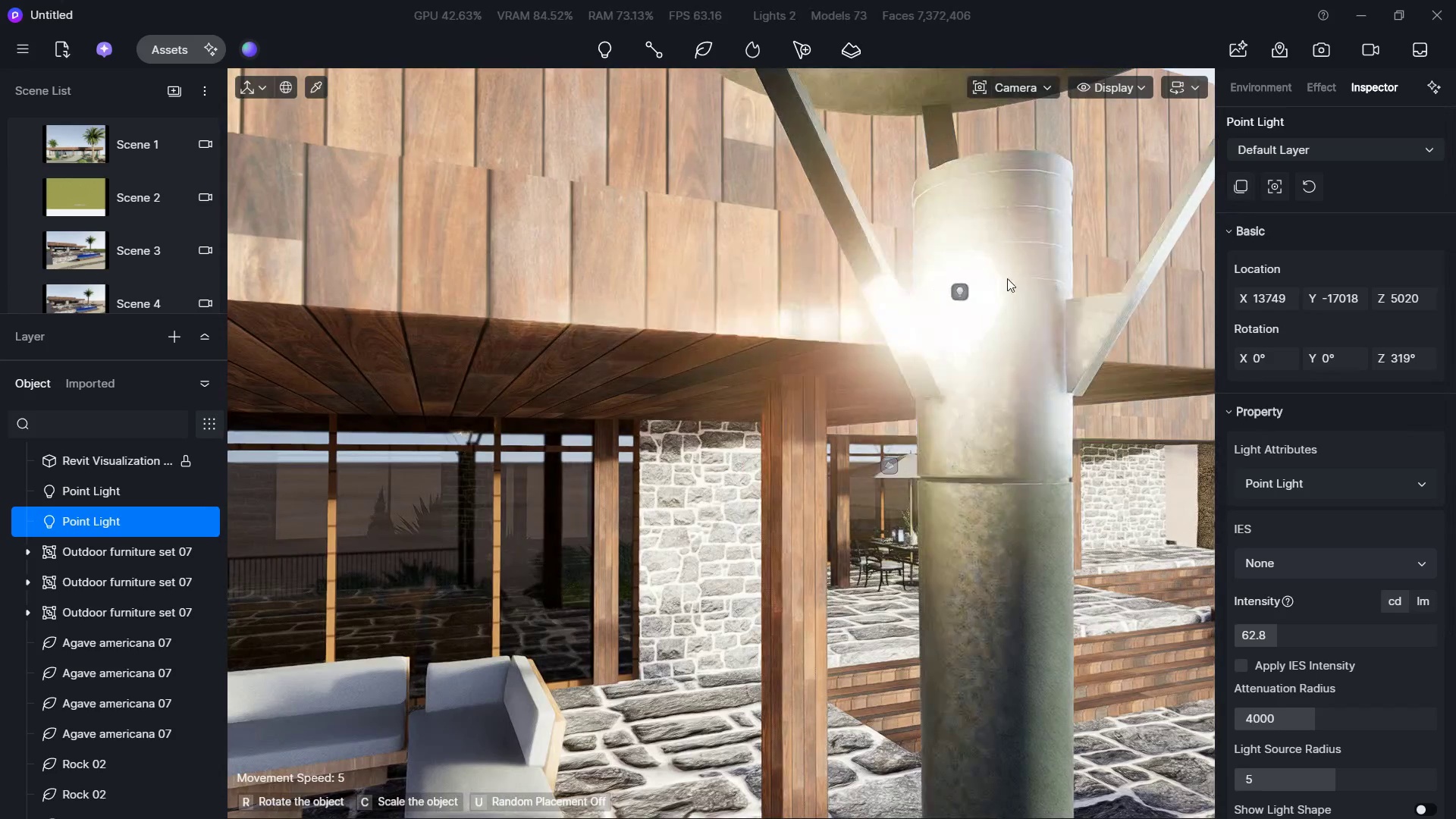 
hold_key(key=A, duration=0.33)
 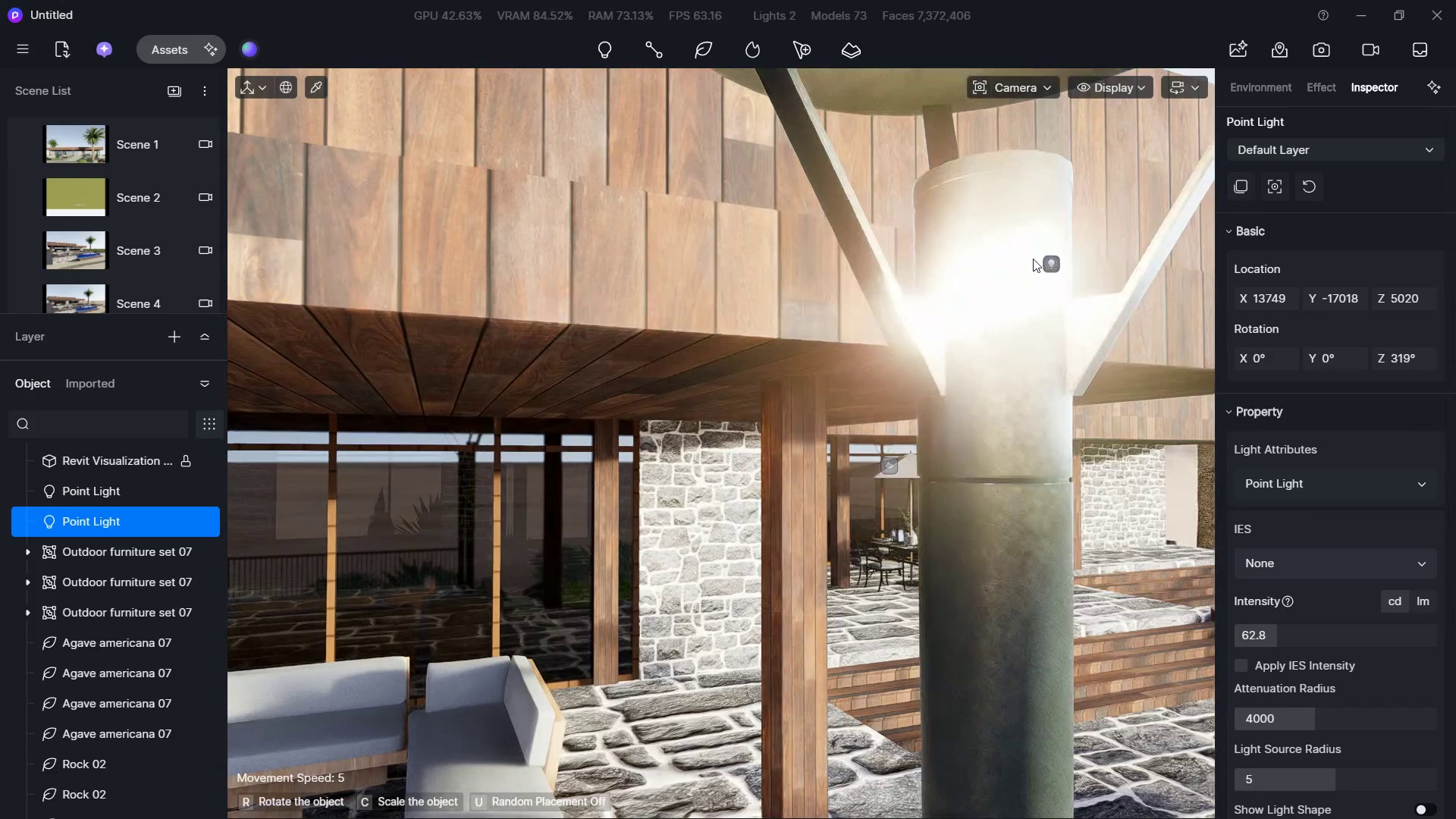 
left_click([1009, 246])
 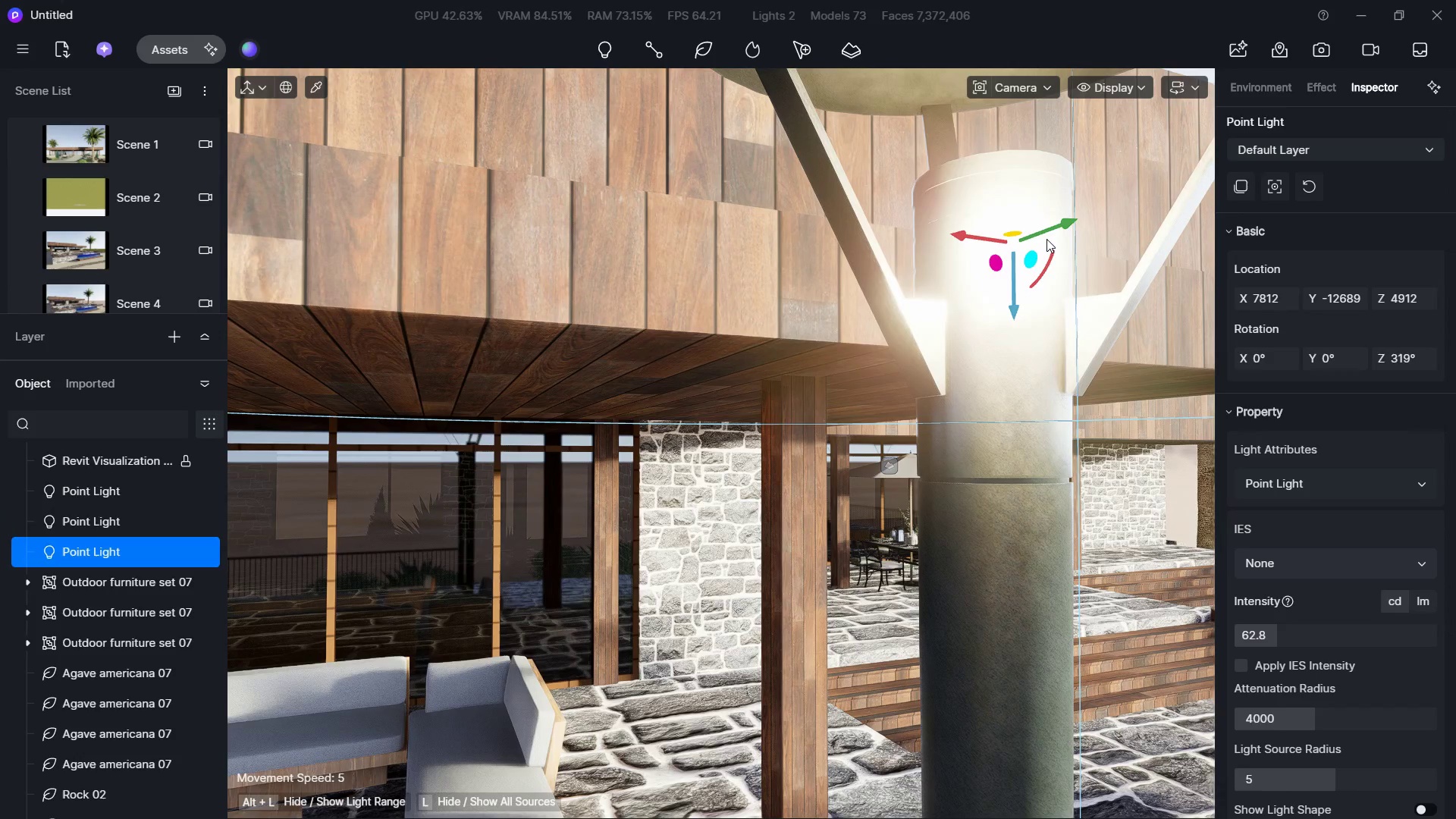 
left_click_drag(start_coordinate=[1047, 237], to_coordinate=[1008, 246])
 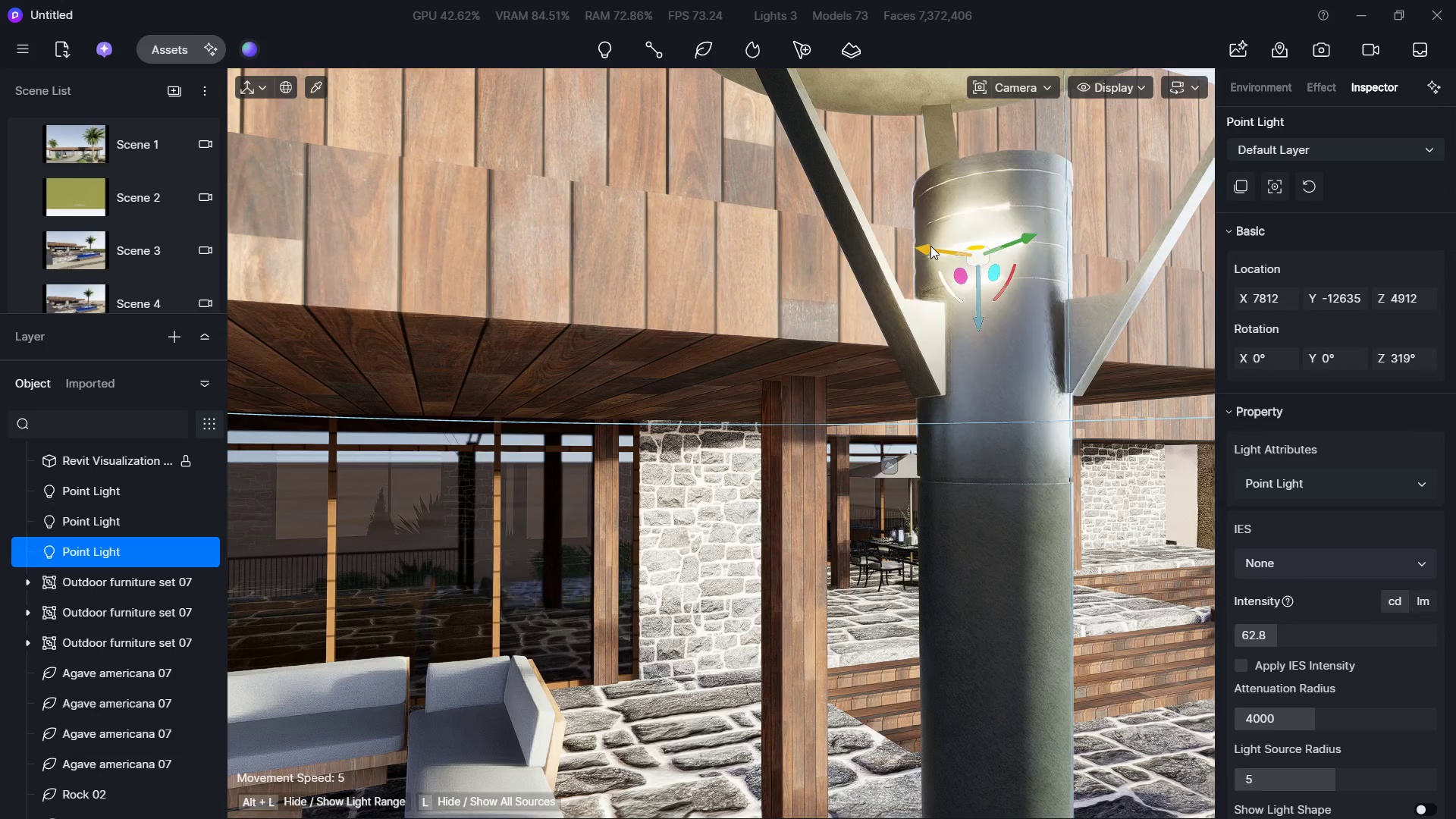 
left_click_drag(start_coordinate=[930, 246], to_coordinate=[947, 249])
 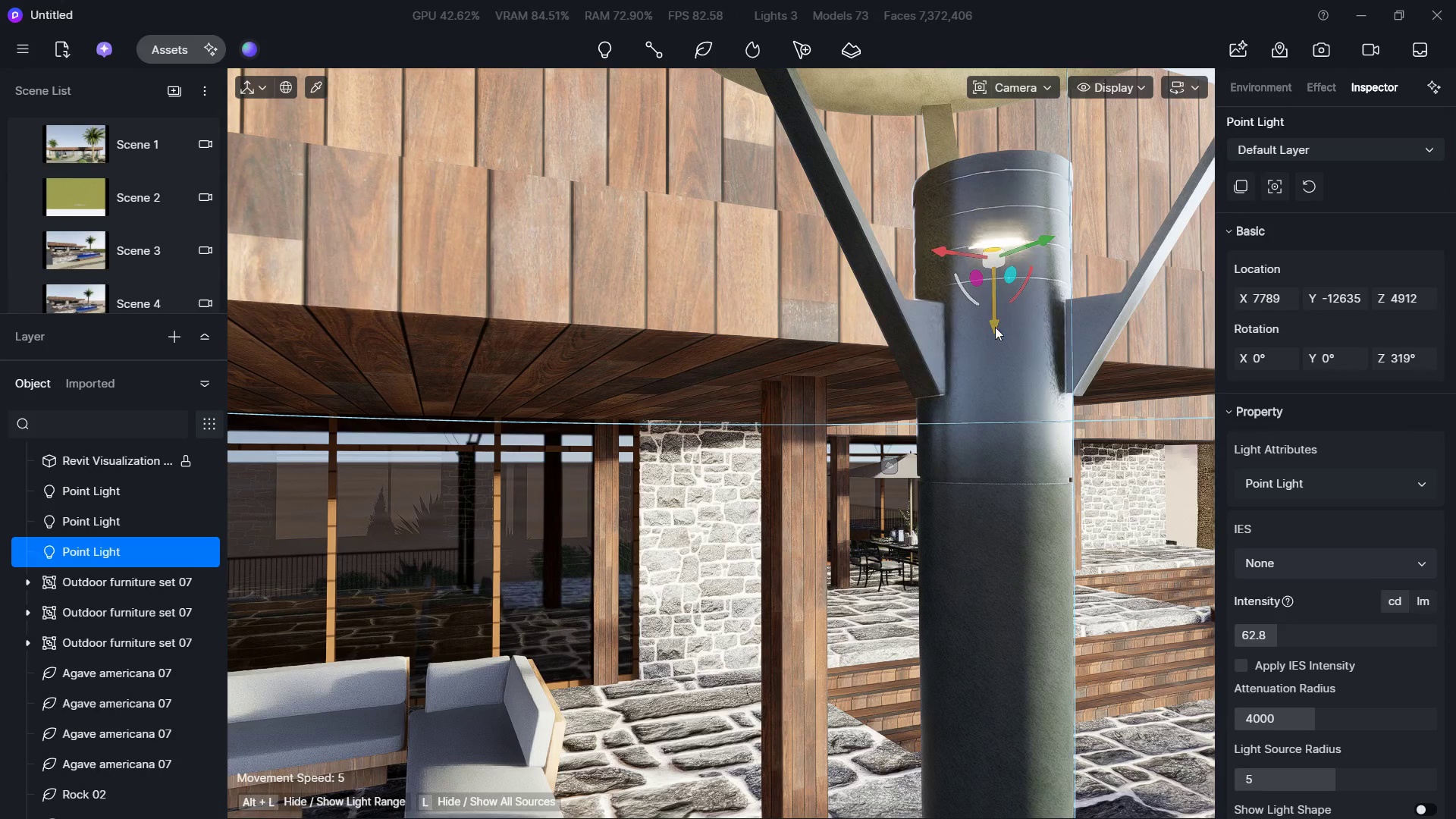 
left_click_drag(start_coordinate=[997, 329], to_coordinate=[996, 243])
 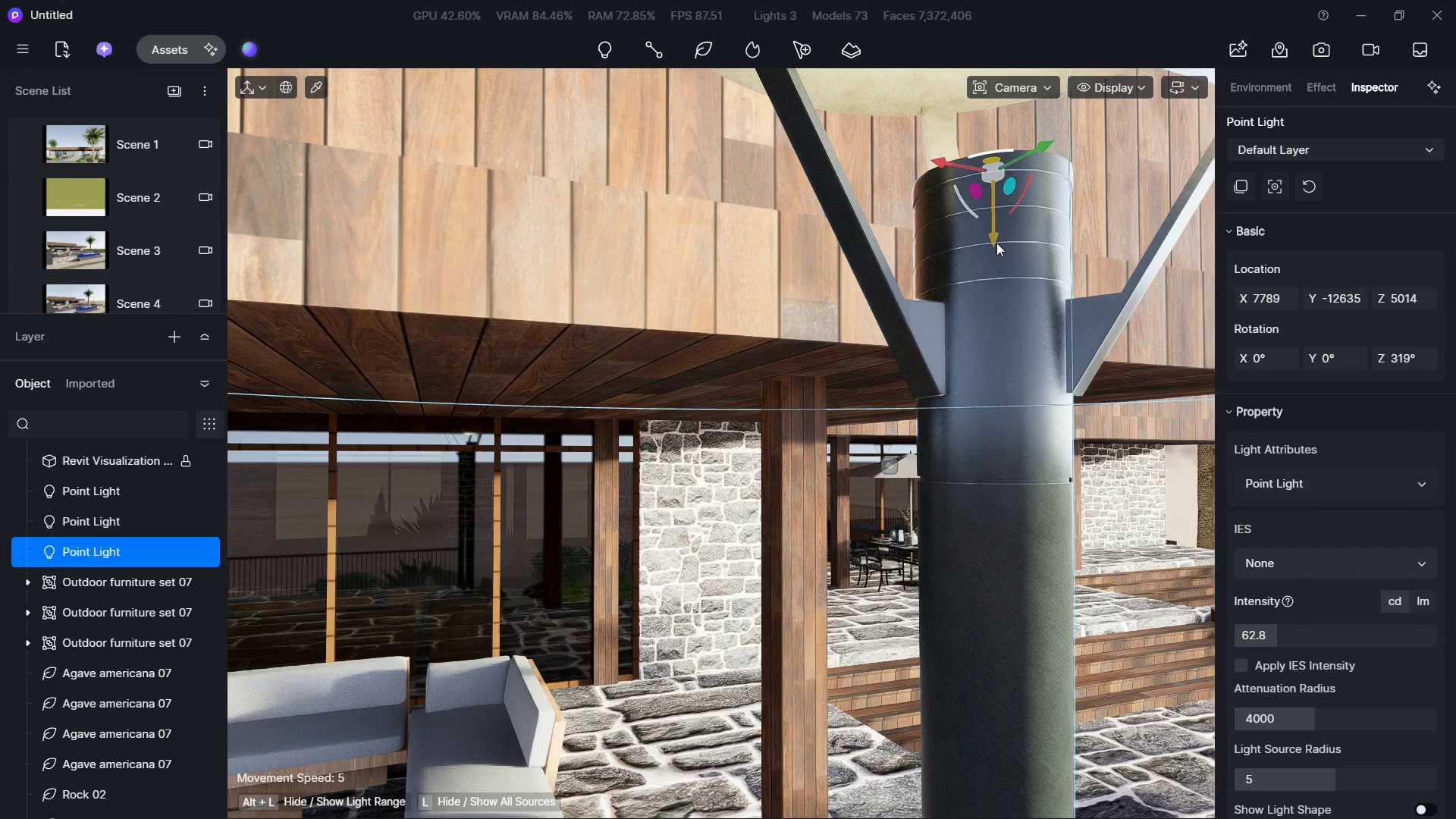 
hold_key(key=S, duration=0.67)
 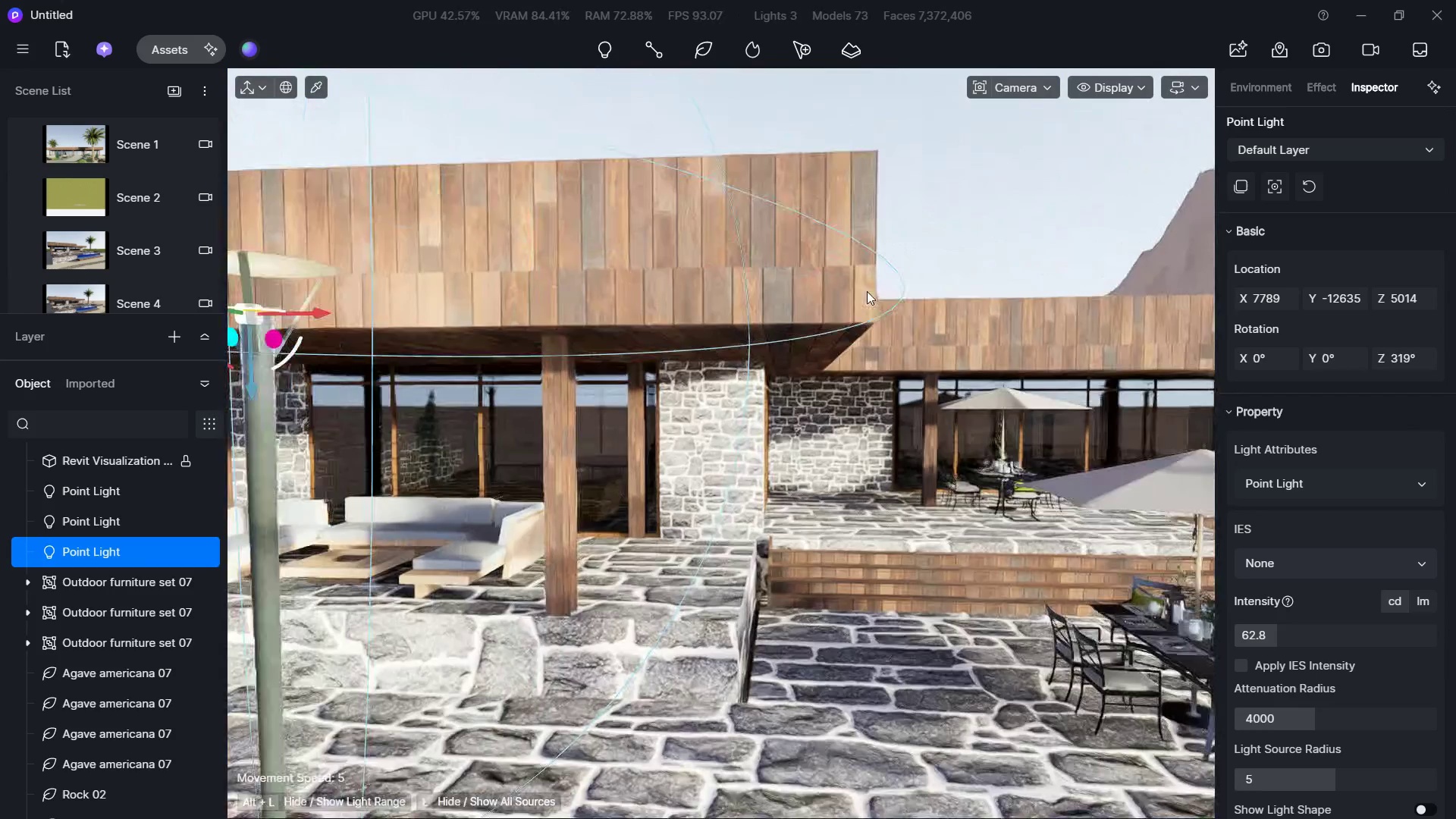 
hold_key(key=D, duration=0.62)
 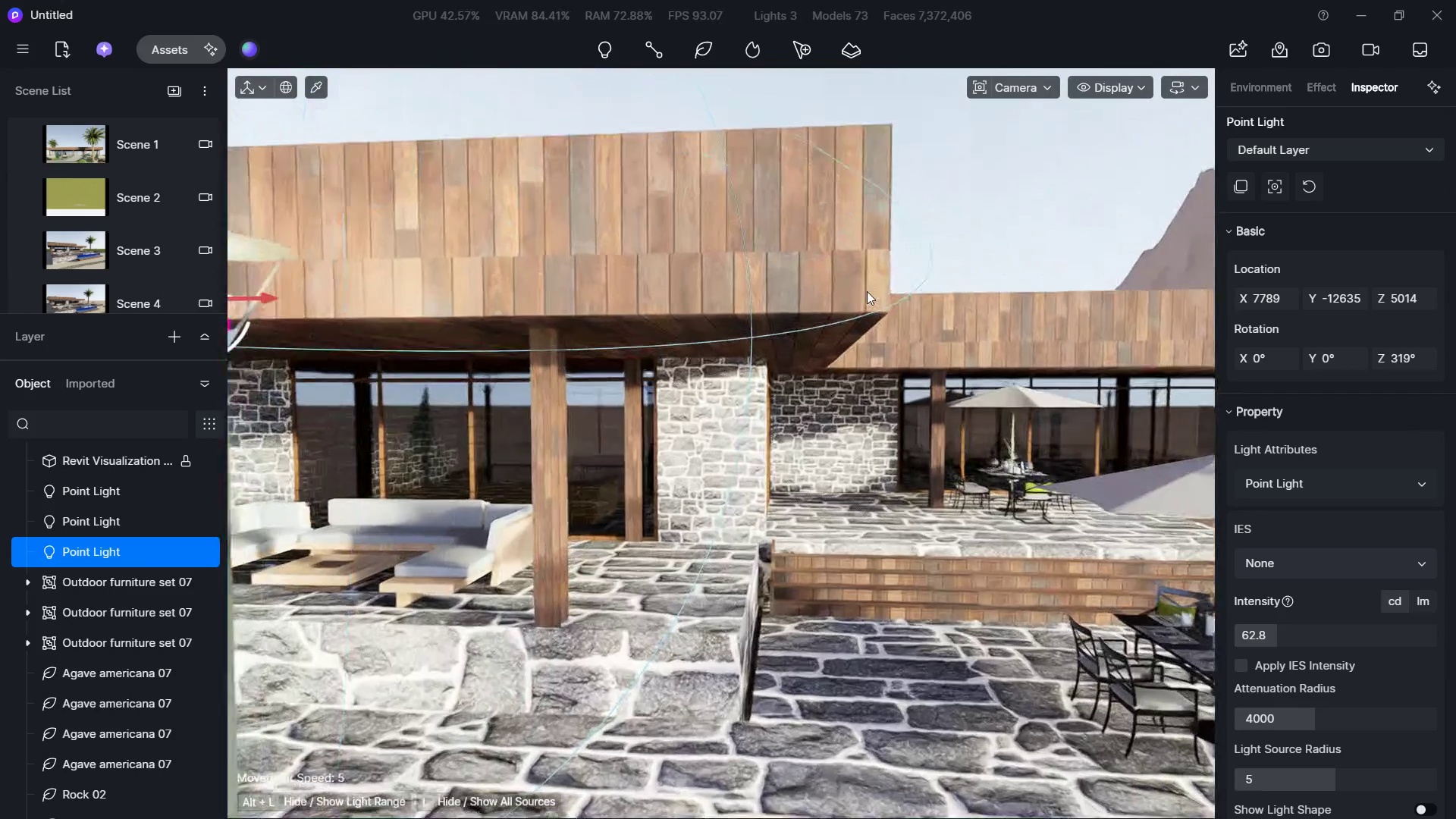 
key(Shift+W)
 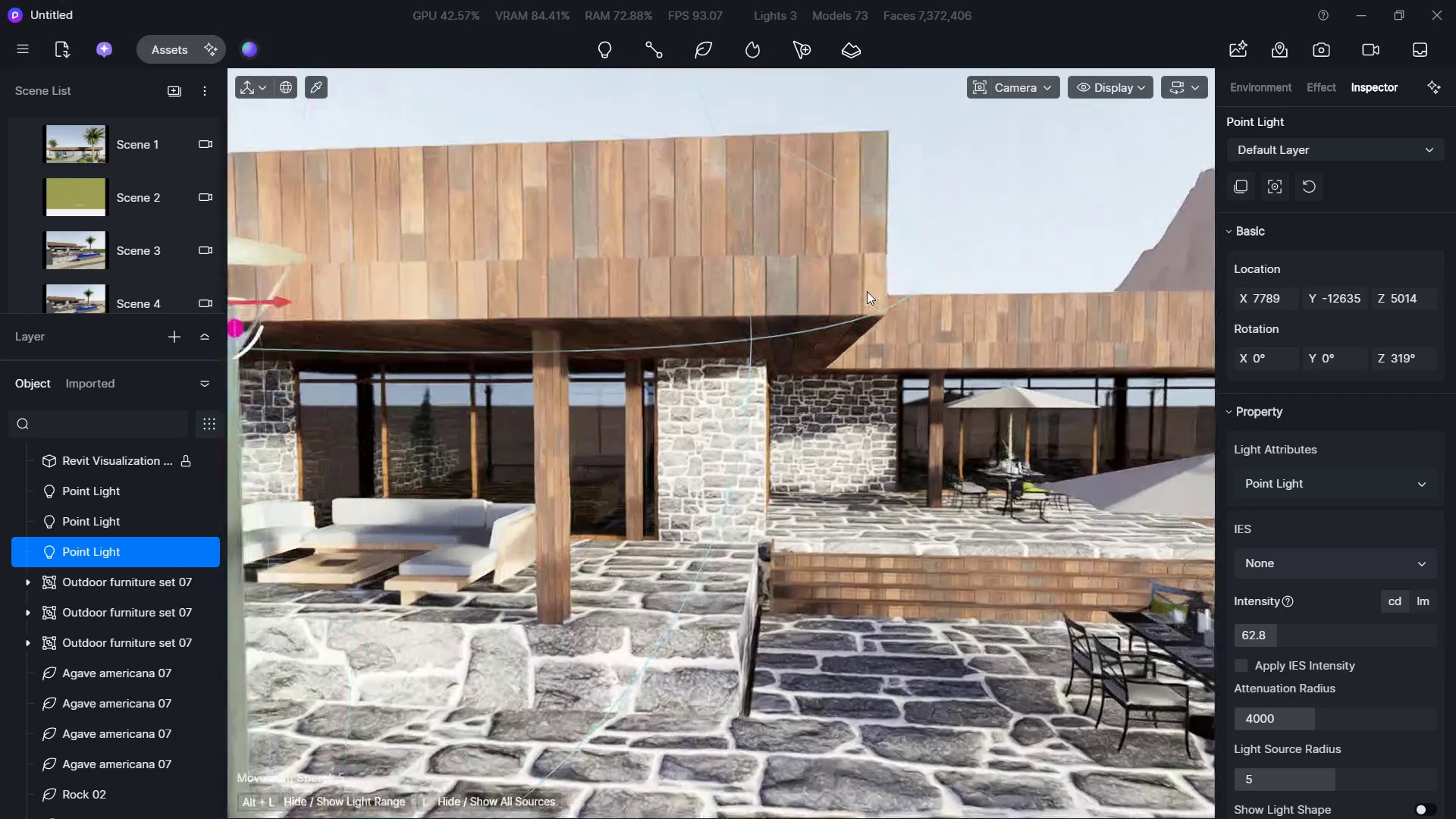 
hold_key(key=S, duration=0.92)
 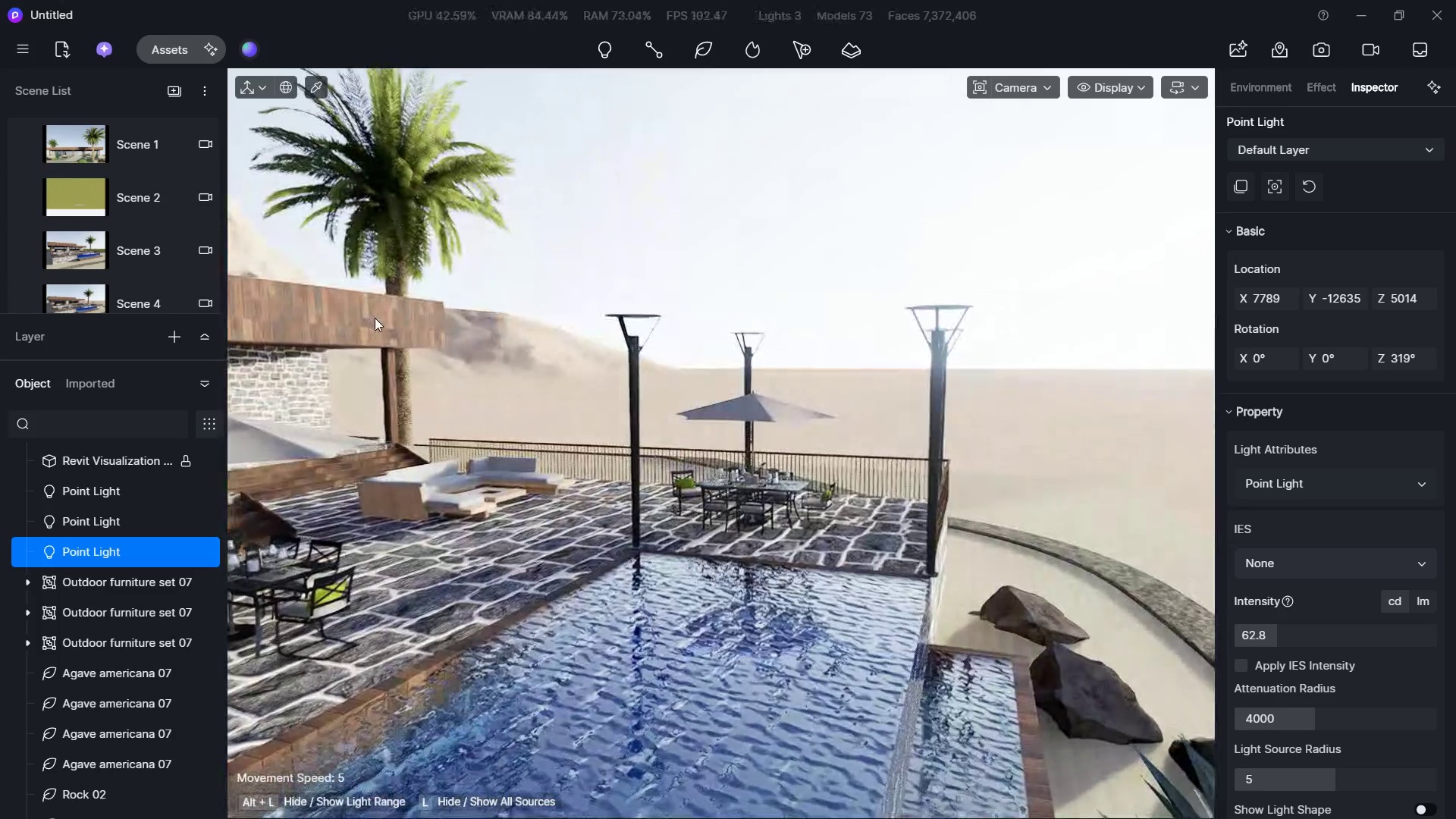 
hold_key(key=A, duration=0.64)
 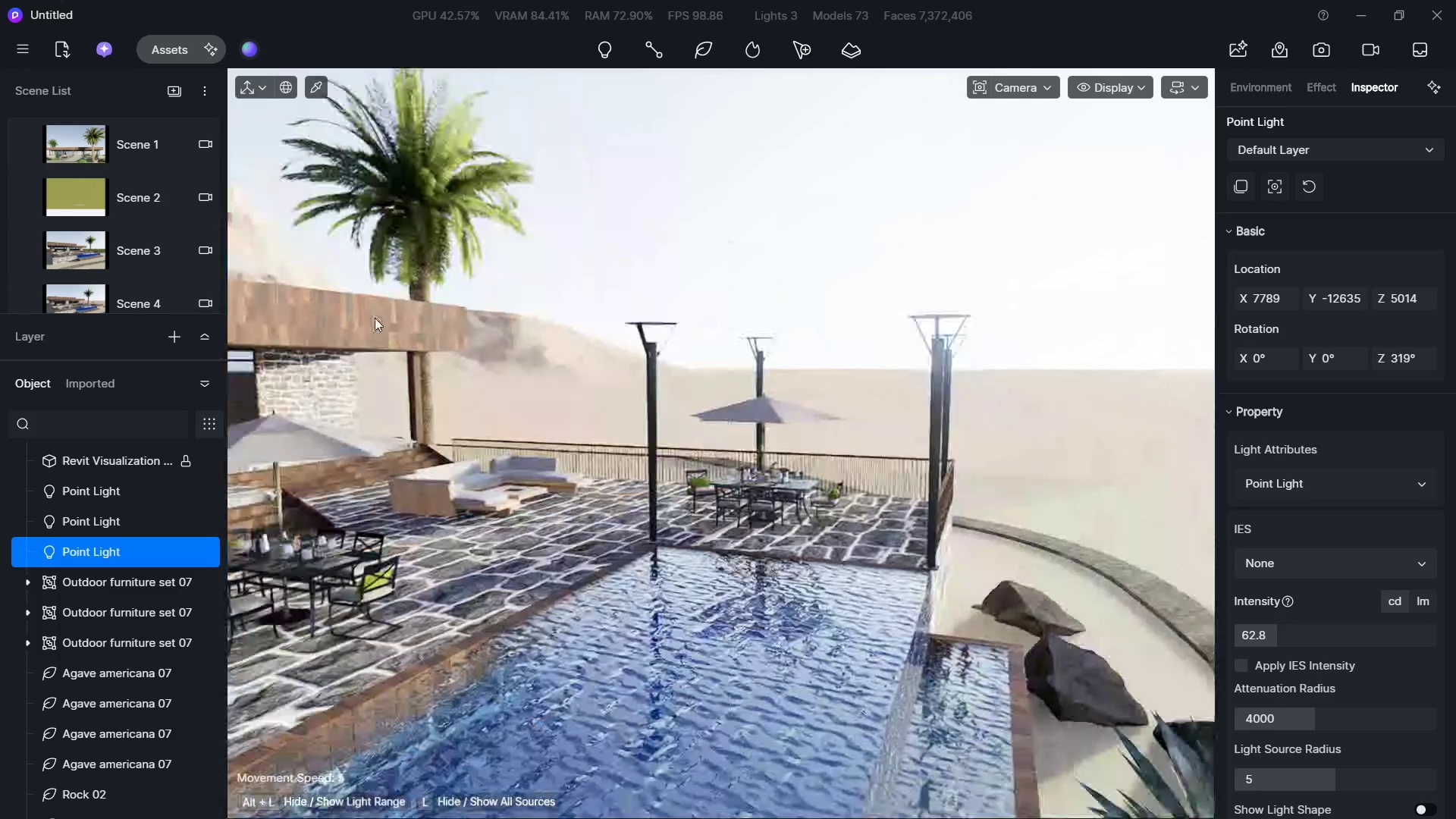 
hold_key(key=W, duration=0.53)
 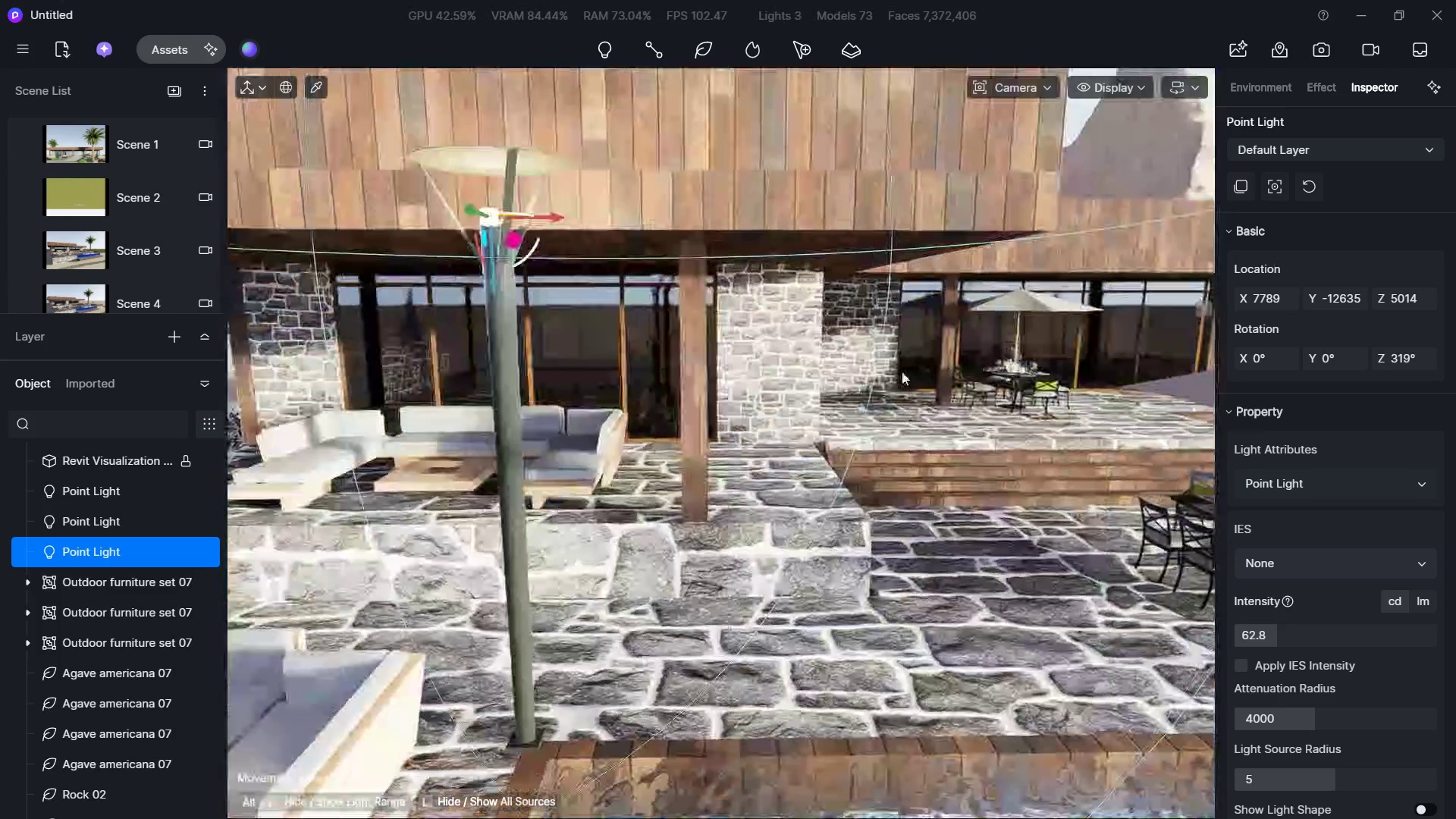 
hold_key(key=A, duration=3.3)
 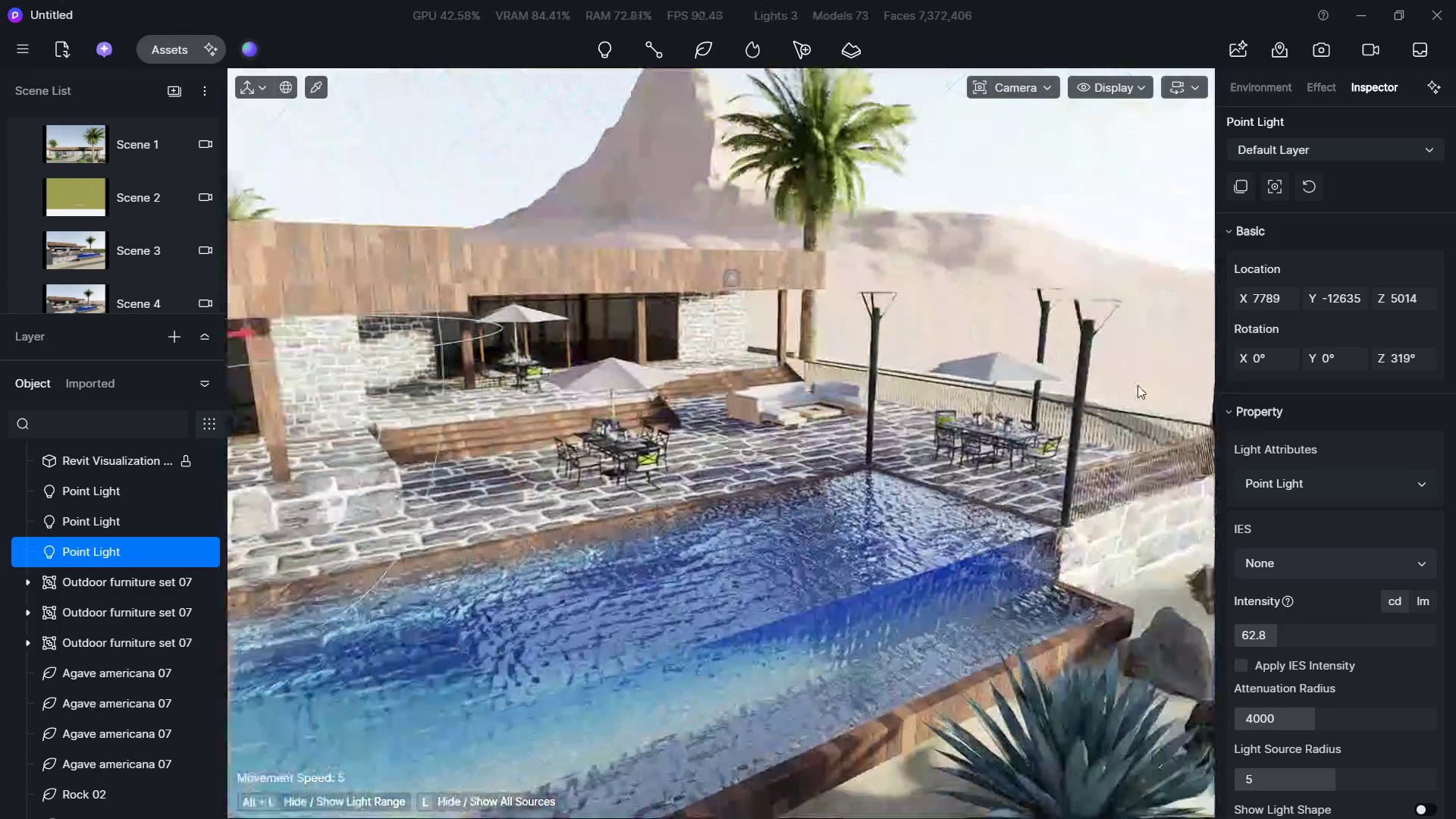 
hold_key(key=S, duration=2.88)
 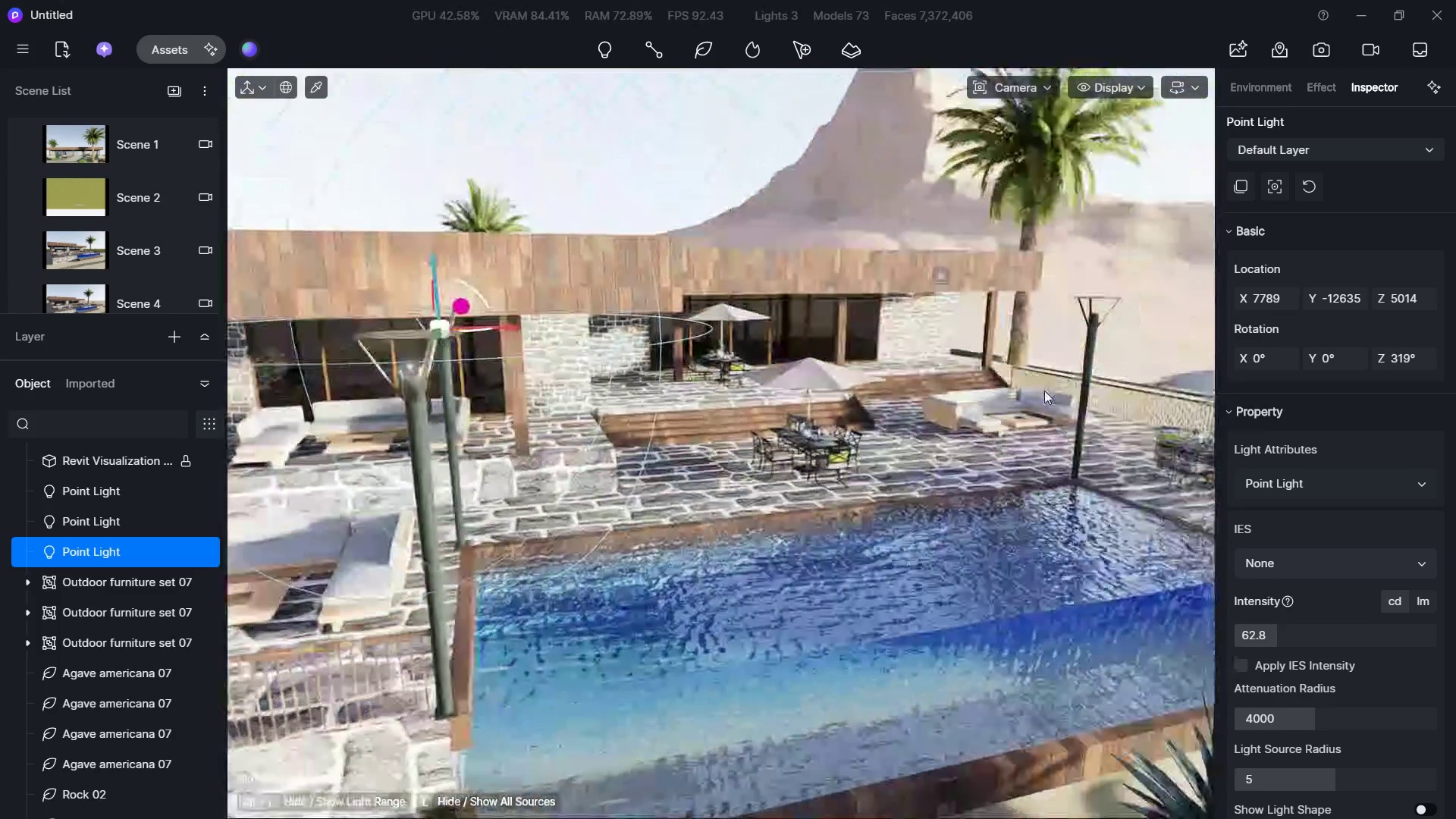 
hold_key(key=D, duration=1.42)
 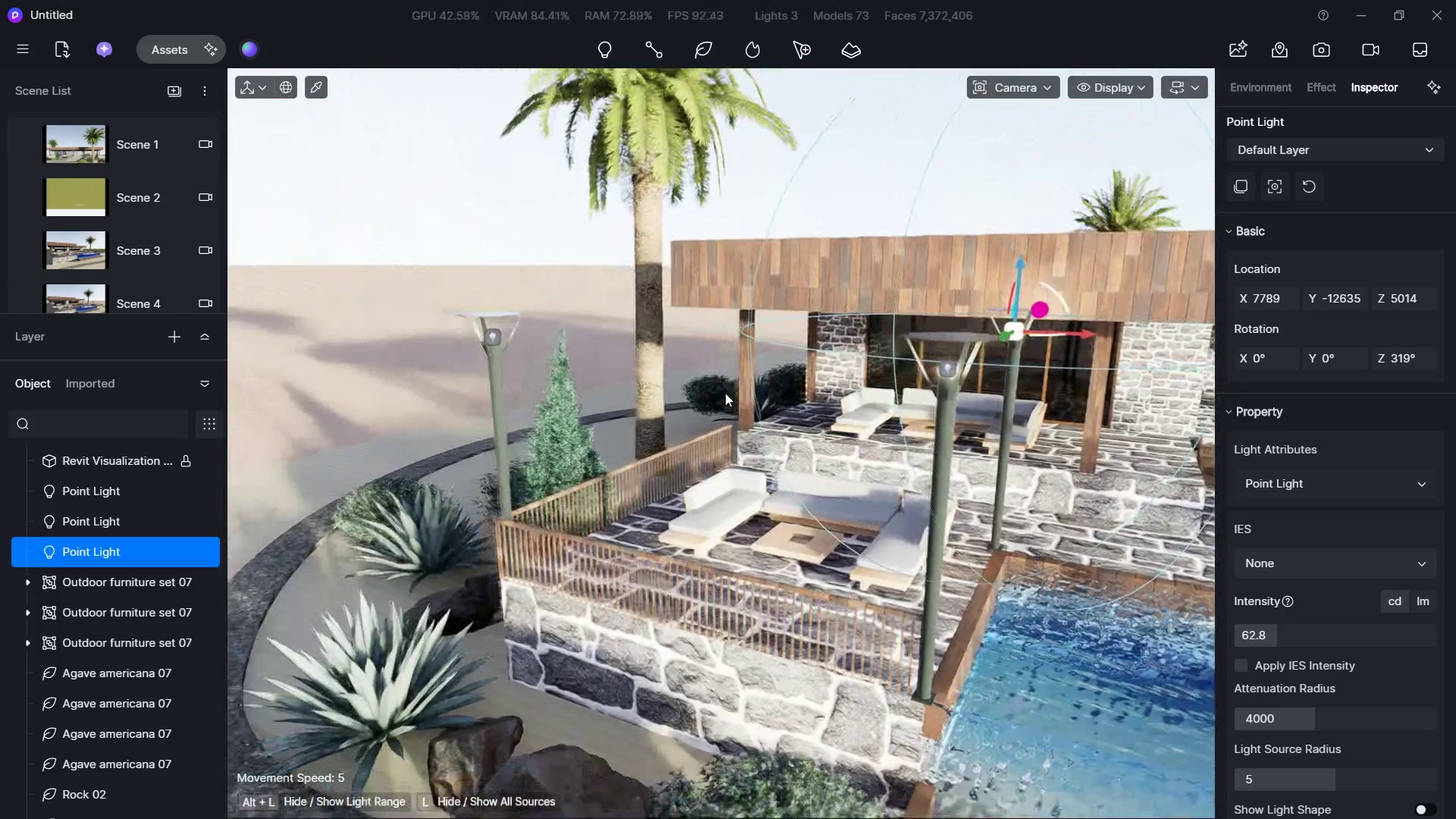 
hold_key(key=W, duration=1.81)
 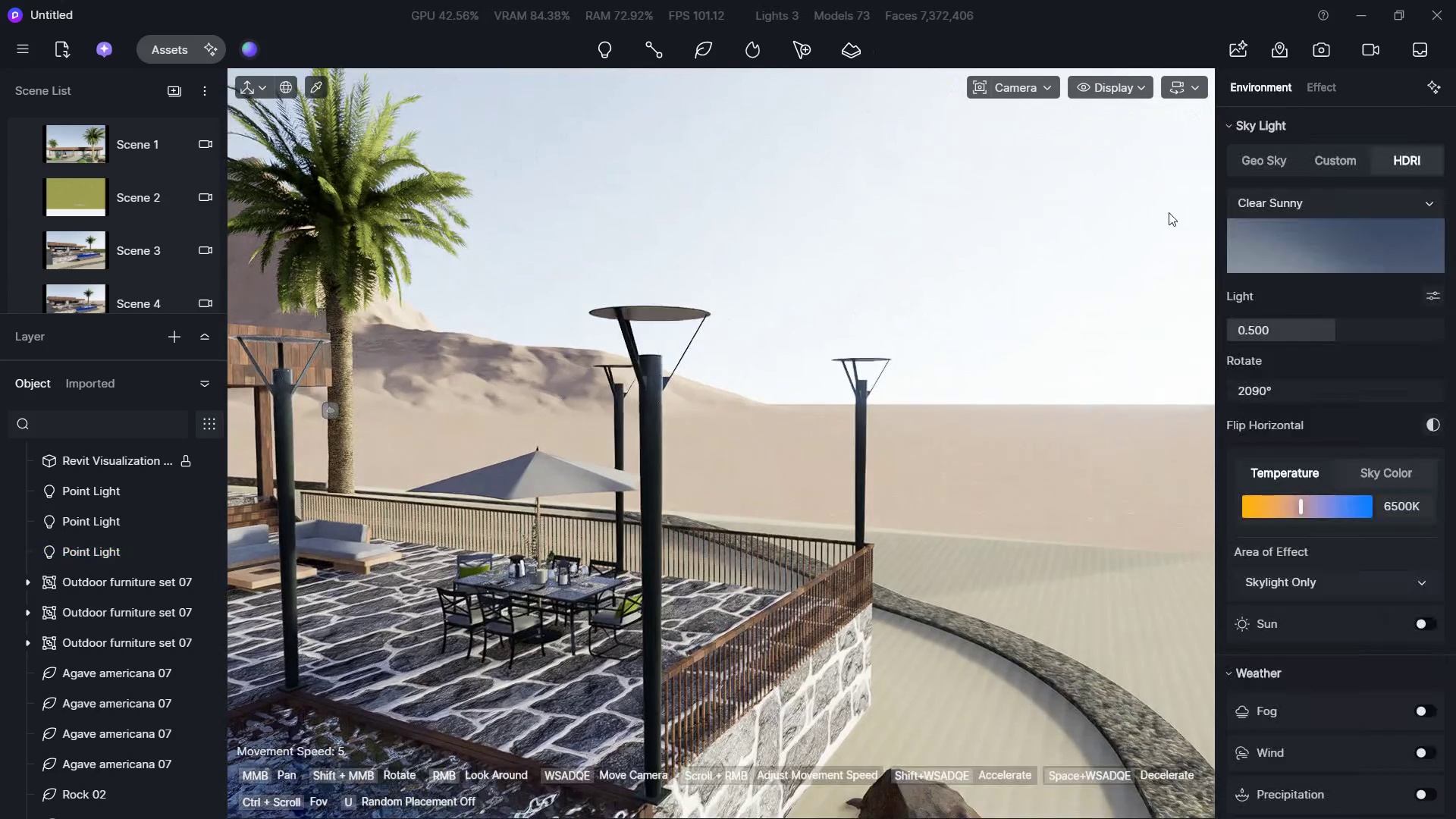 
hold_key(key=ShiftLeft, duration=0.47)
 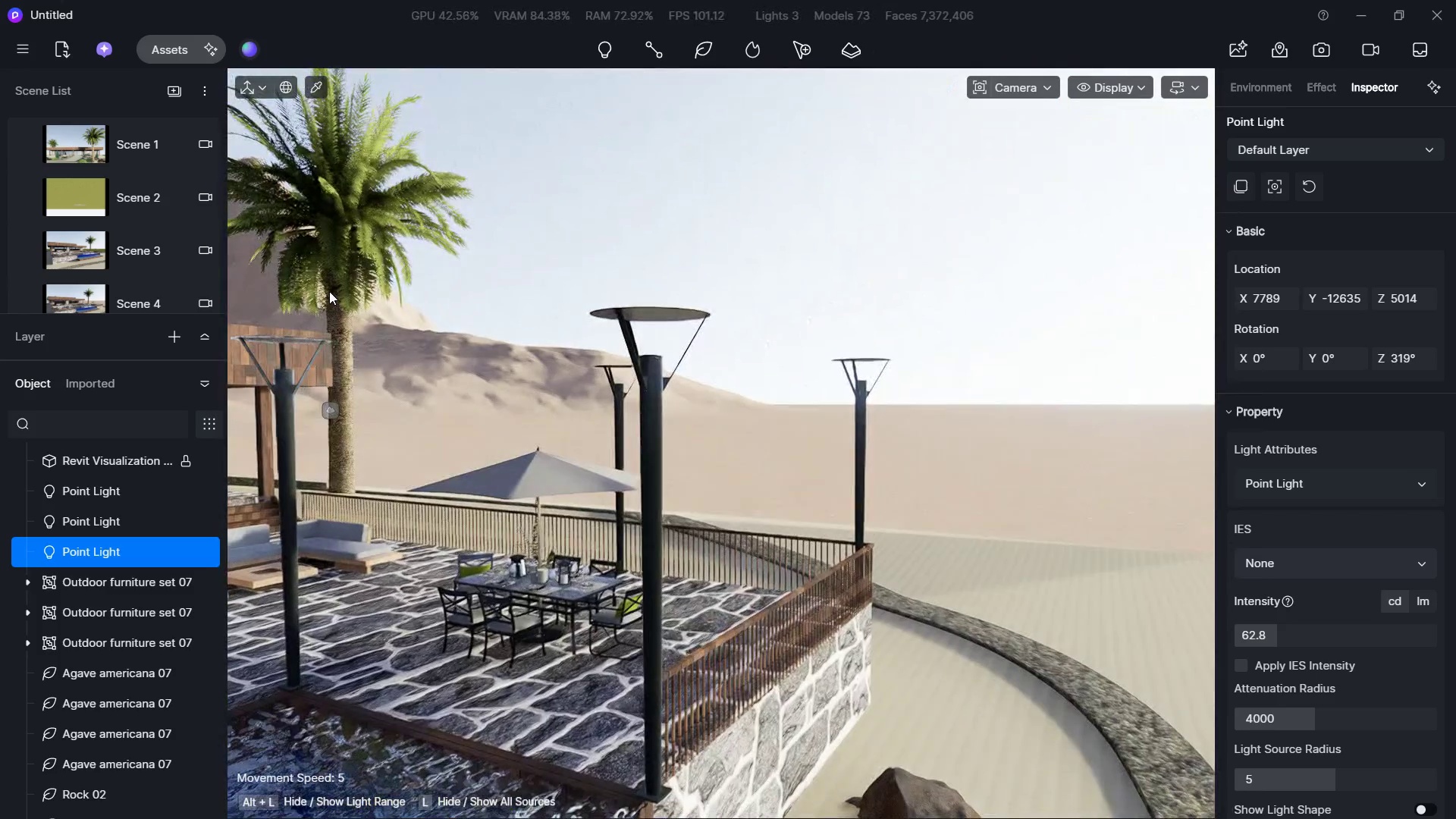 
right_click([1029, 249])
 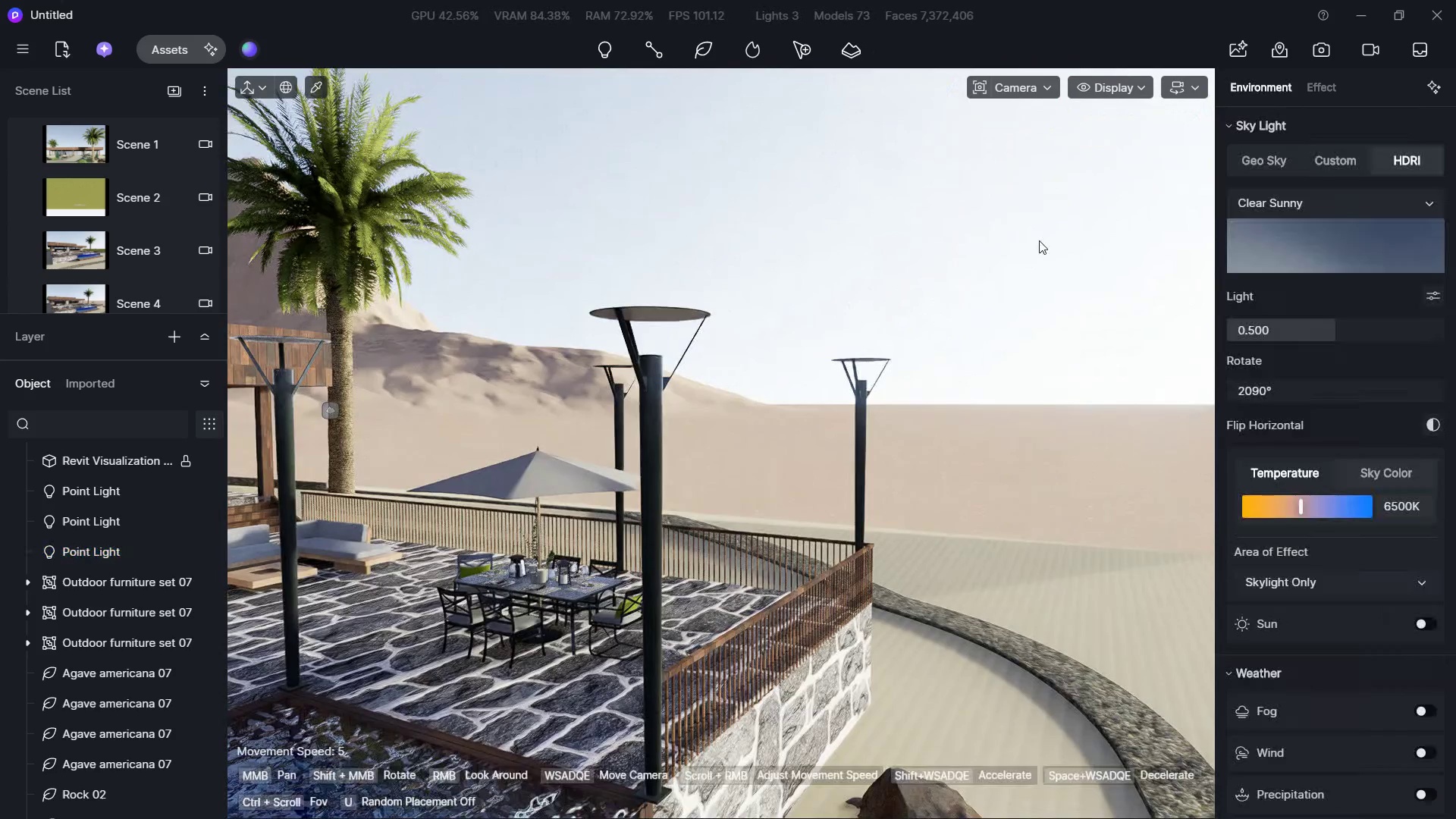 
key(W)
 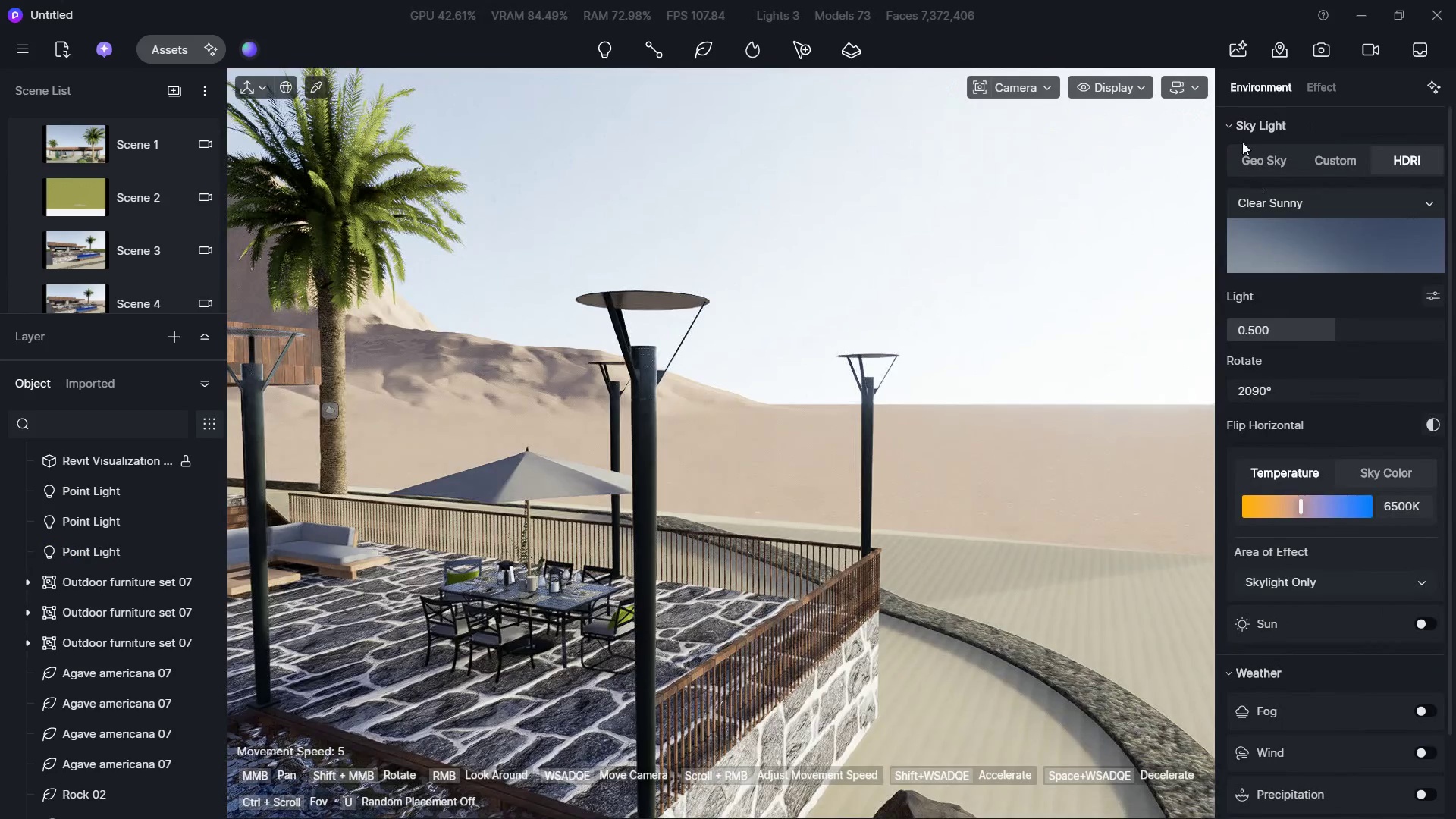 
scroll: coordinate [1332, 193], scroll_direction: up, amount: 5.0
 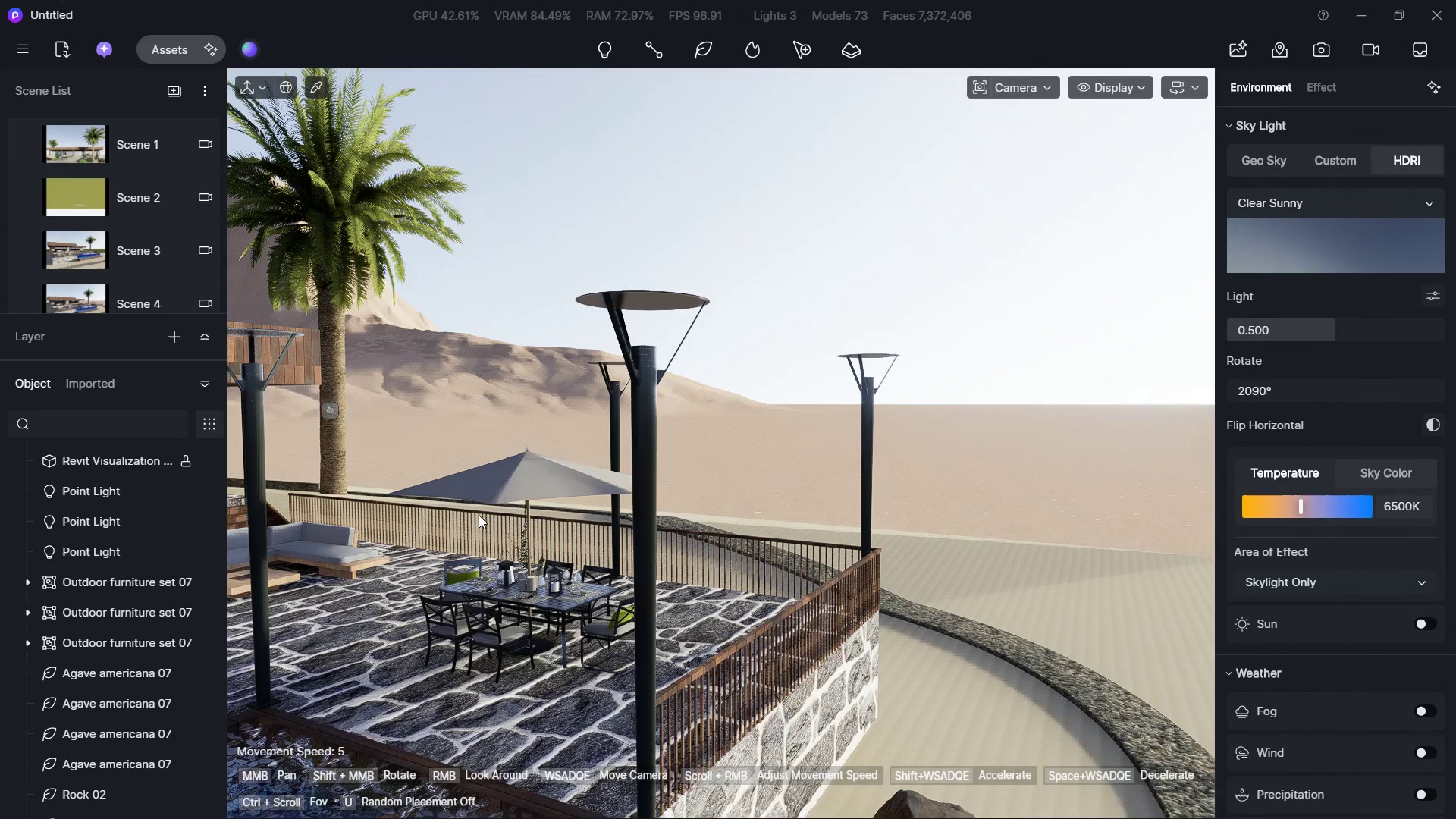 
scroll: coordinate [648, 465], scroll_direction: down, amount: 5.0
 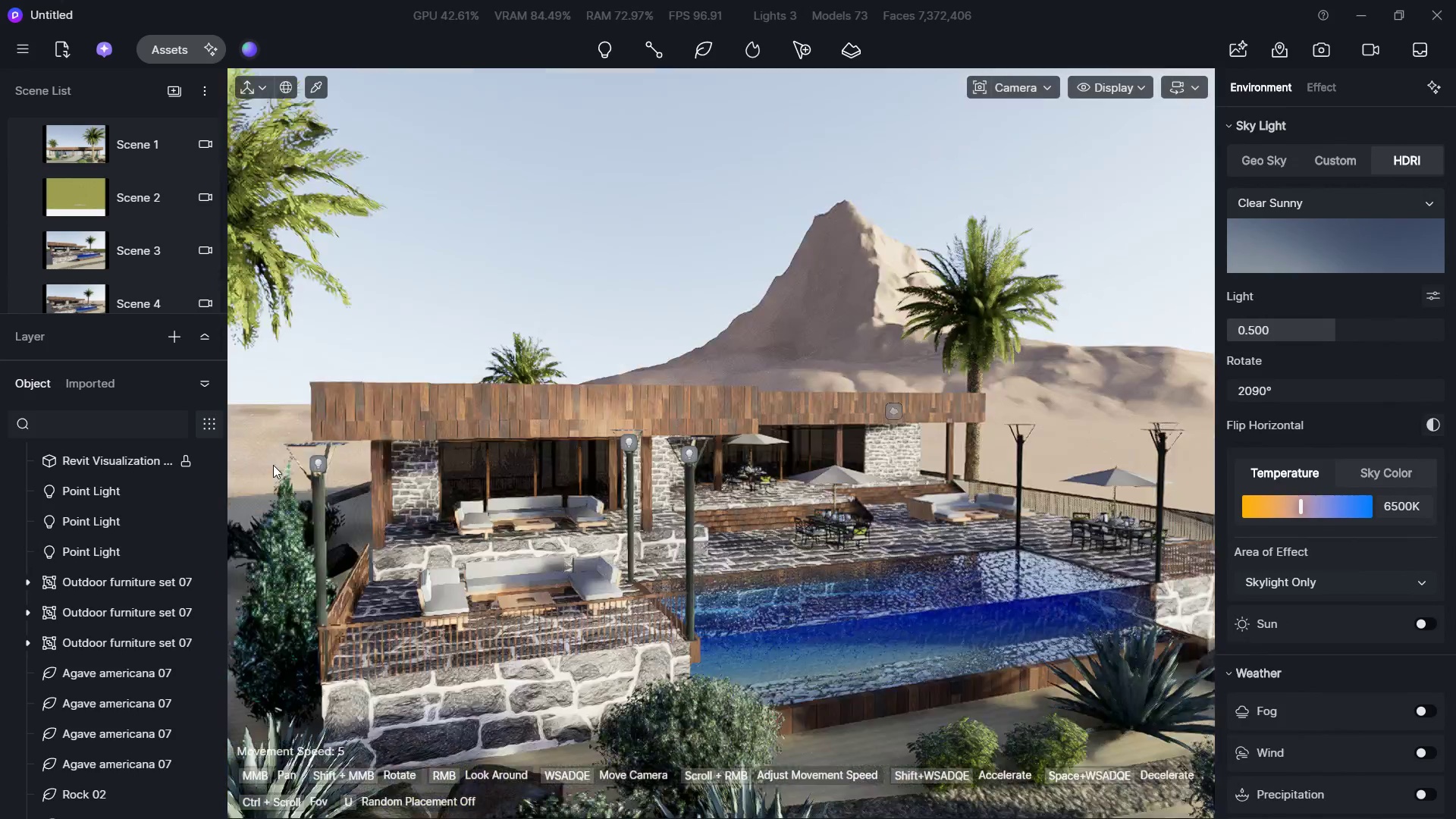 
hold_key(key=W, duration=0.97)
 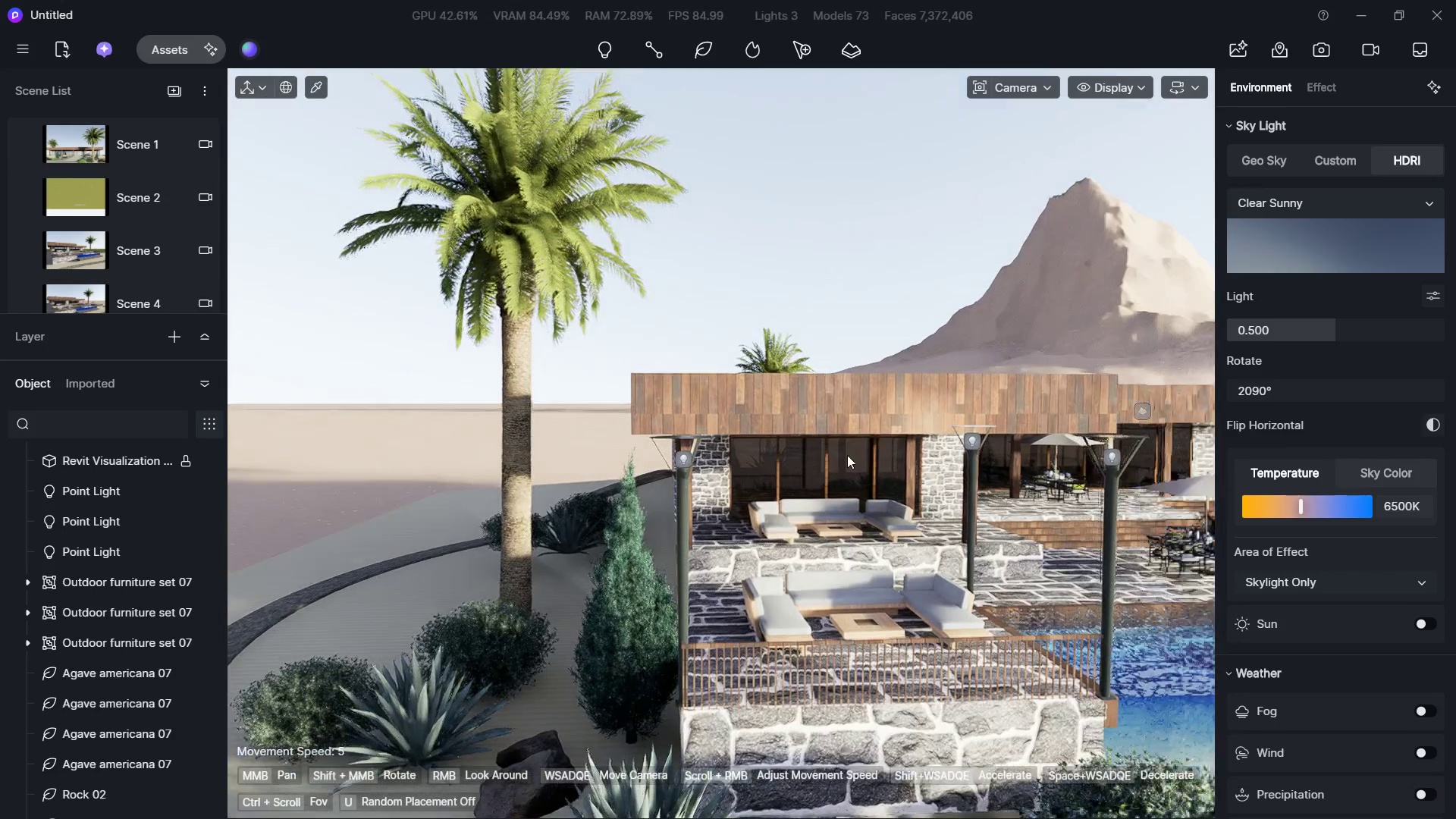 
hold_key(key=A, duration=0.62)
 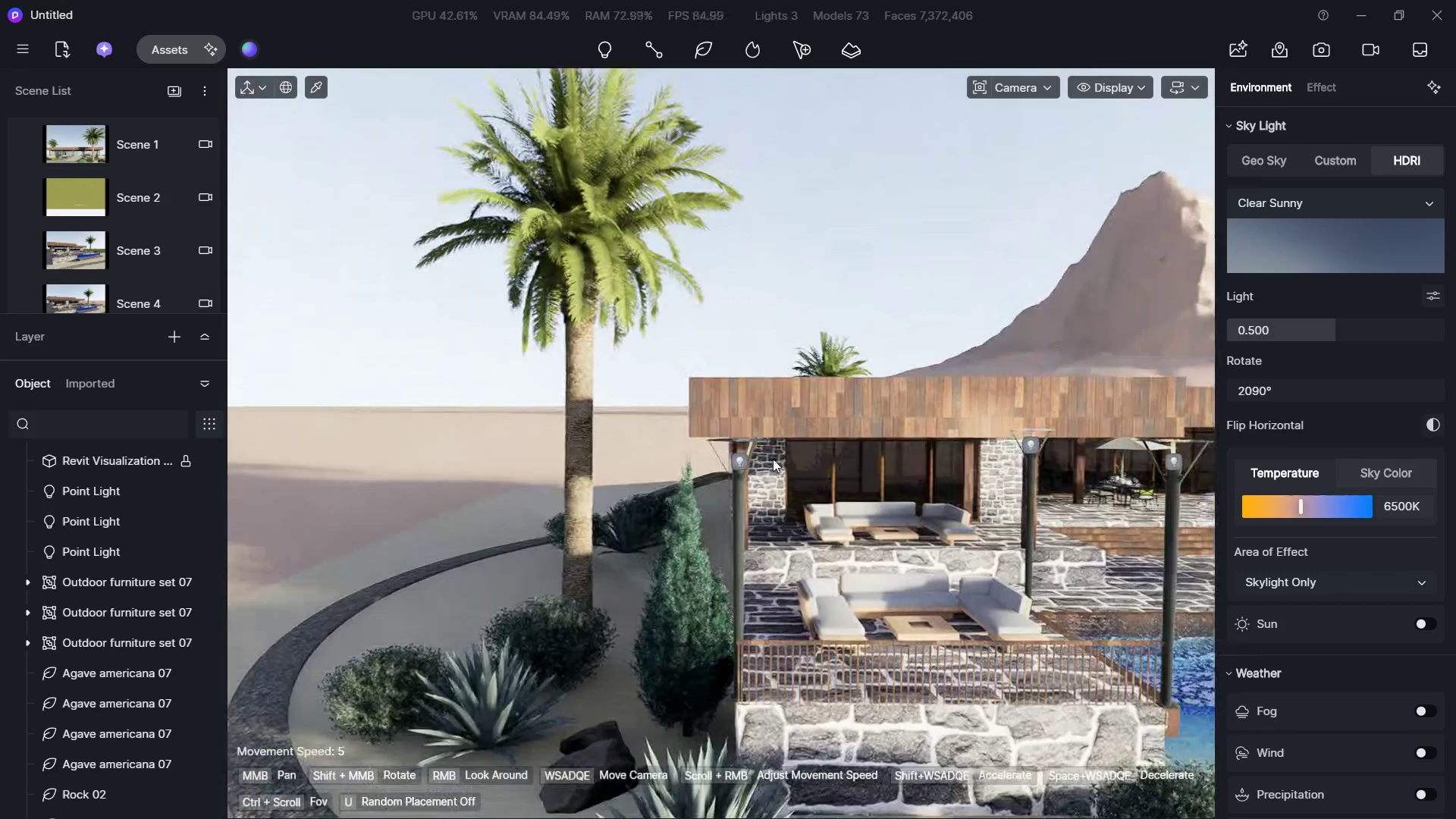 
hold_key(key=W, duration=0.78)
 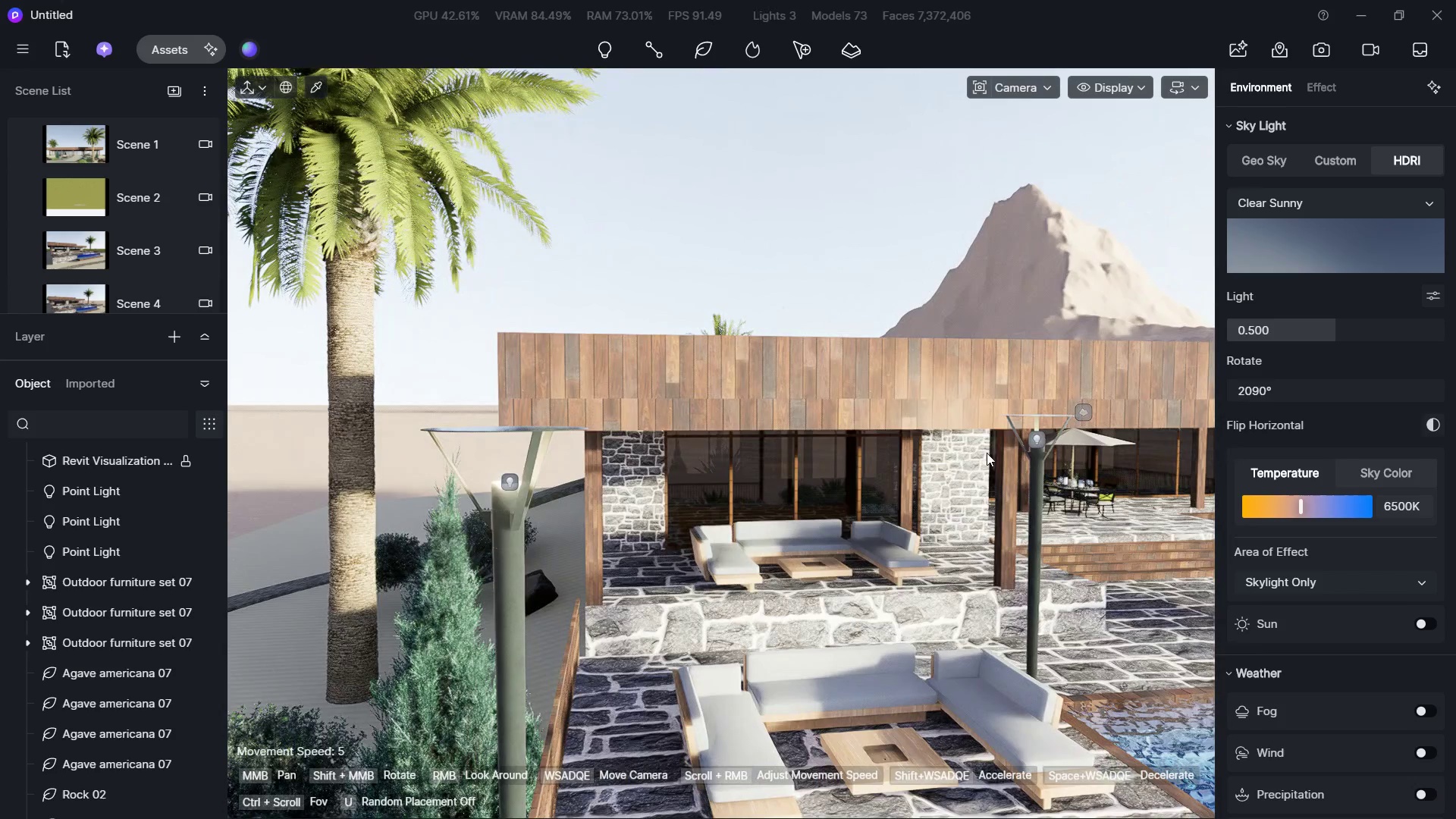 
hold_key(key=ShiftLeft, duration=0.44)
triple_click([871, 454])
 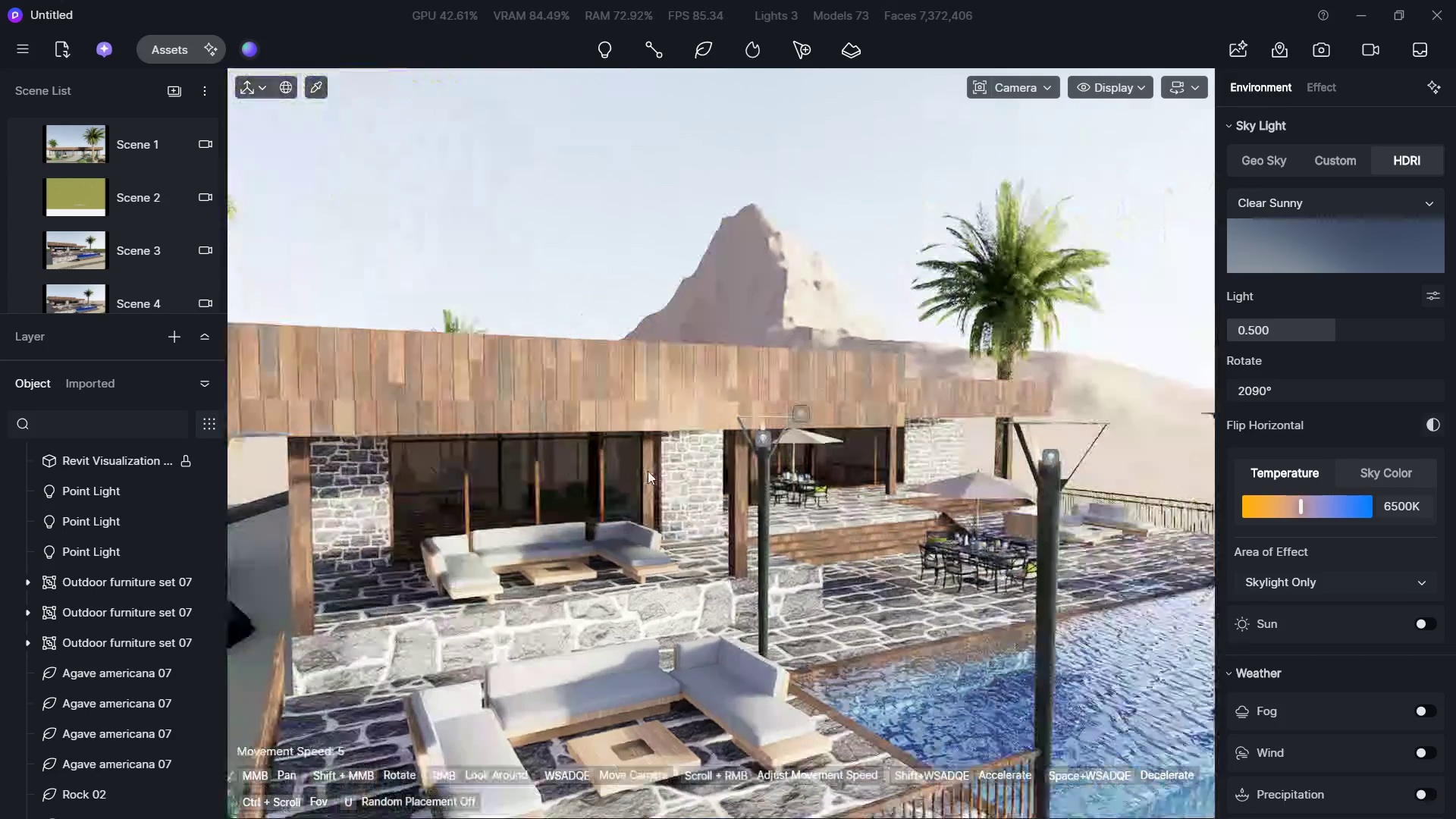 
right_click([644, 471])
 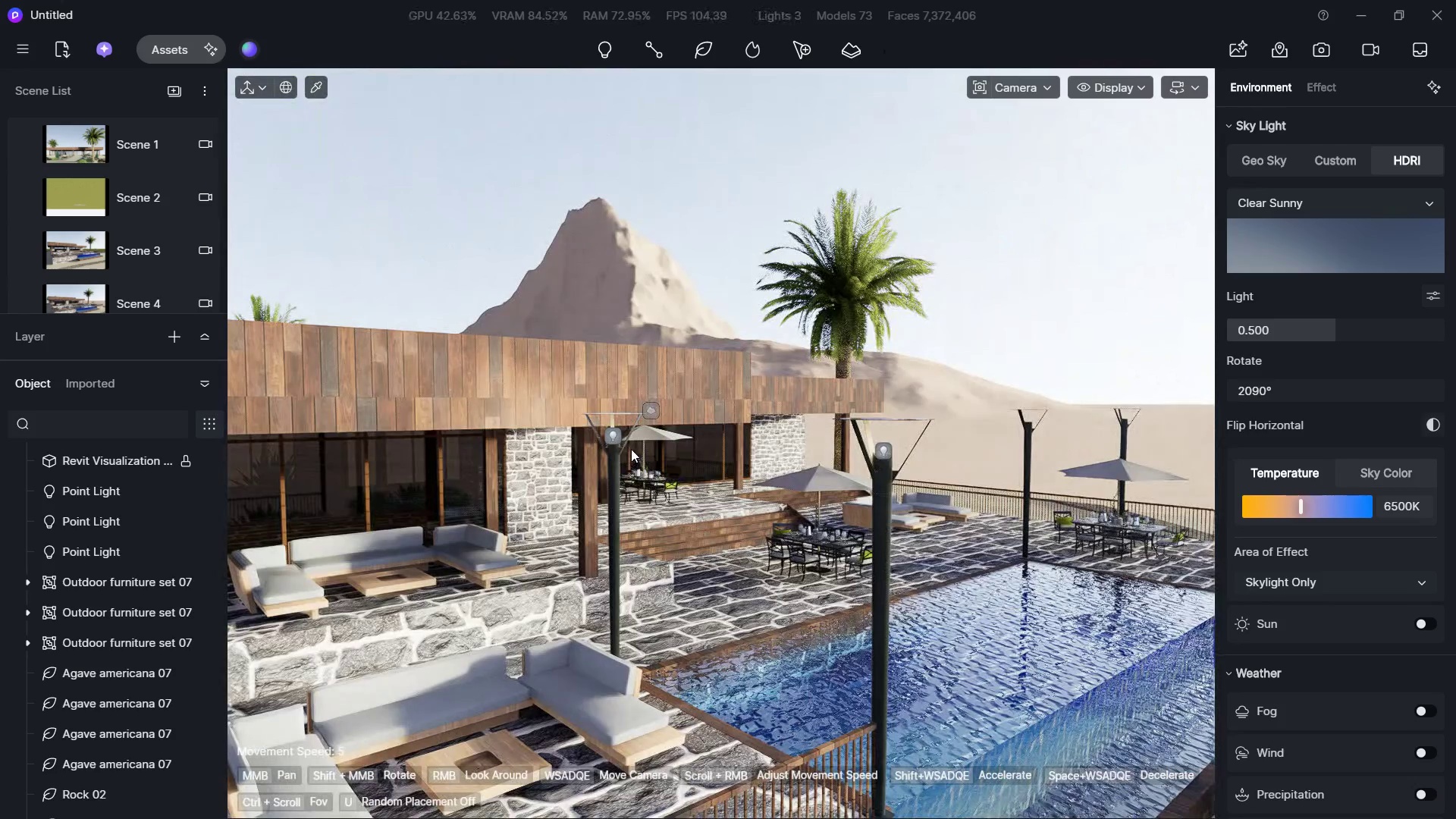 
key(Alt+Tab)
 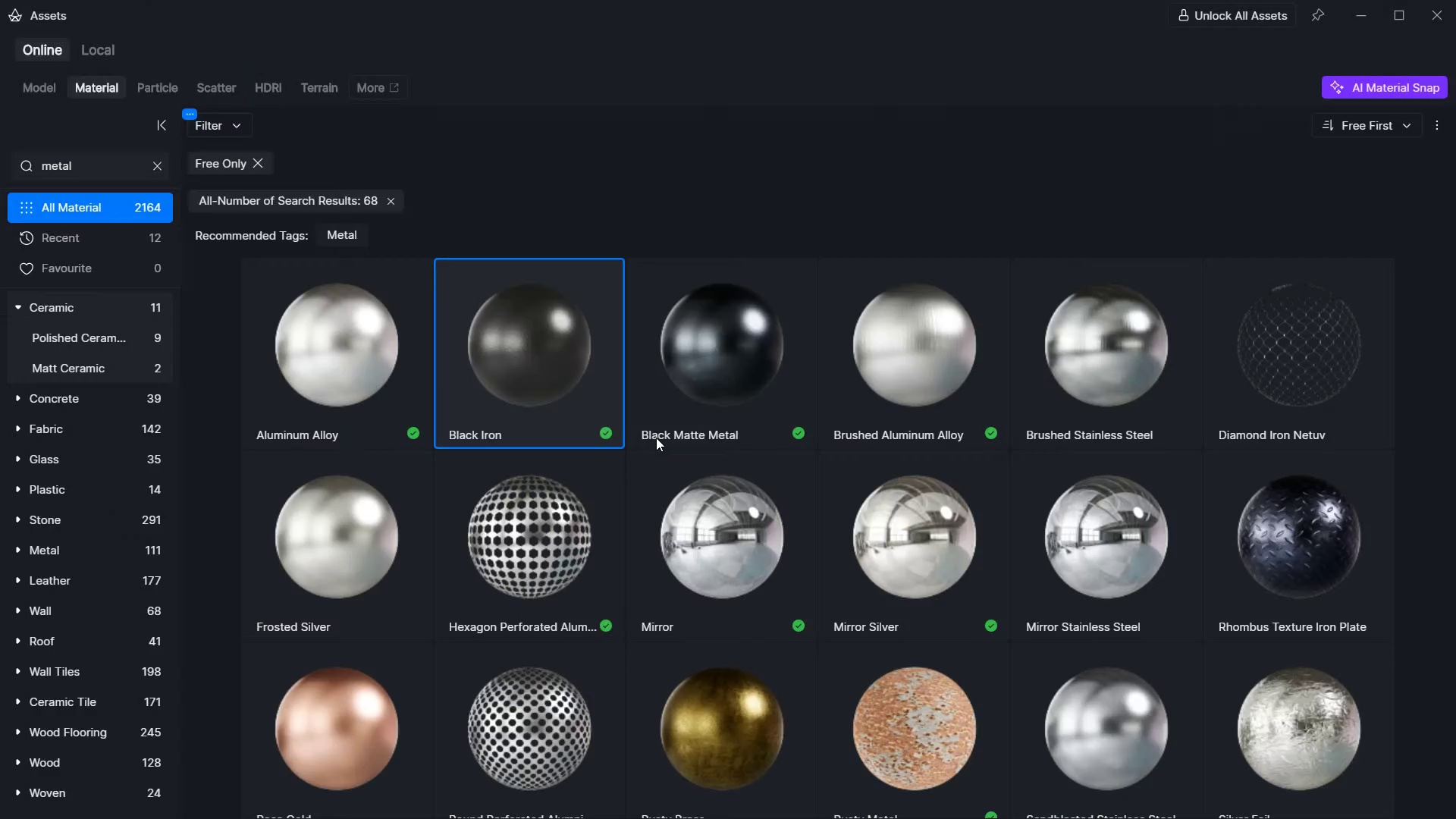 
key(Alt+Tab)
 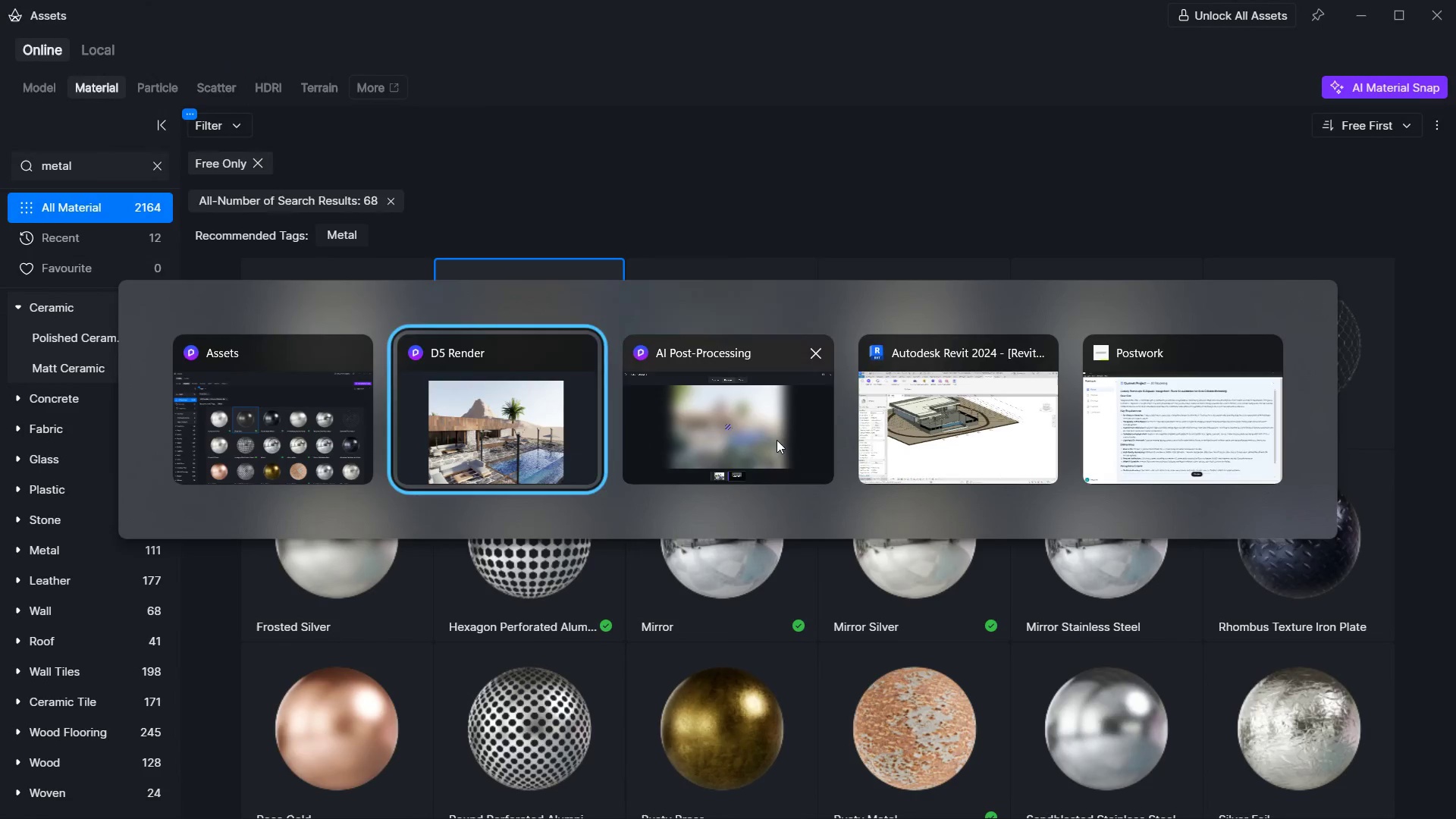 
key(Alt+Tab)
 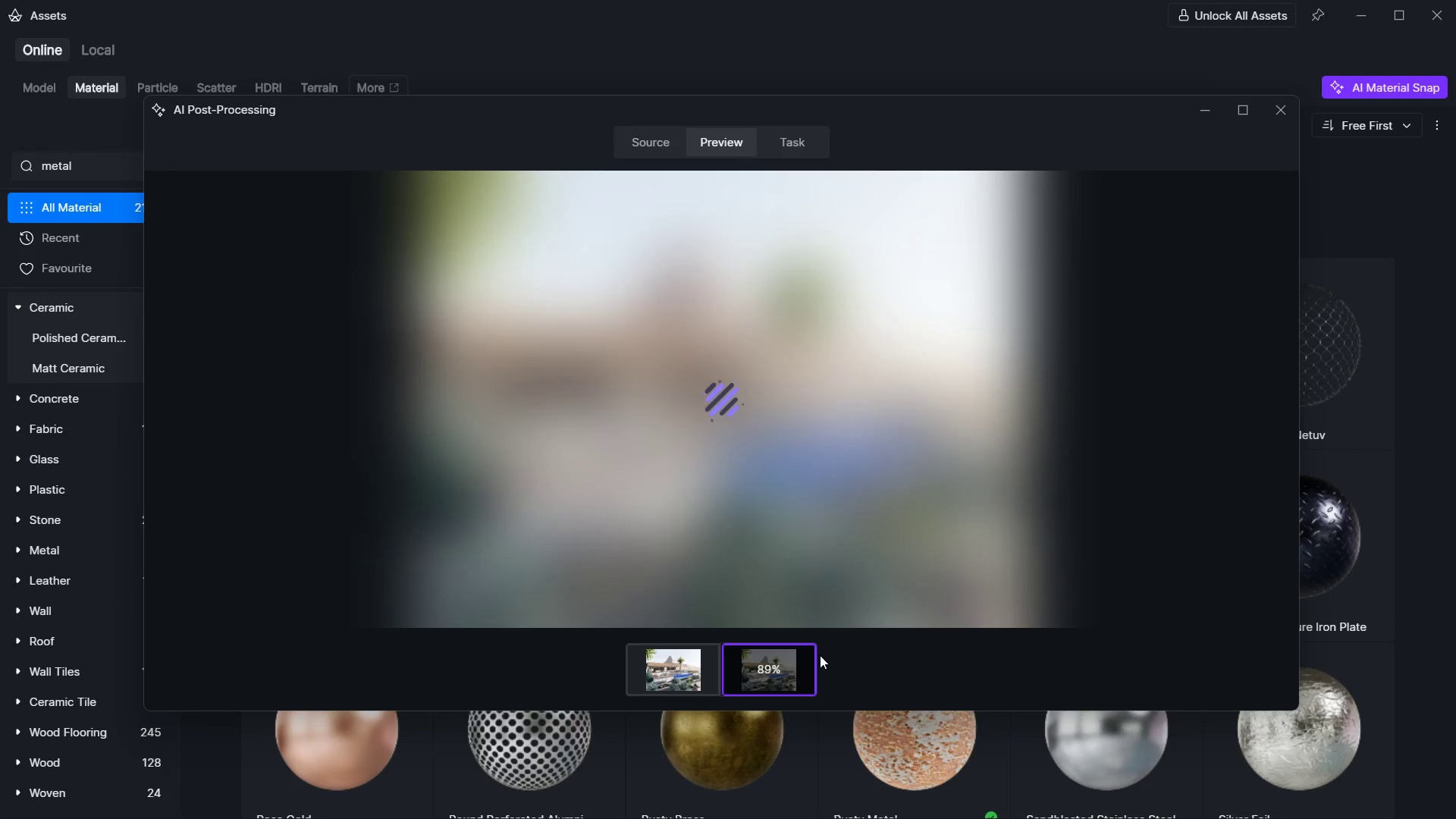 
left_click([647, 659])
 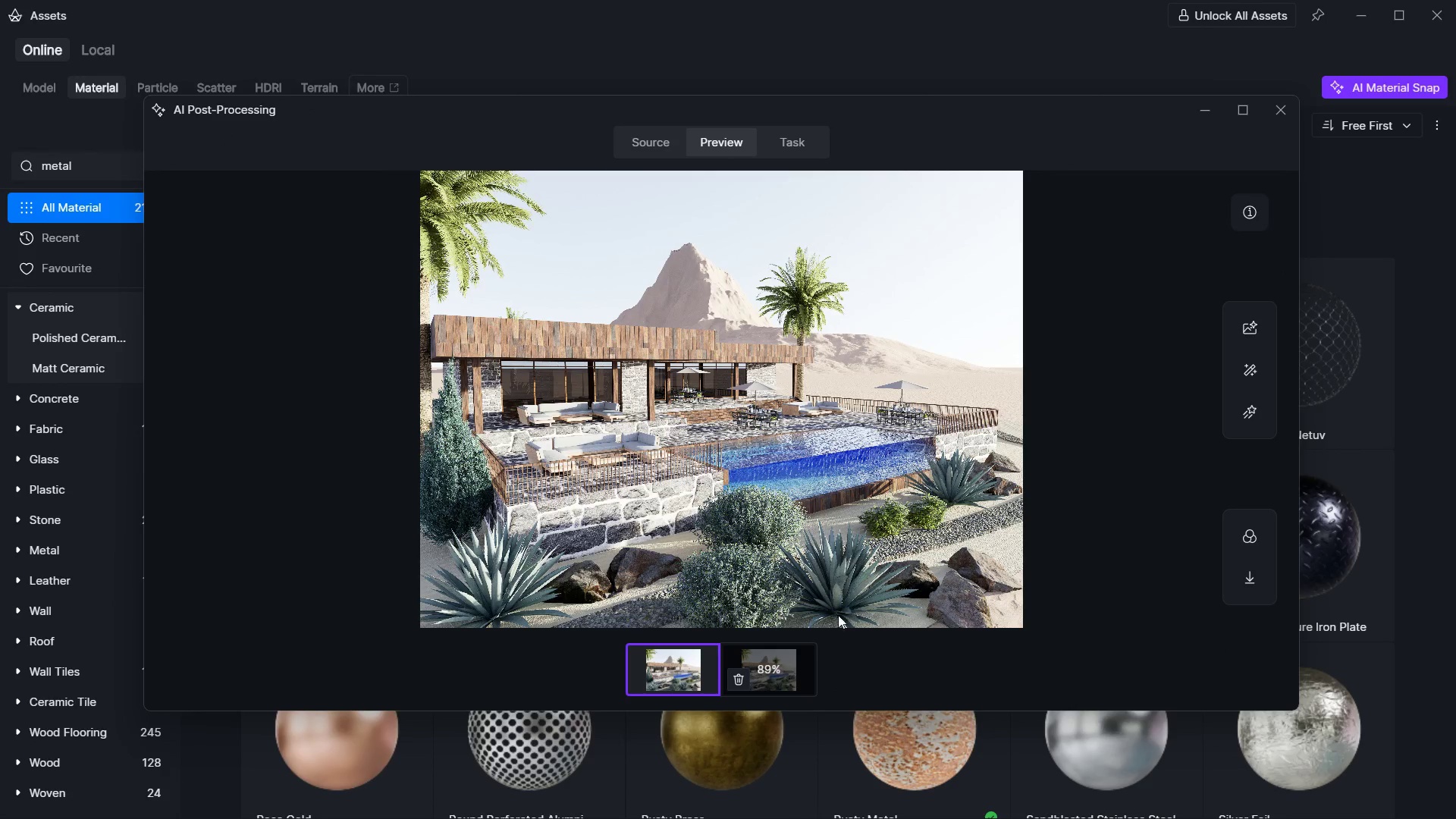 
left_click([1276, 113])
 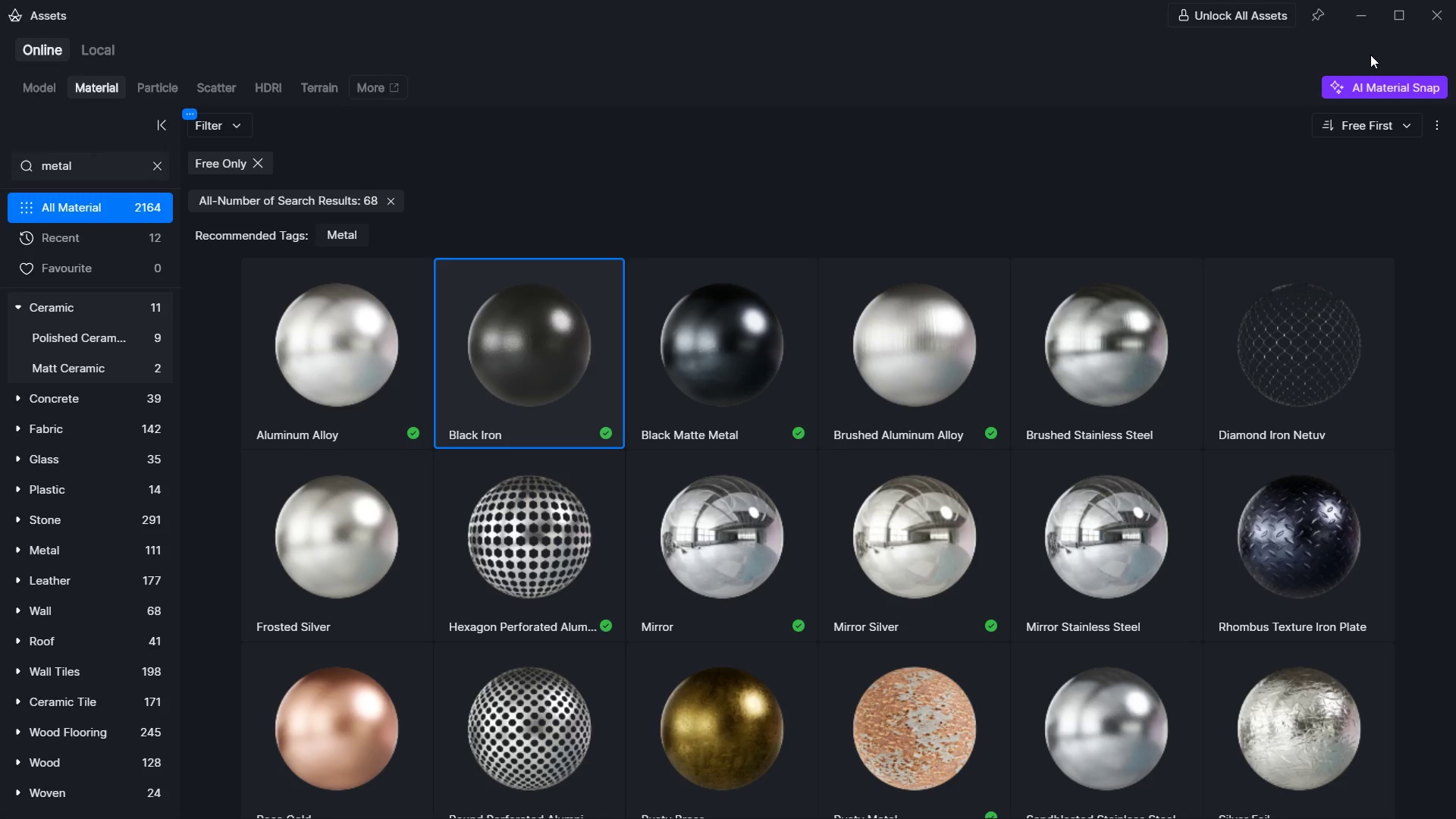 
left_click([1364, 19])
 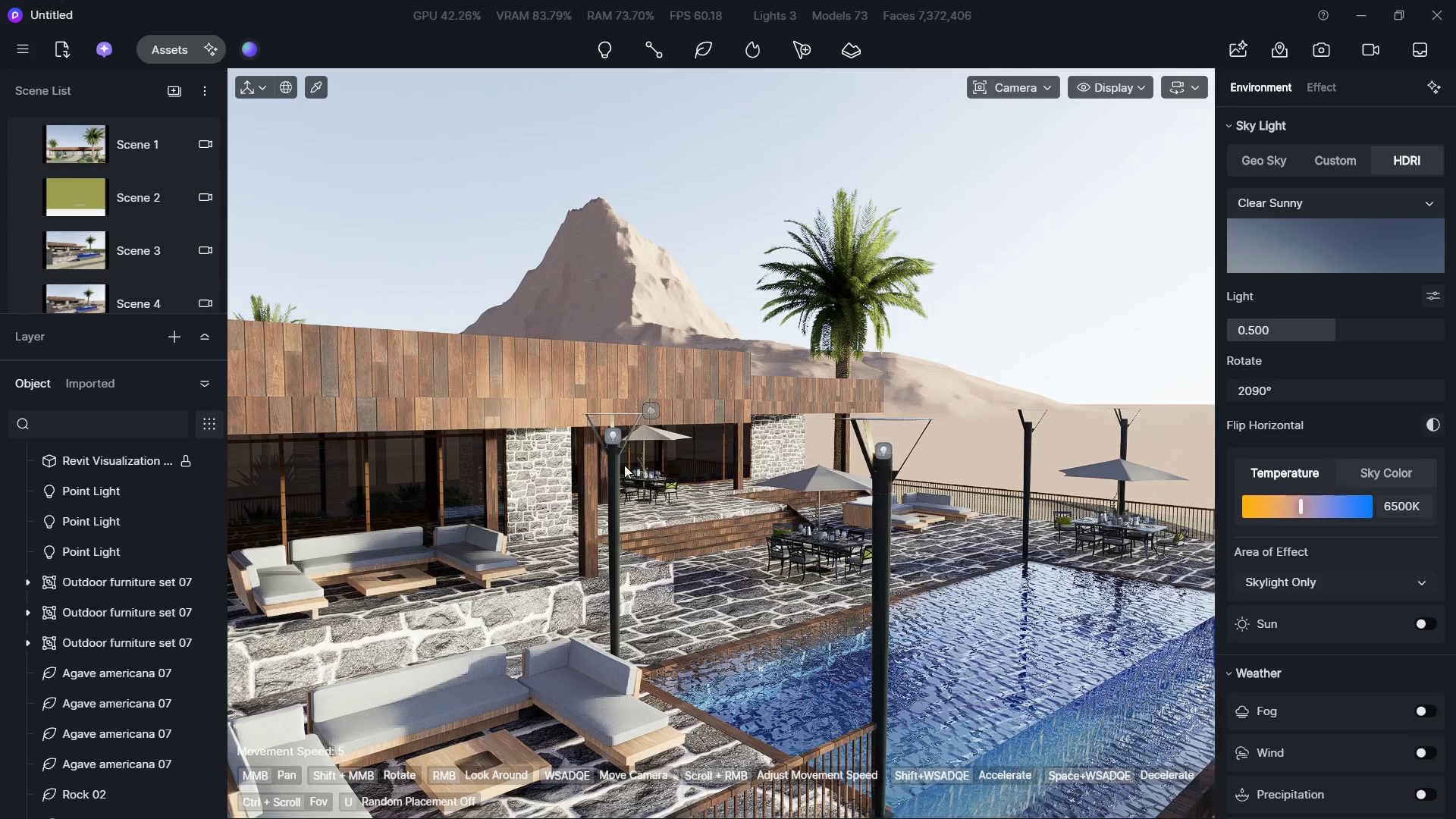 
hold_key(key=S, duration=0.75)
 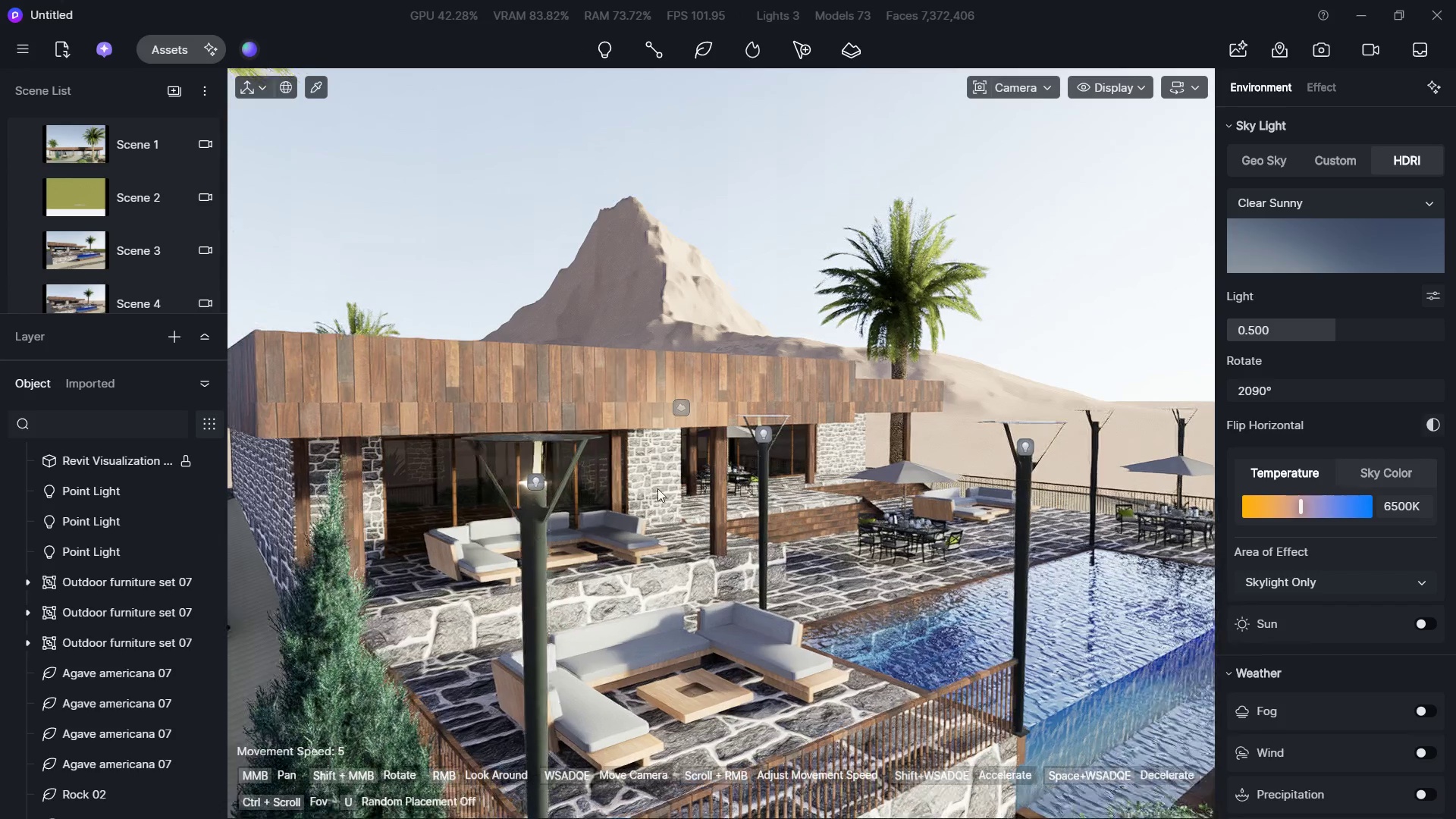 
right_click([631, 455])
 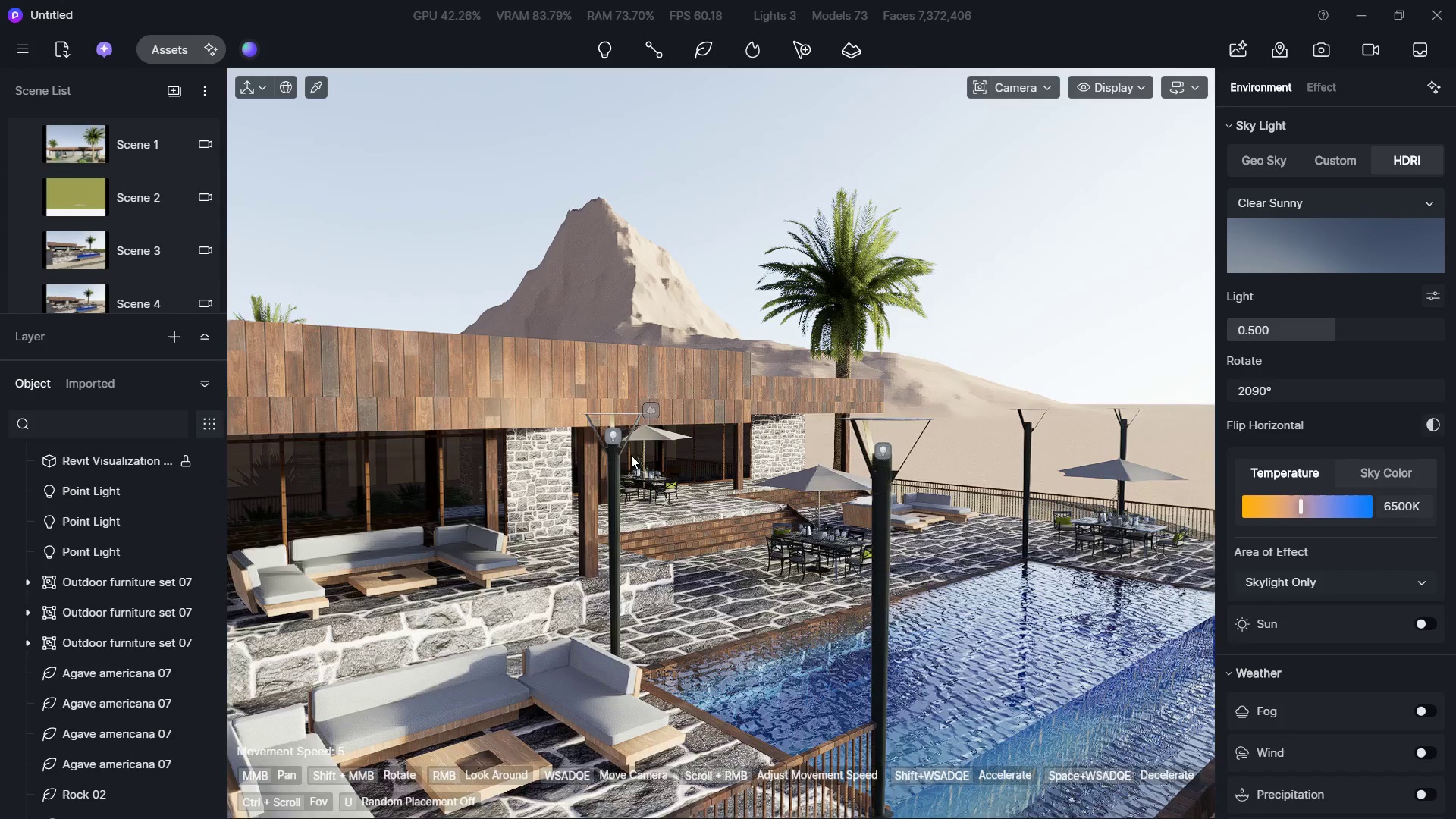 
hold_key(key=A, duration=0.66)
 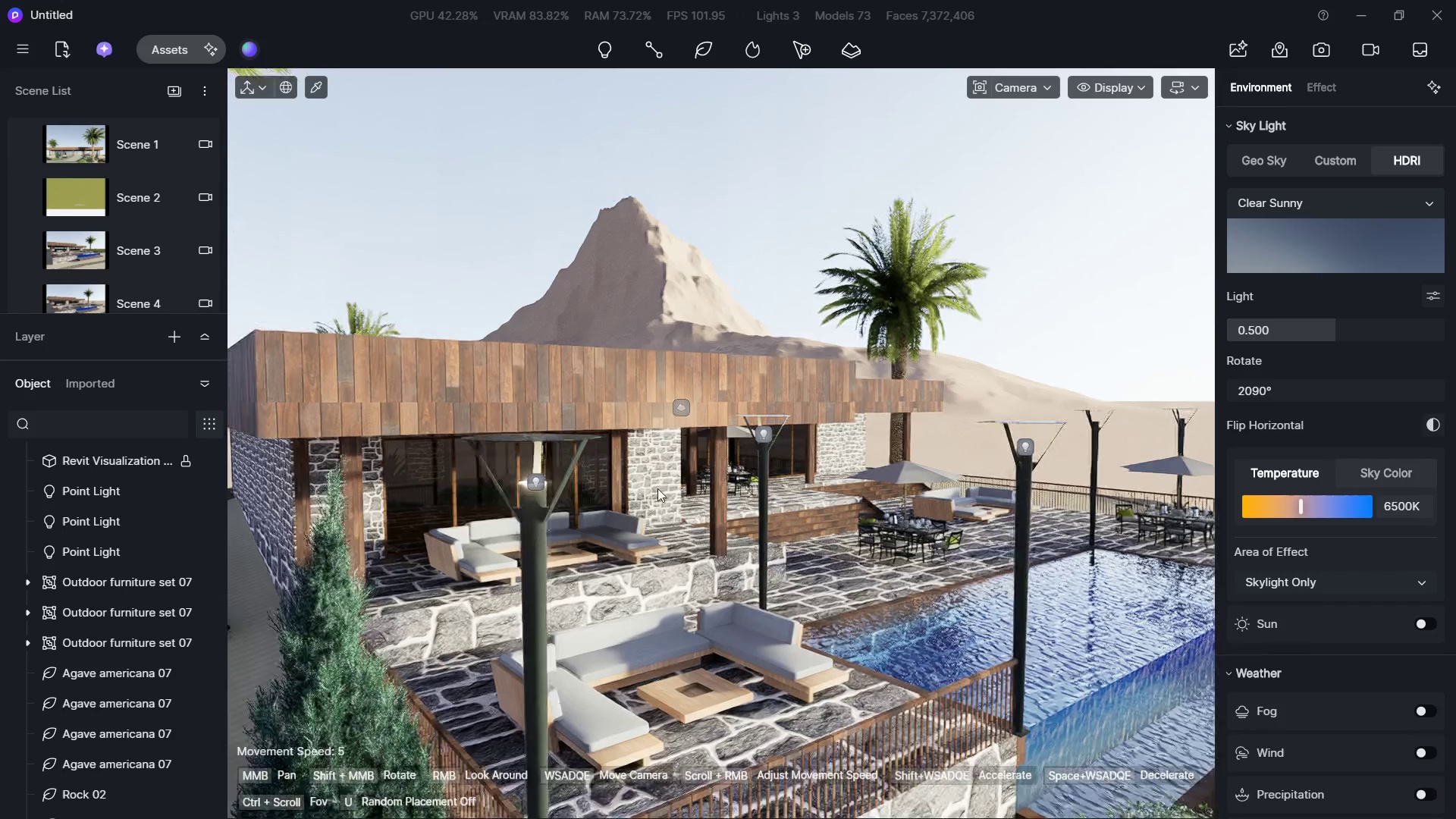 
triple_click([623, 456])
 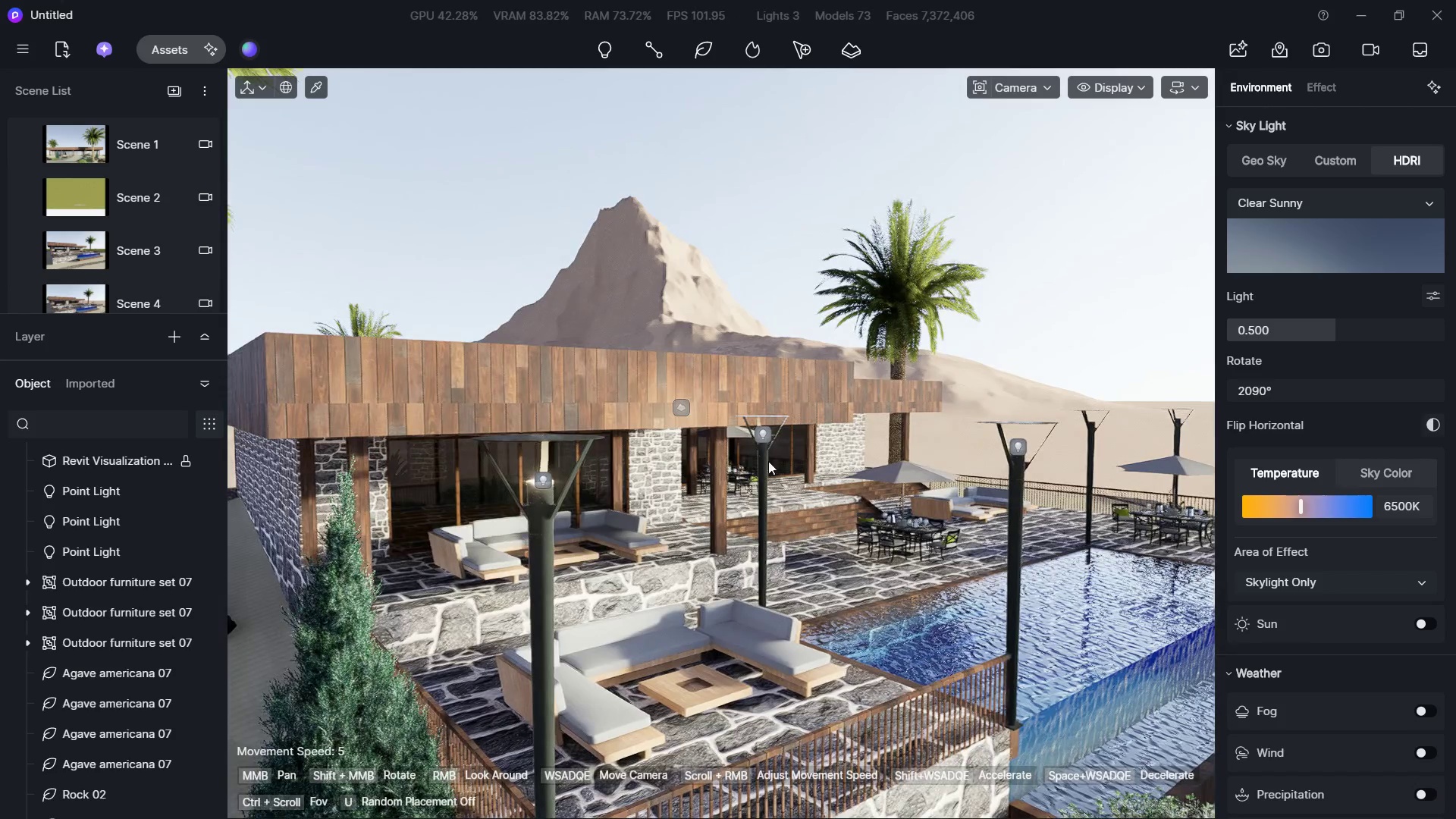 
hold_key(key=W, duration=0.41)
 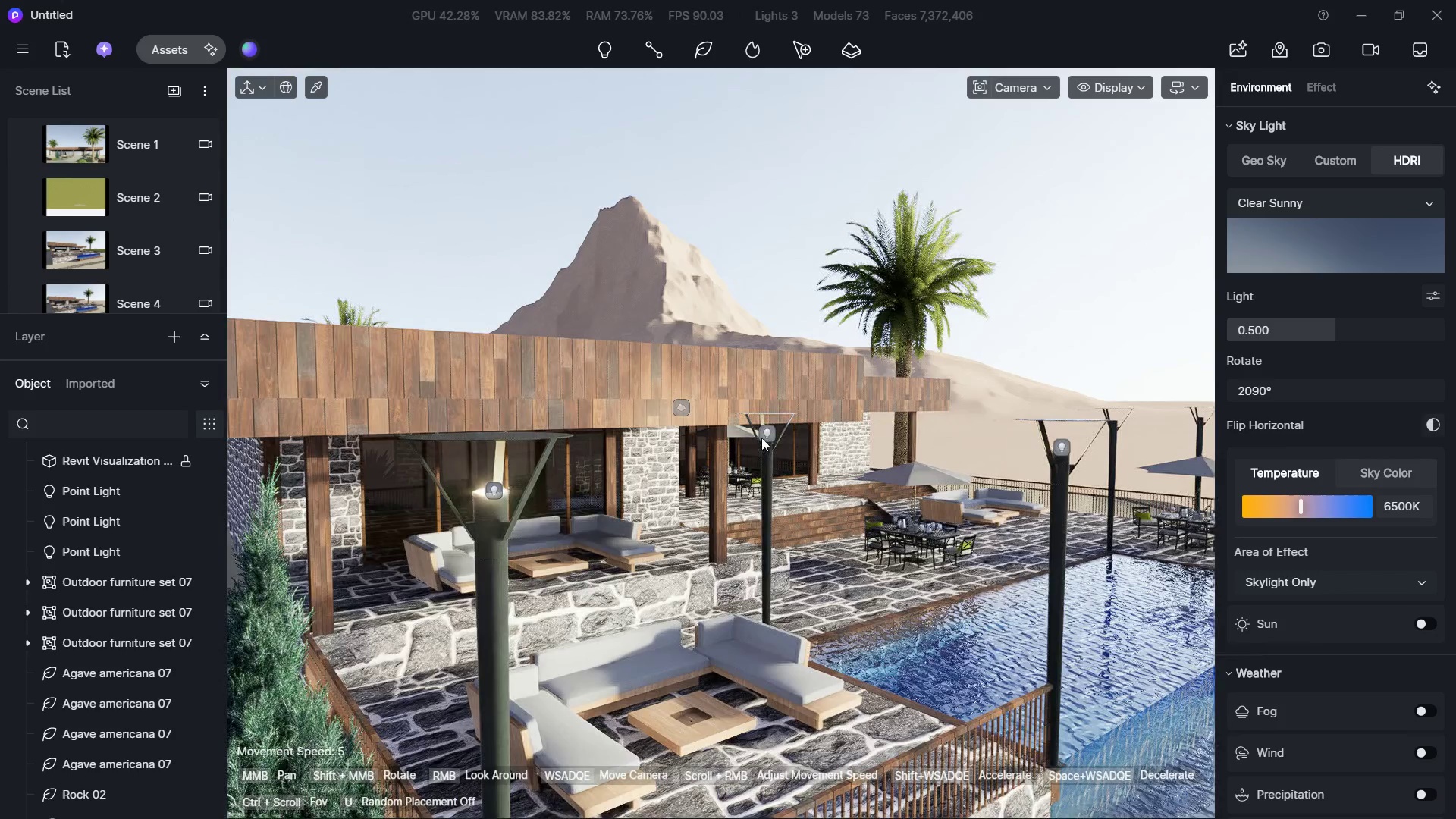 
left_click([776, 428])
 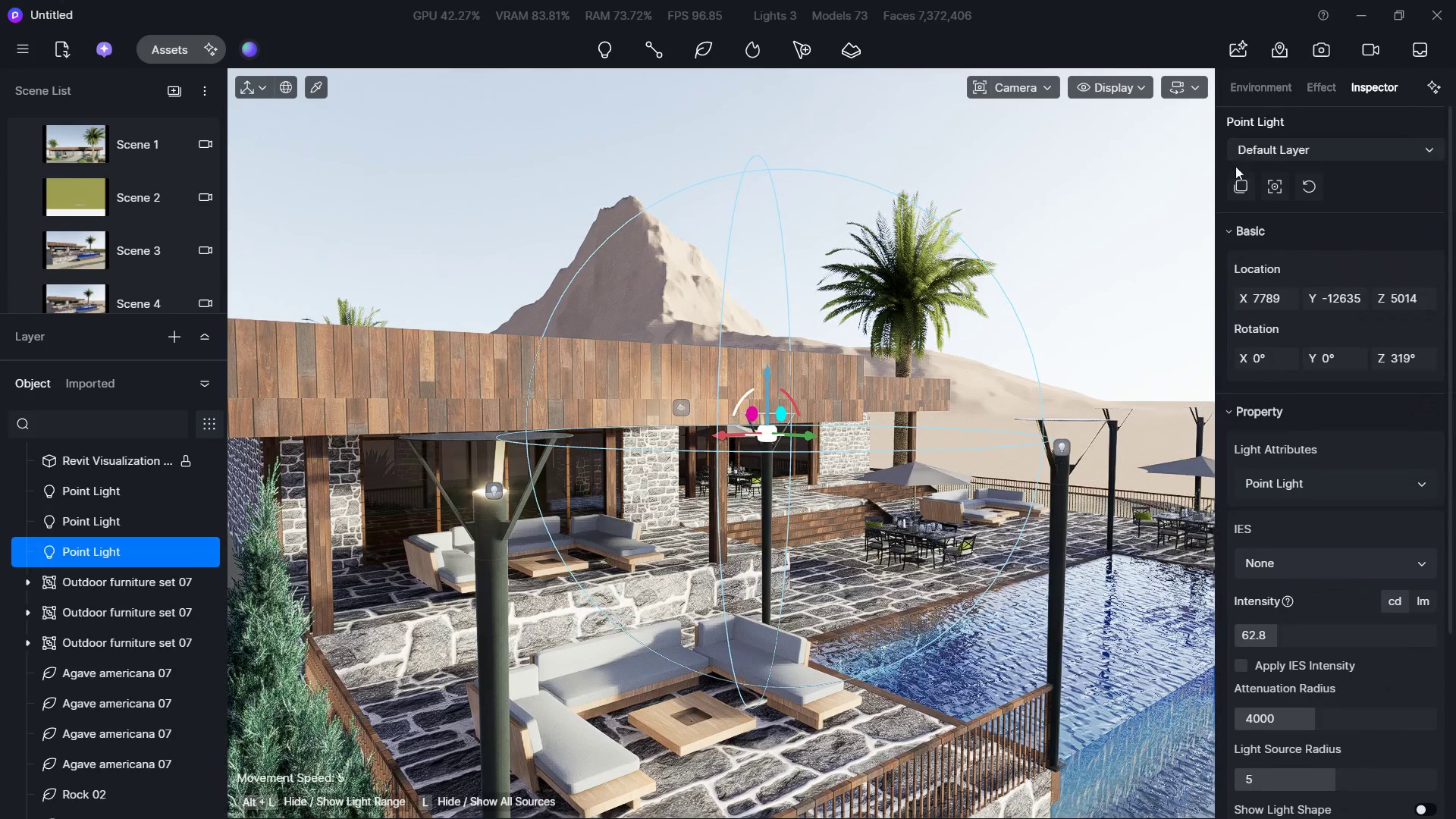 
left_click([1241, 183])
 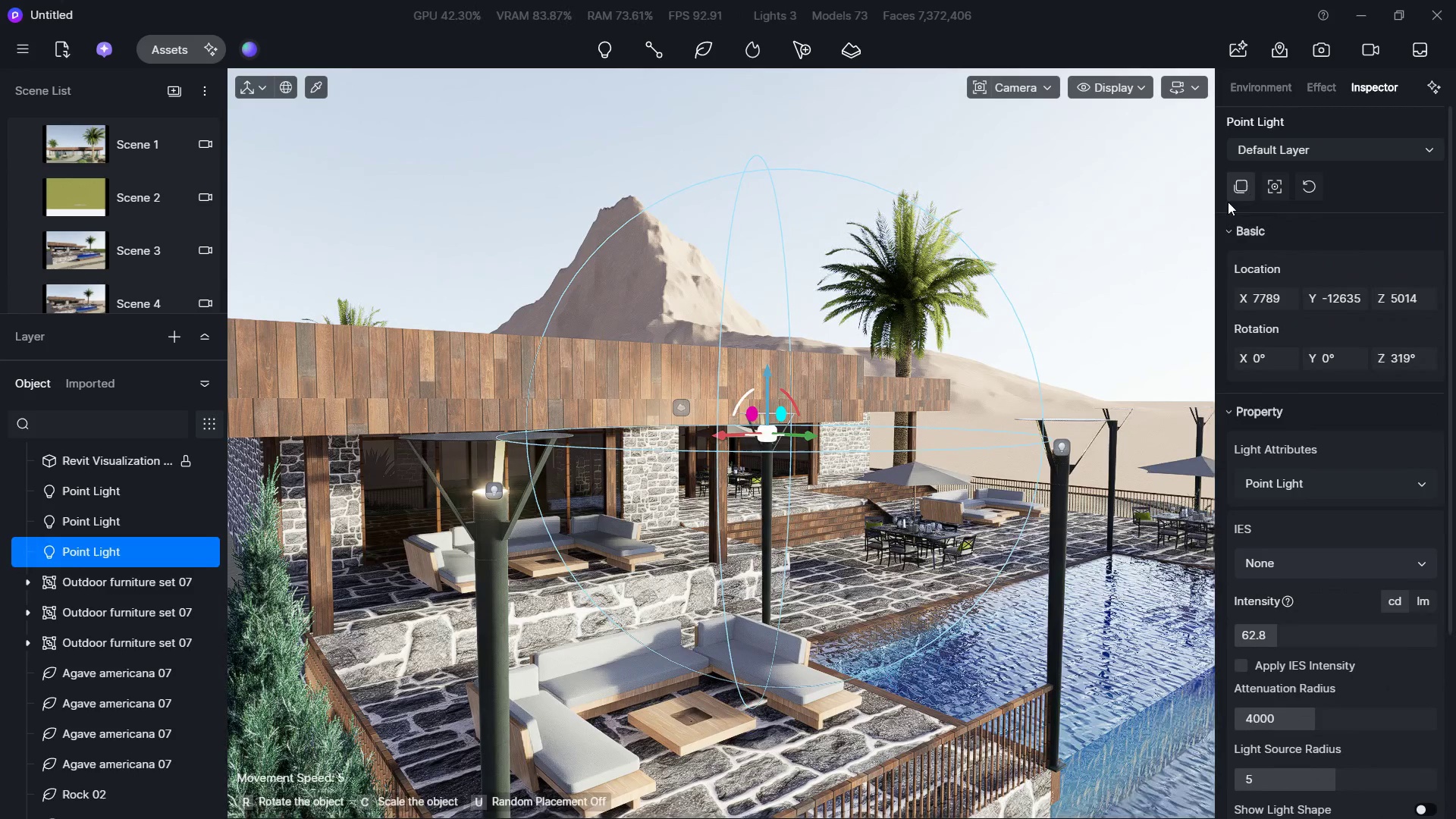 
hold_key(key=W, duration=1.44)
 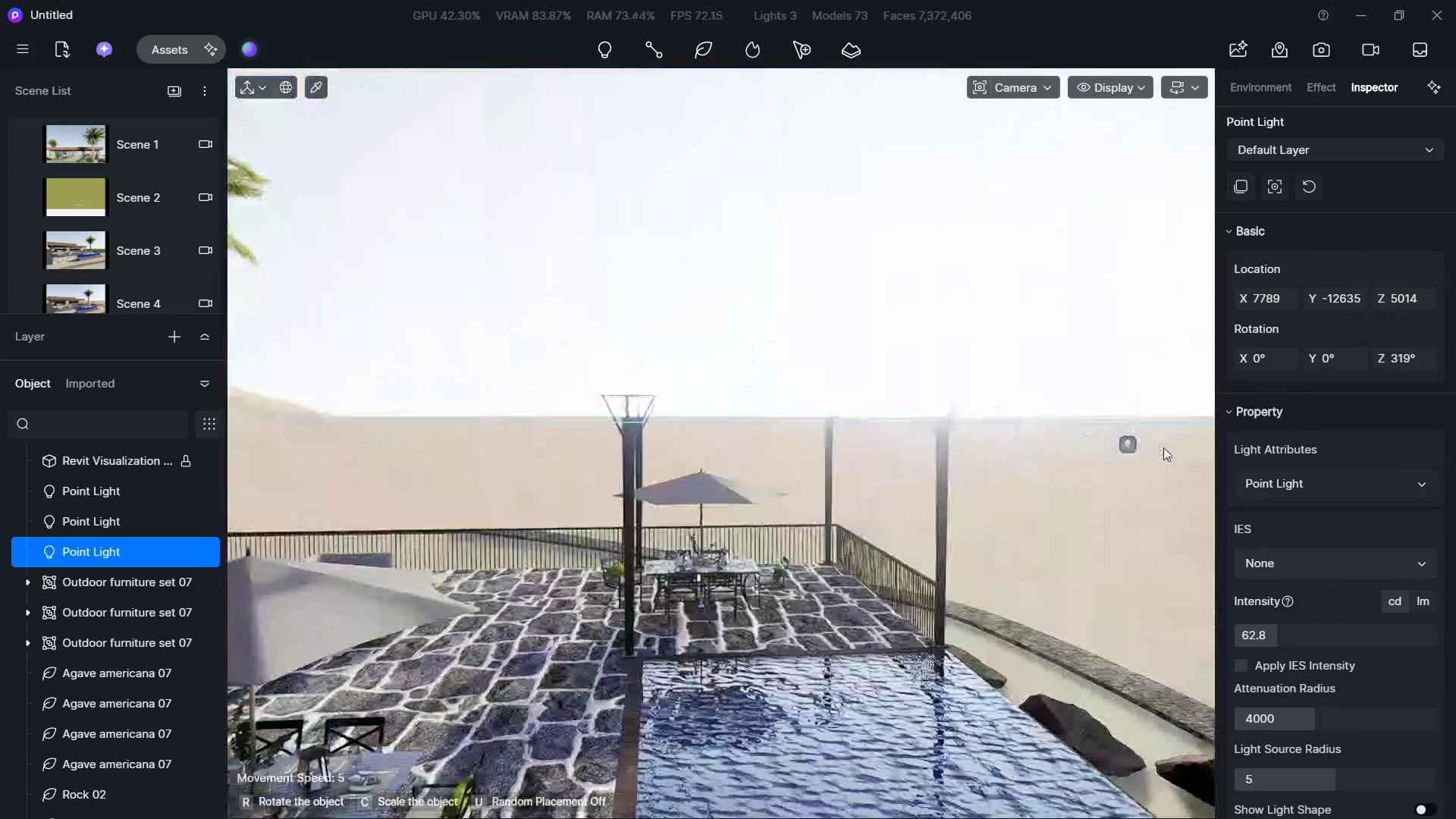 
hold_key(key=ShiftLeft, duration=1.0)
 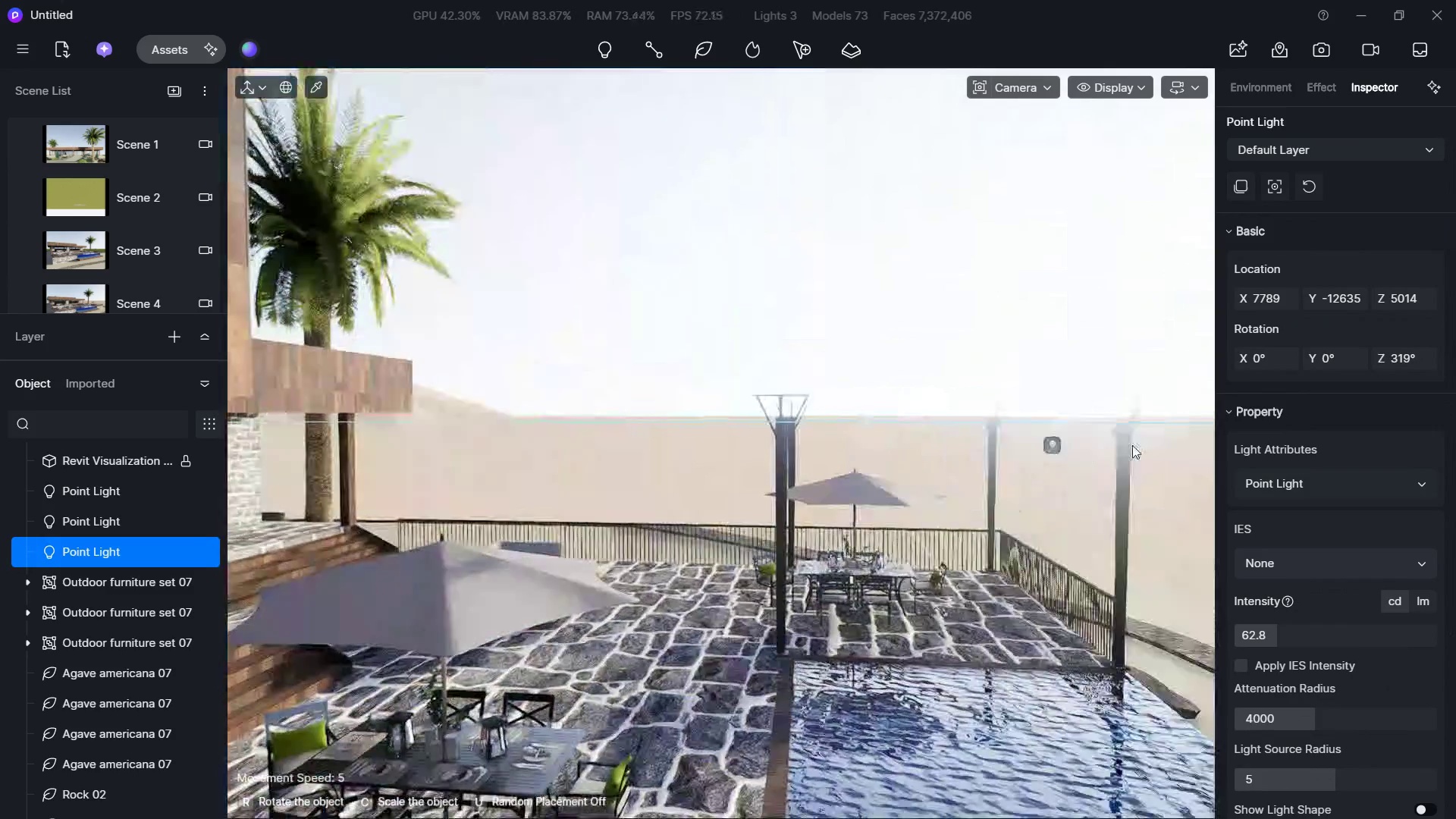 
hold_key(key=W, duration=0.86)
 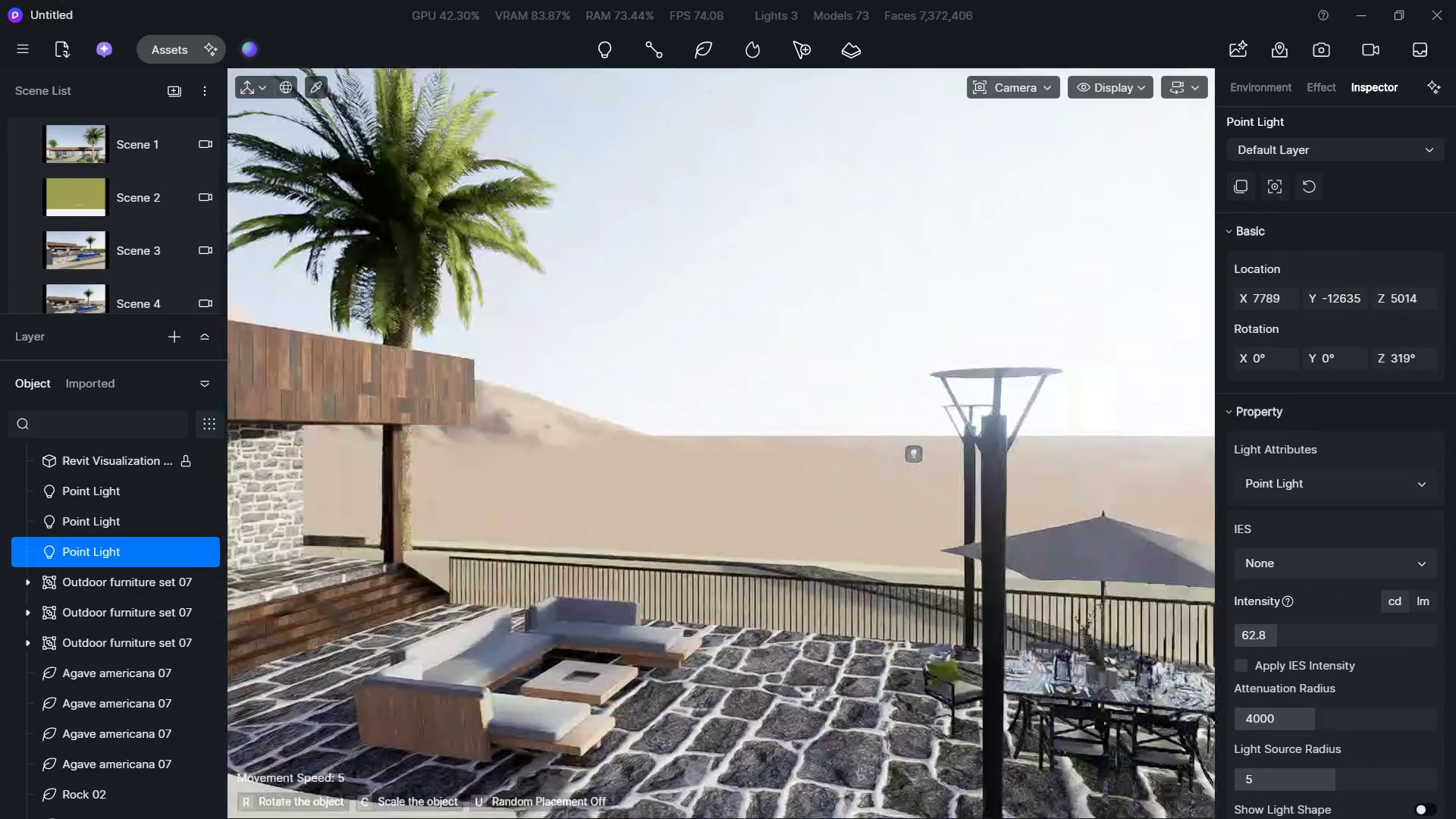 
type(dw)
 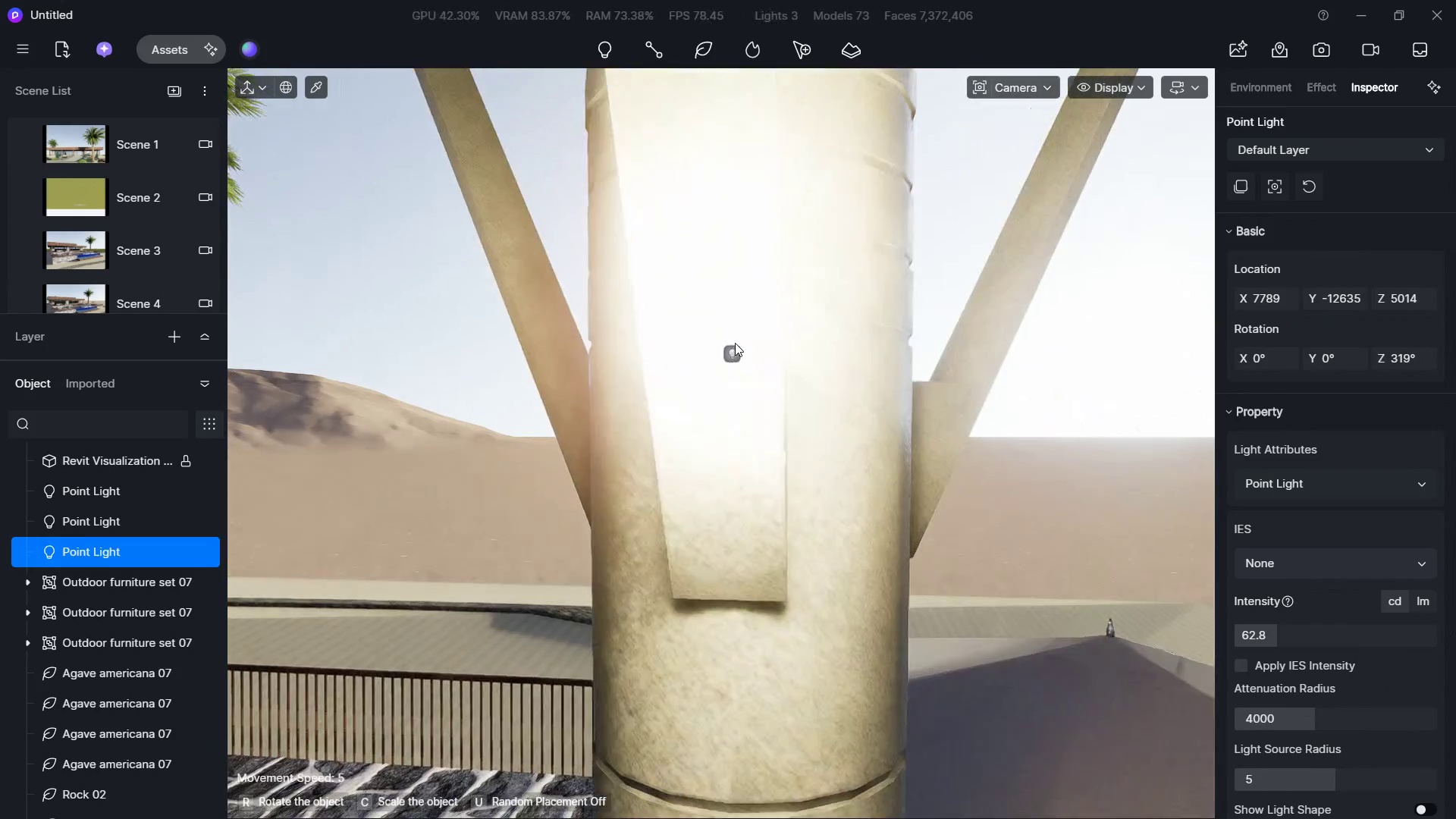 
left_click([735, 343])
 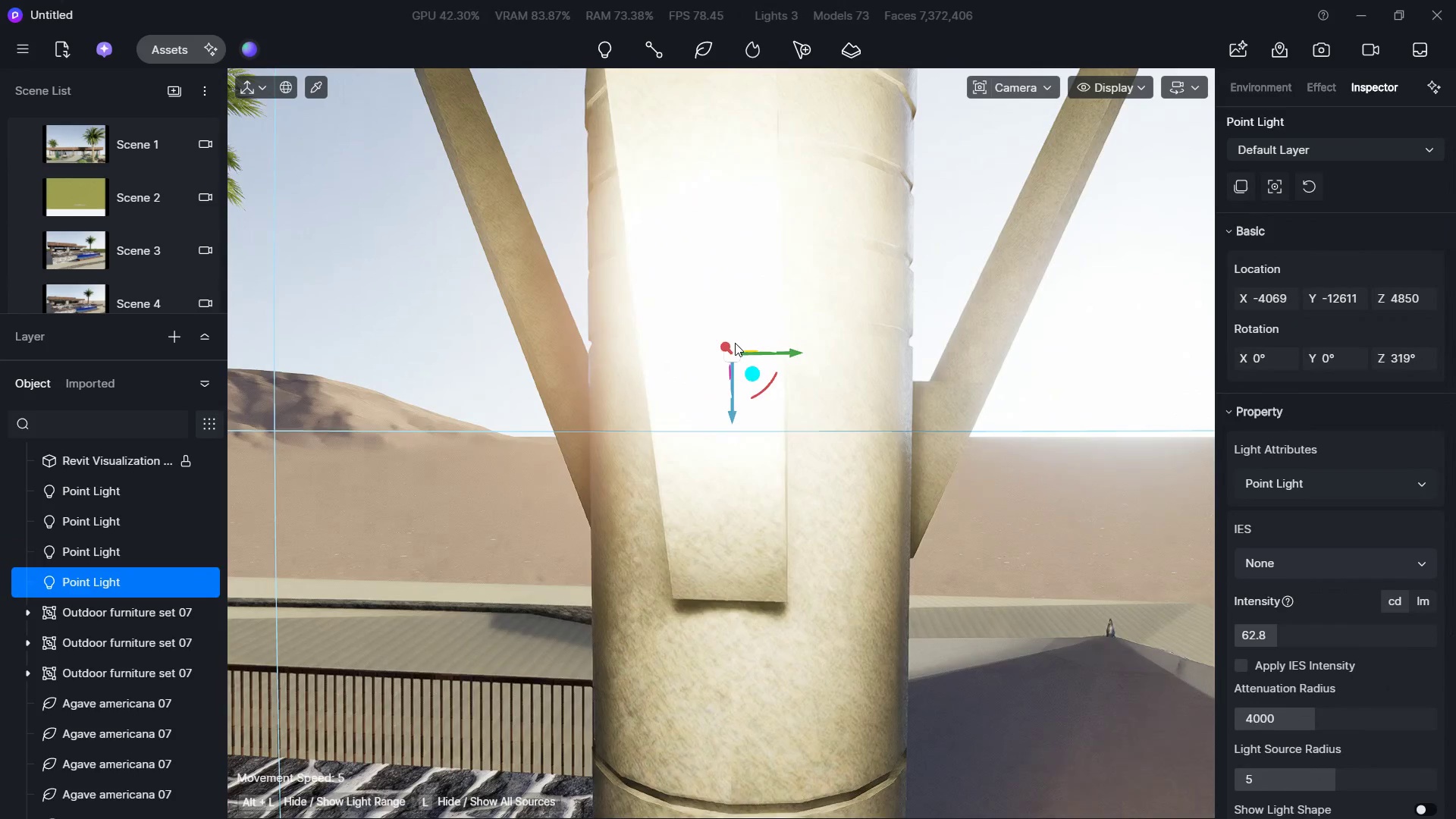 
hold_key(key=S, duration=0.42)
 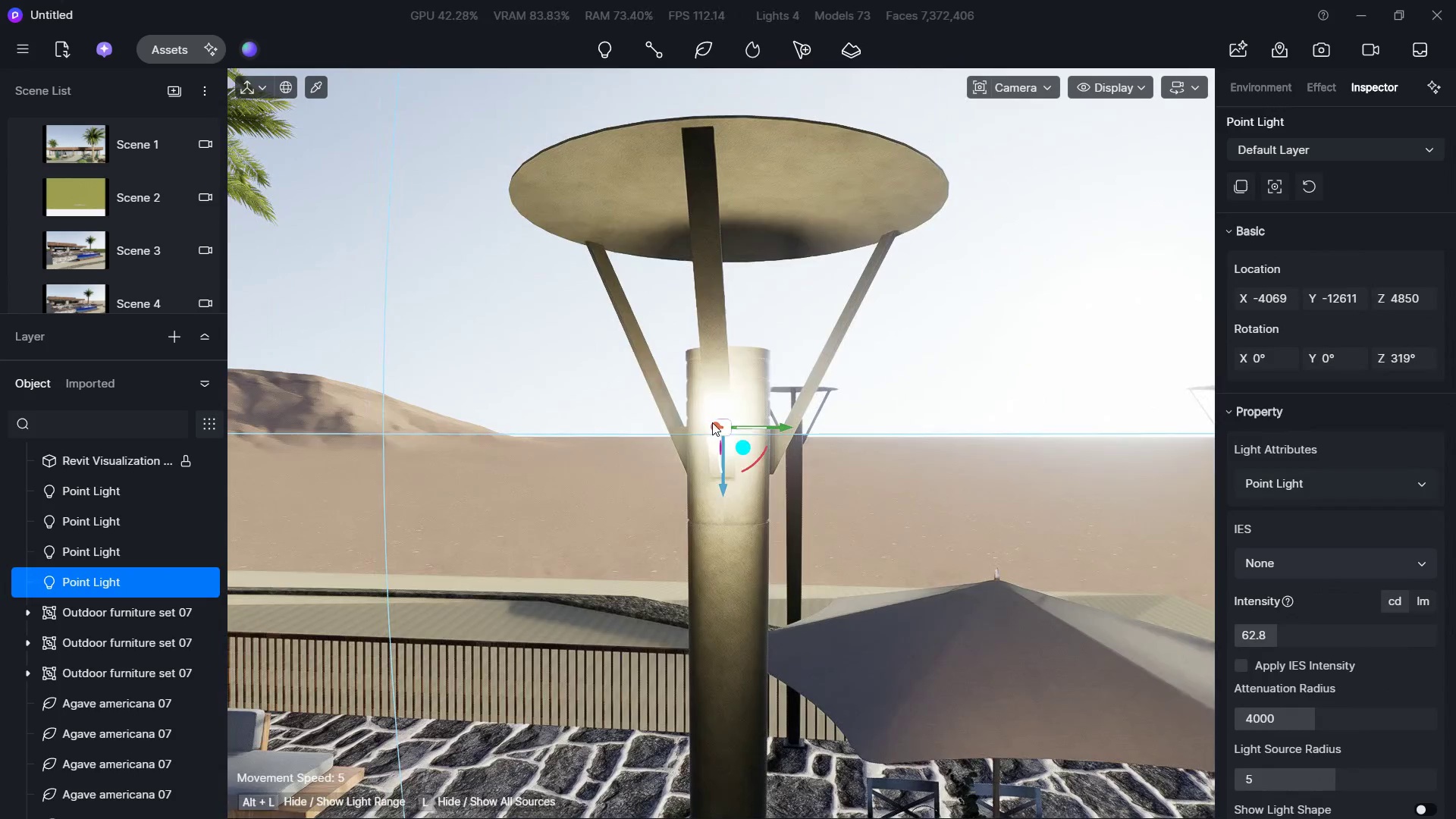 
left_click_drag(start_coordinate=[712, 423], to_coordinate=[718, 441])
 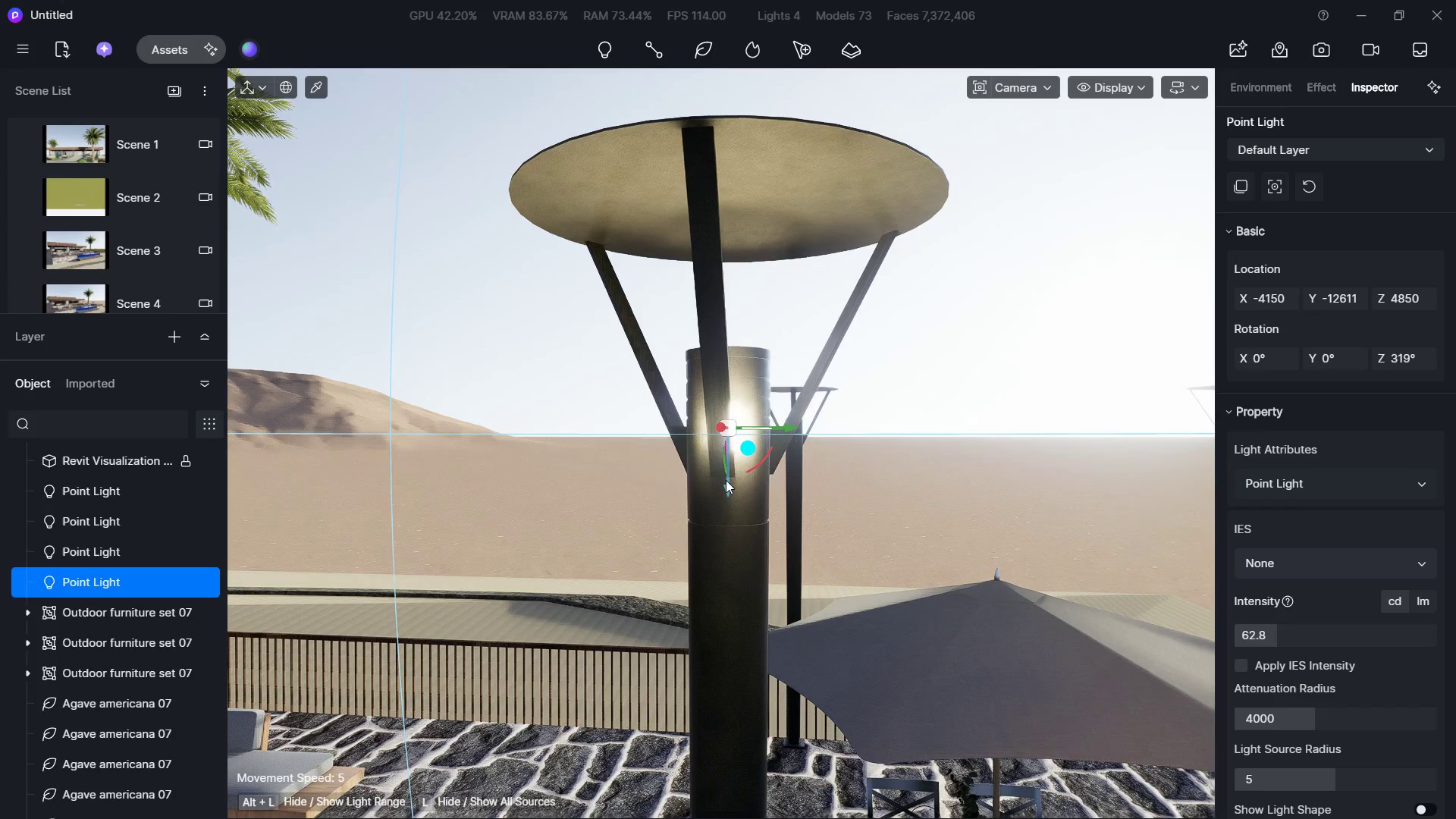 
left_click_drag(start_coordinate=[726, 485], to_coordinate=[731, 391])
 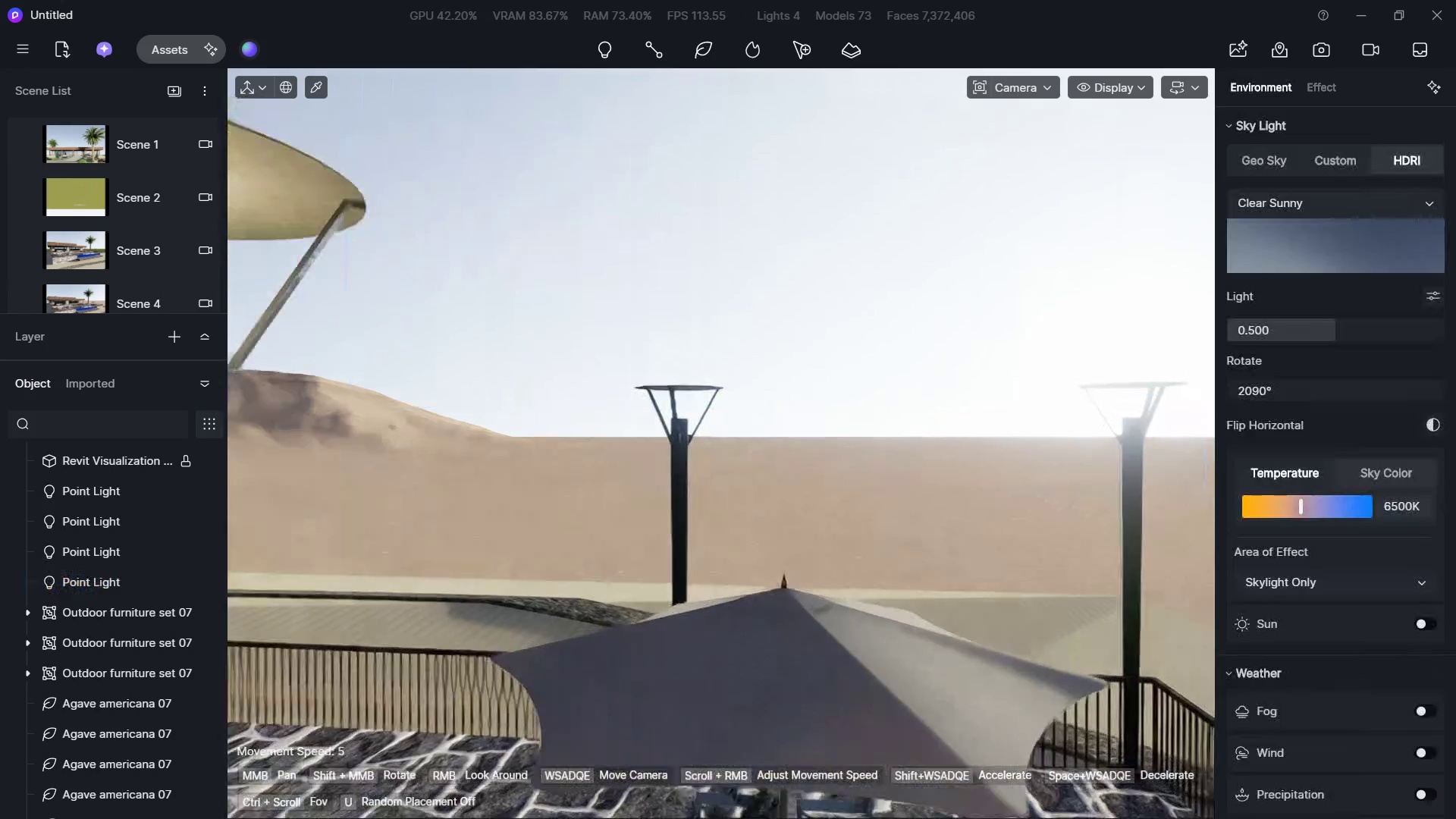 
hold_key(key=D, duration=0.44)
 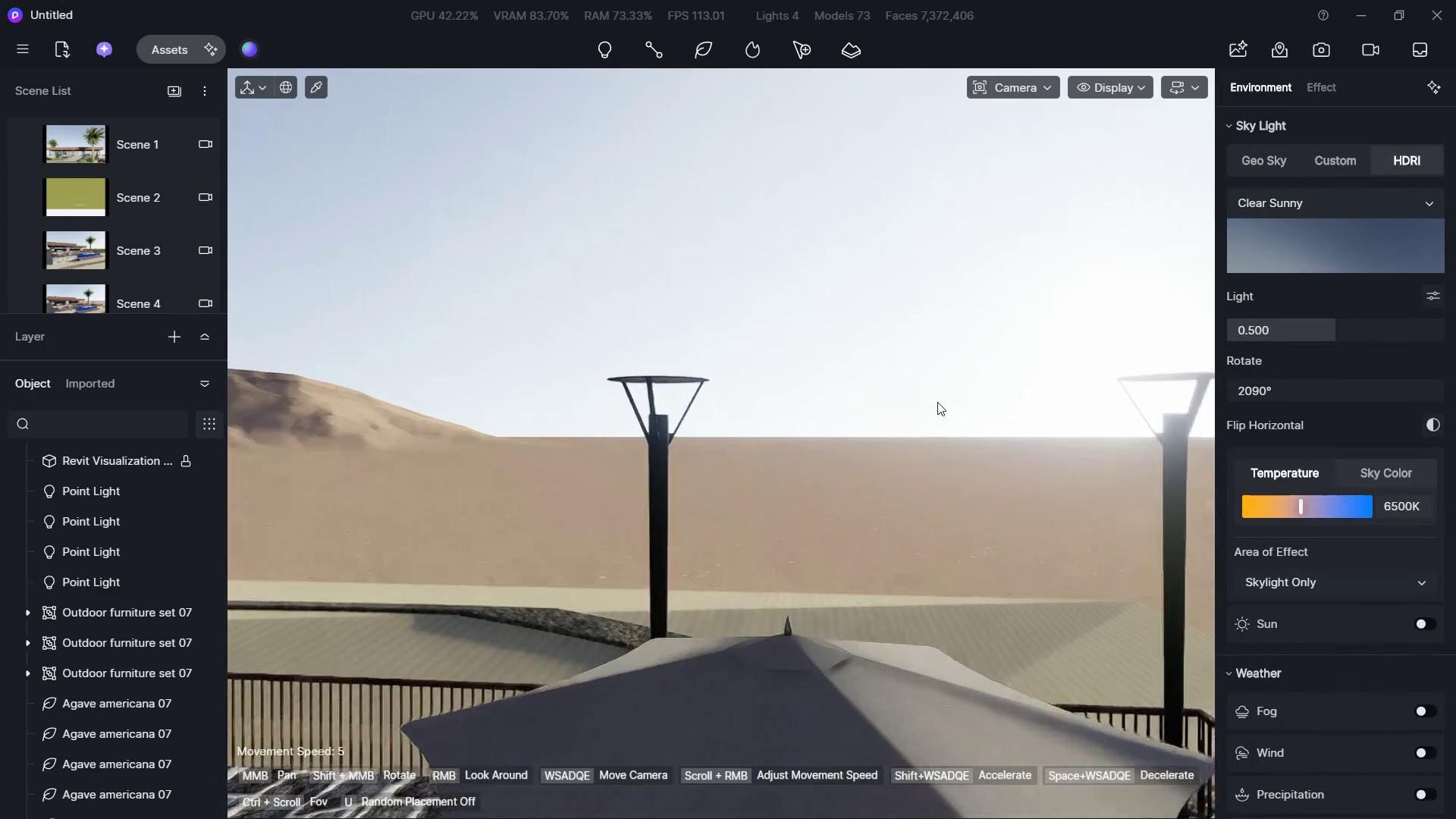 
right_click([755, 403])
 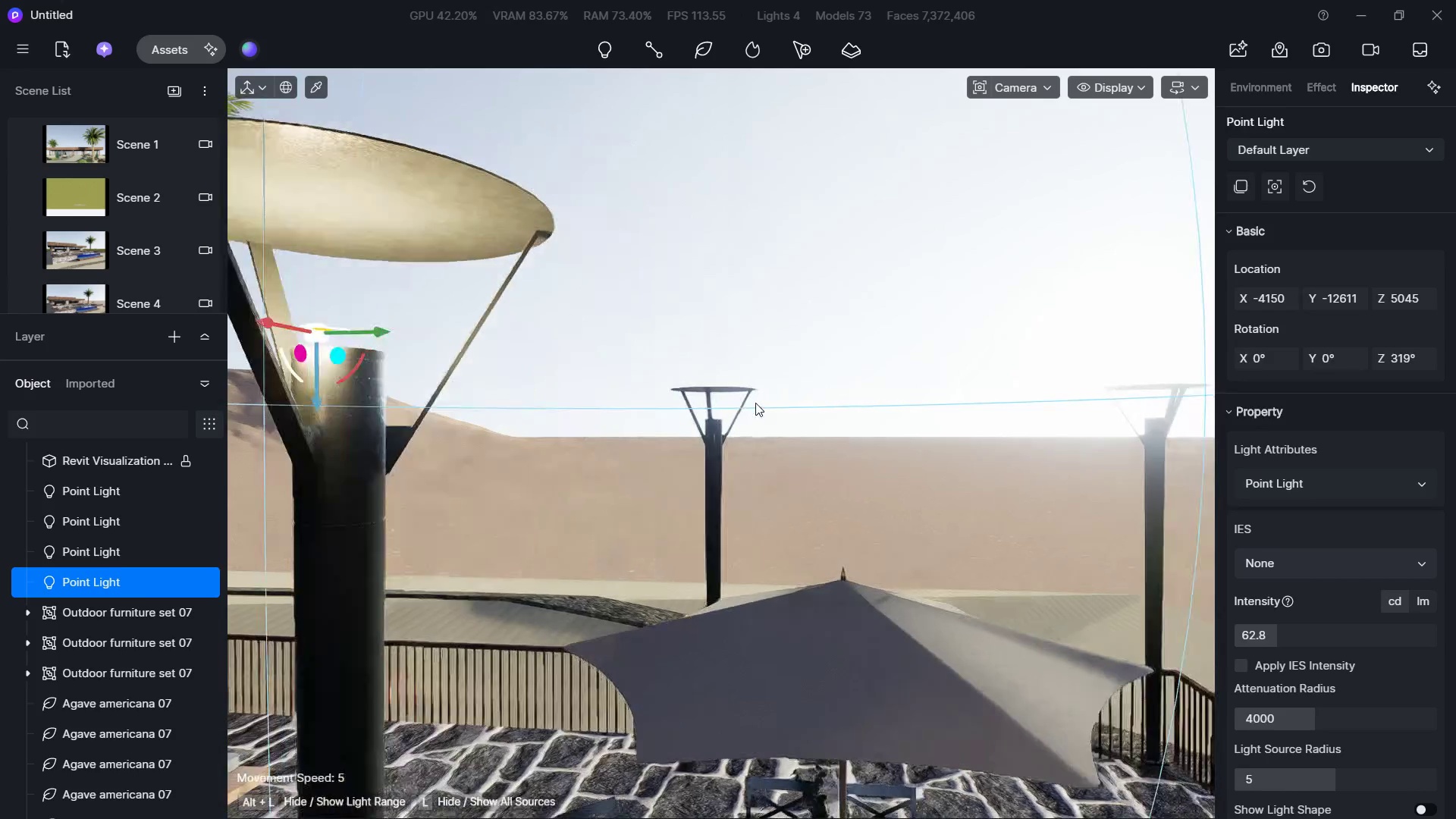 
hold_key(key=W, duration=0.39)
 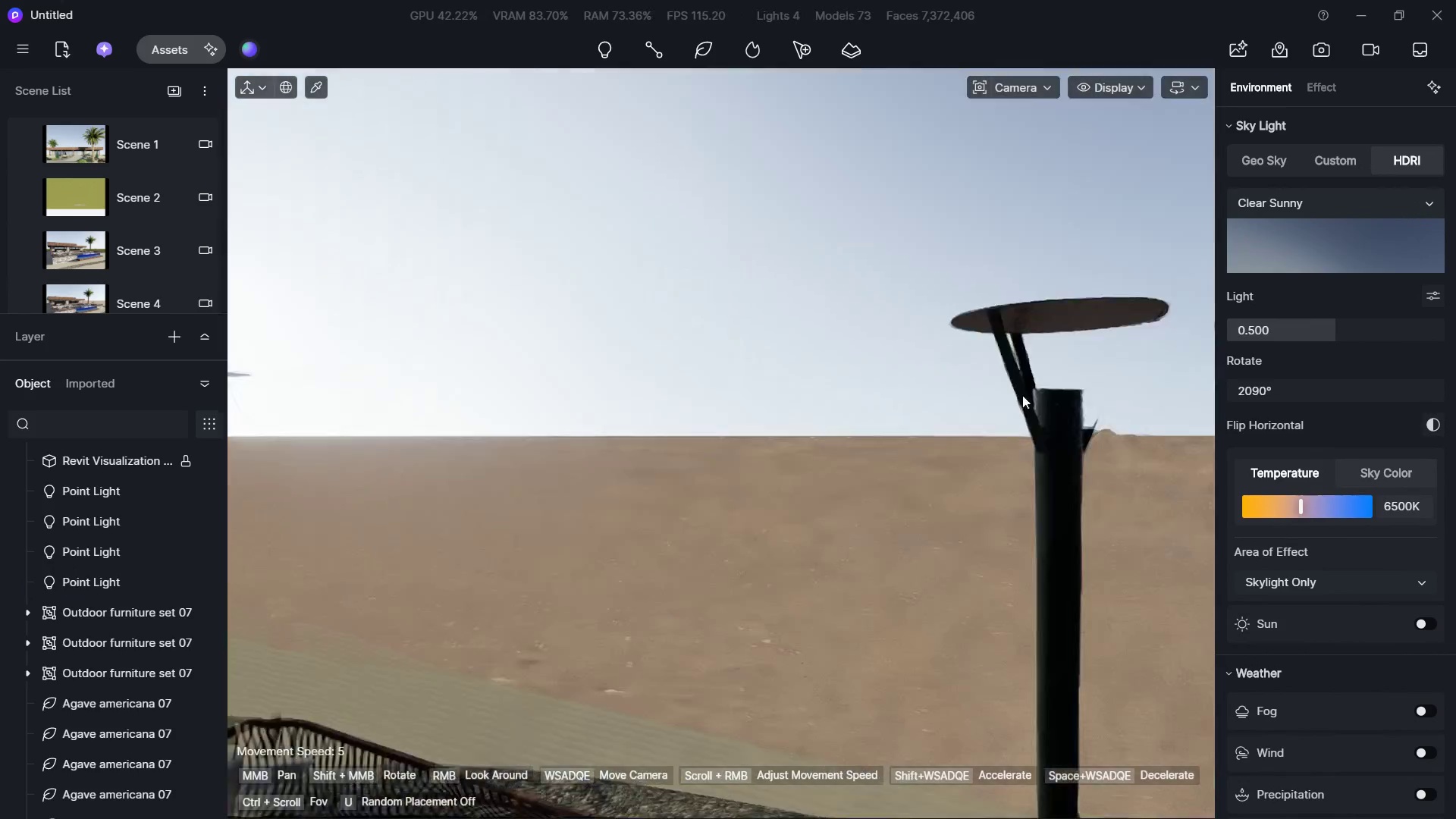 
hold_key(key=W, duration=0.38)
 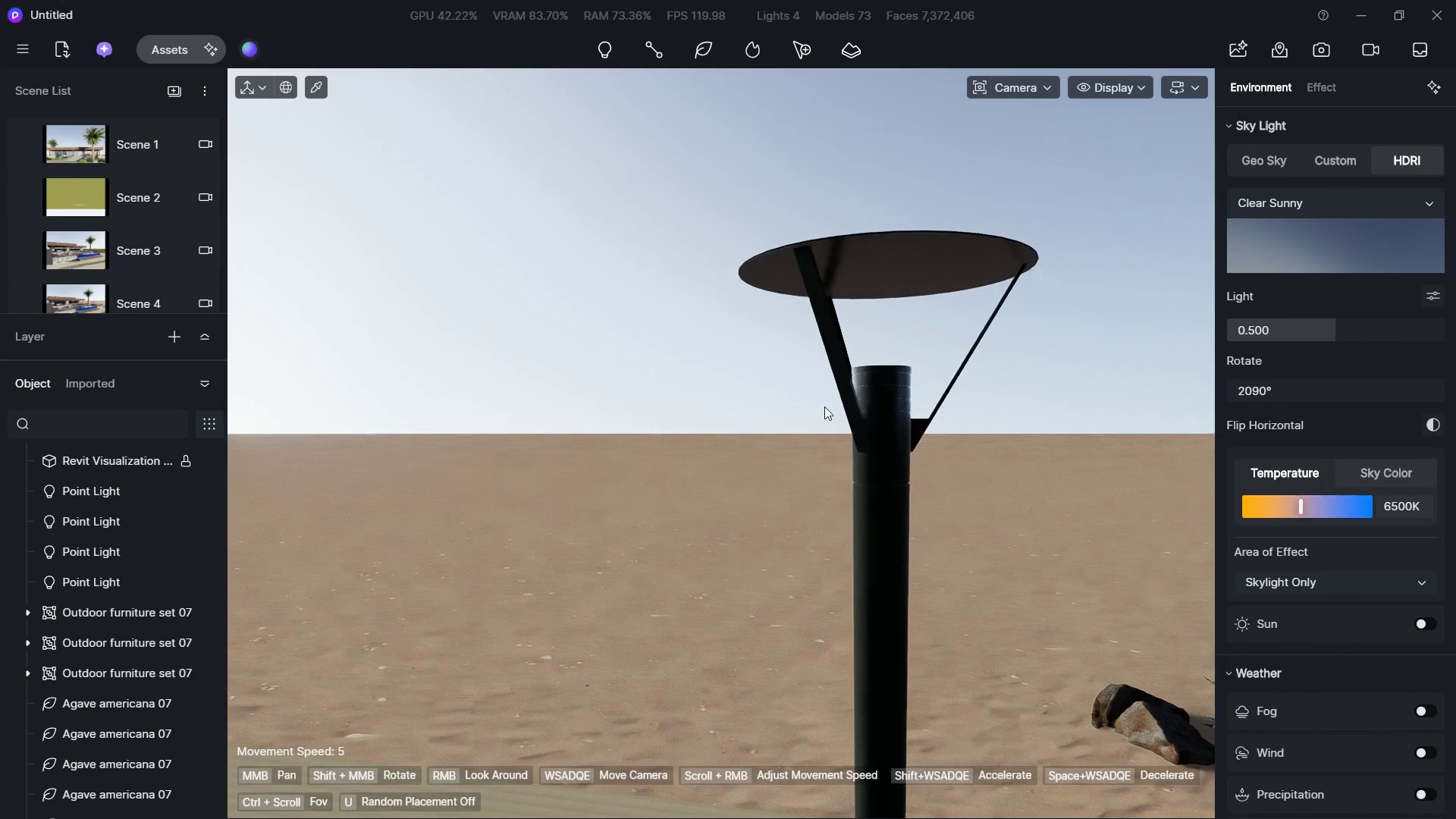 
hold_key(key=S, duration=0.84)
 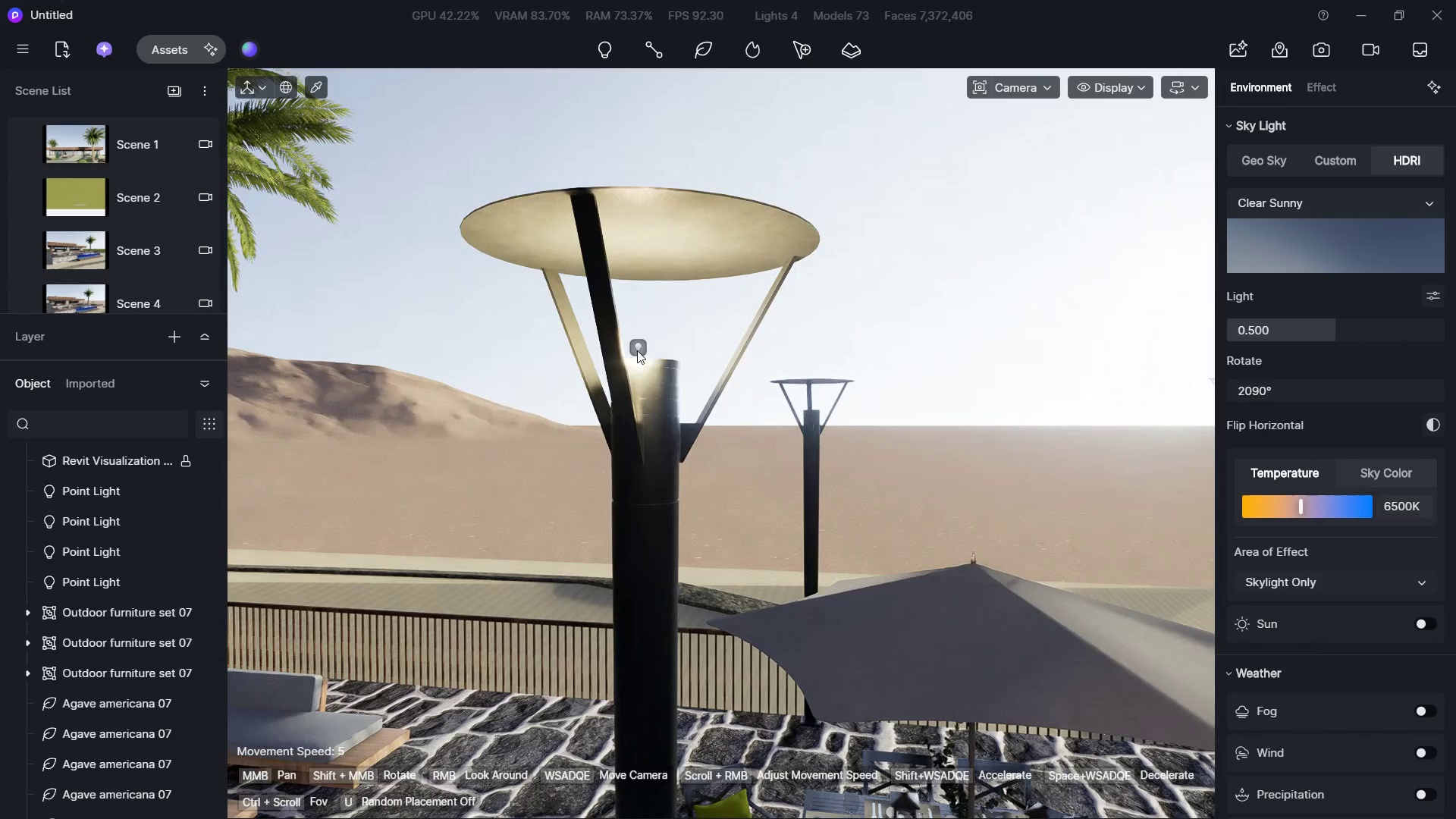 
double_click([644, 348])
 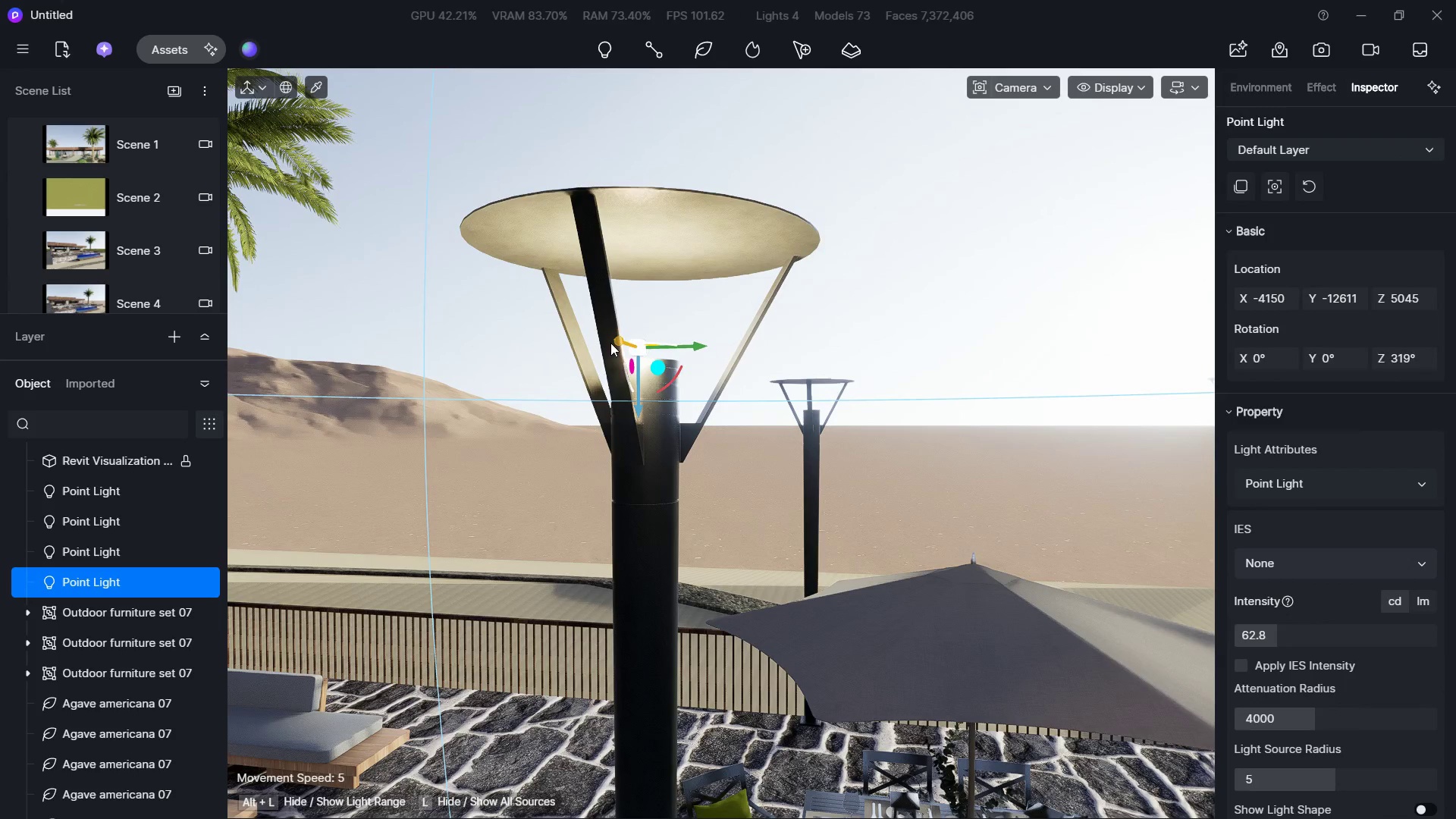 
left_click_drag(start_coordinate=[614, 342], to_coordinate=[627, 344])
 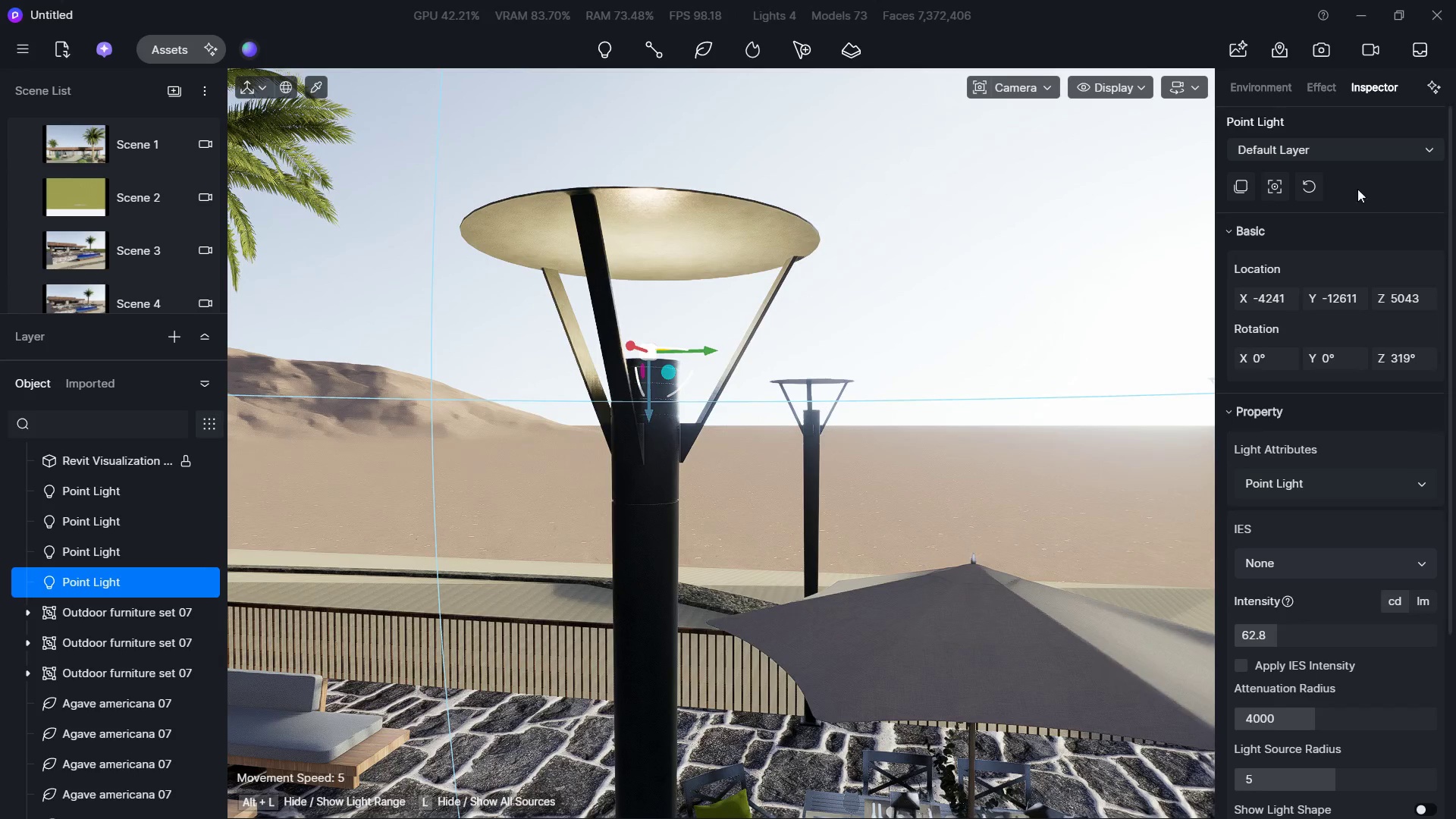 
hold_key(key=W, duration=0.78)
 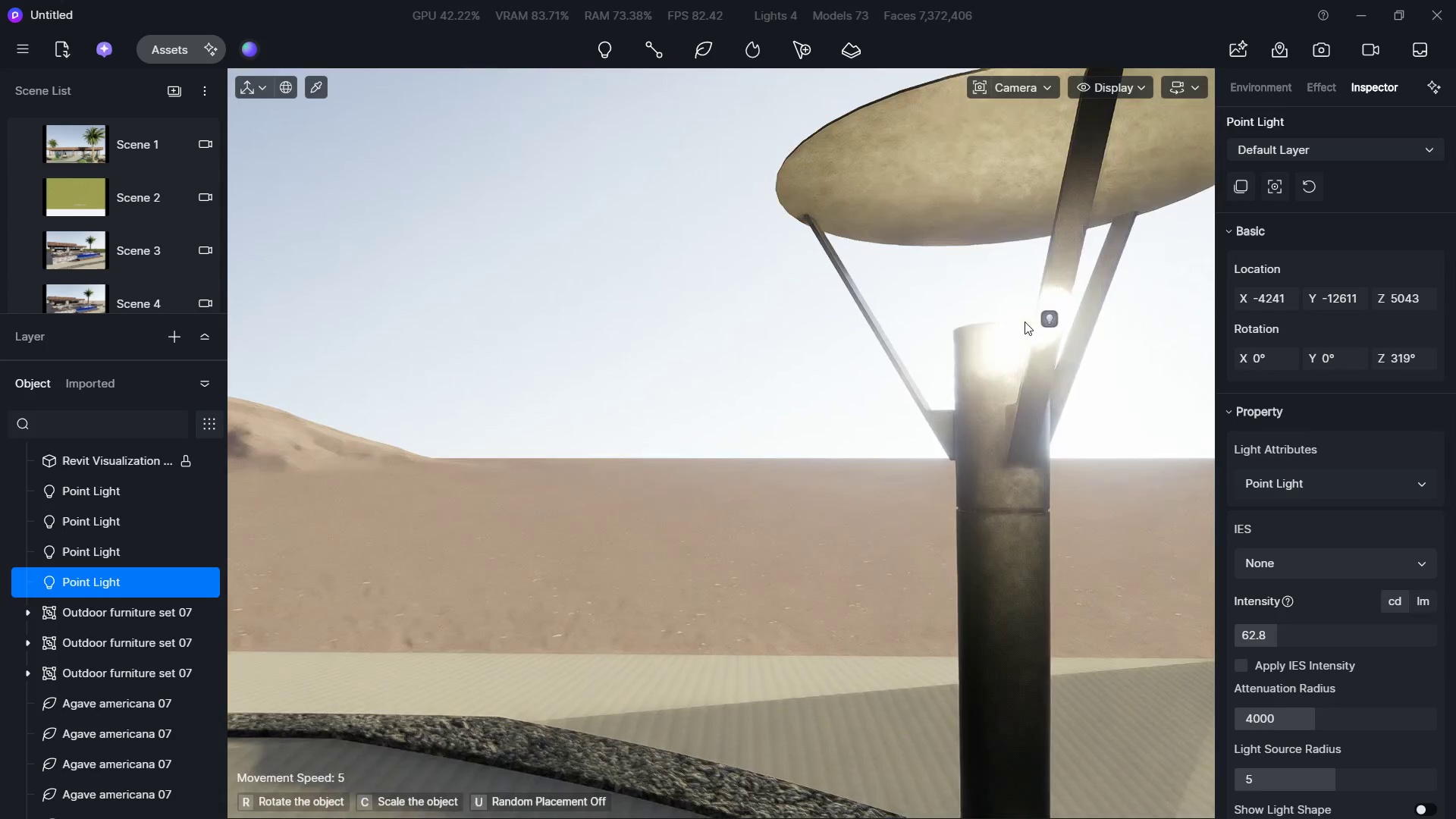 
hold_key(key=ShiftLeft, duration=0.5)
 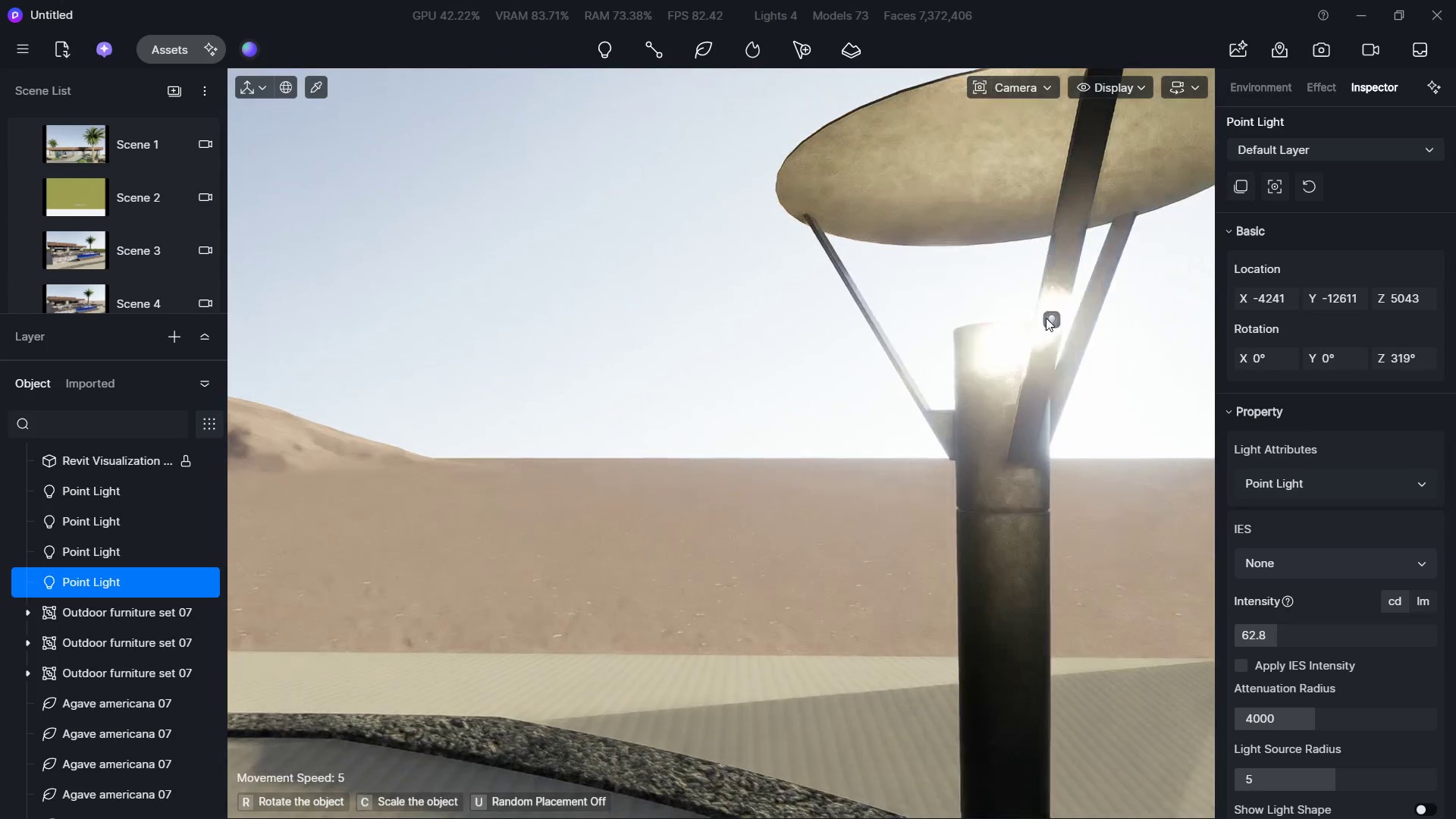 
type(wd)
 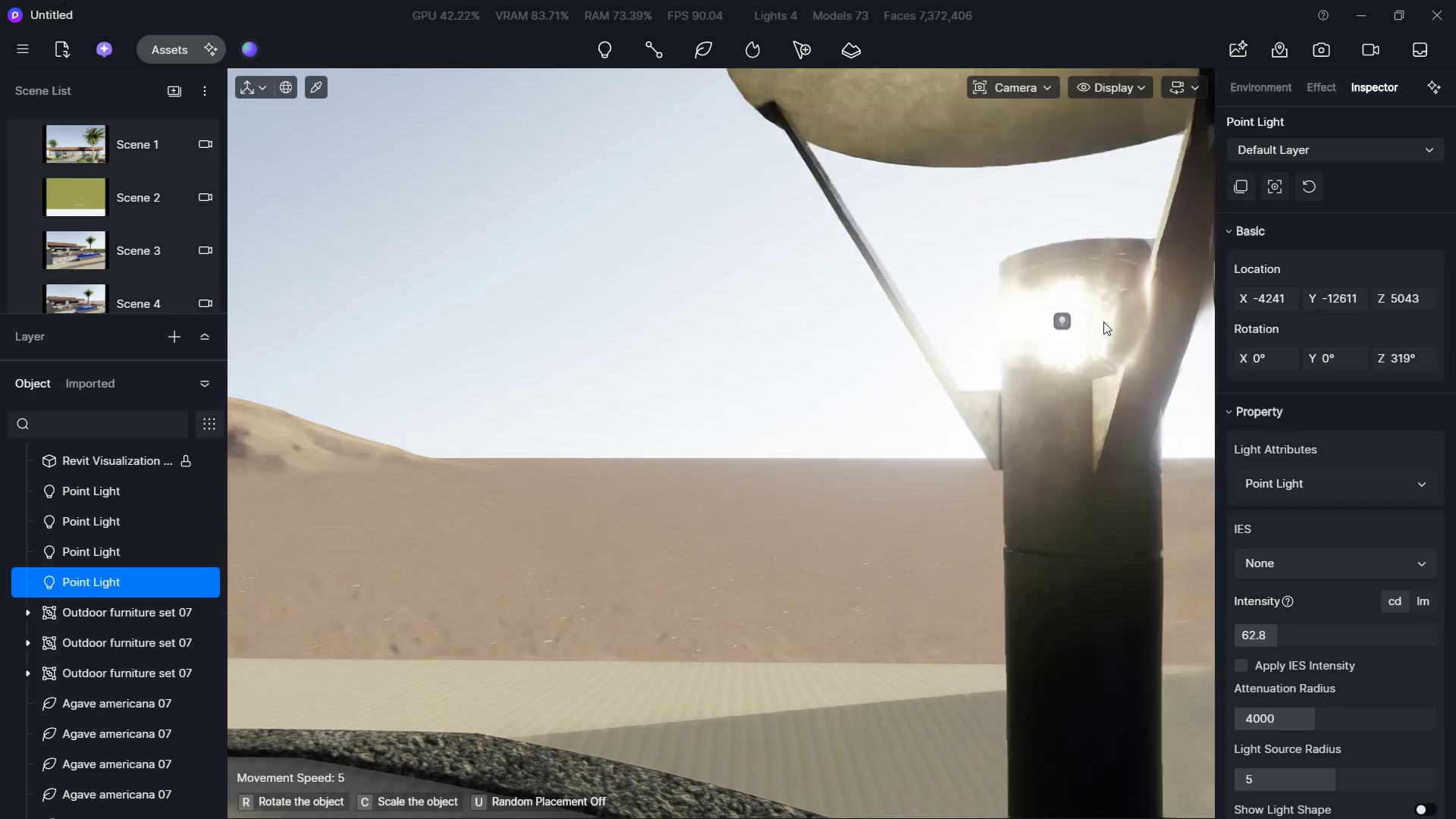 
left_click_drag(start_coordinate=[1103, 320], to_coordinate=[1108, 311])
 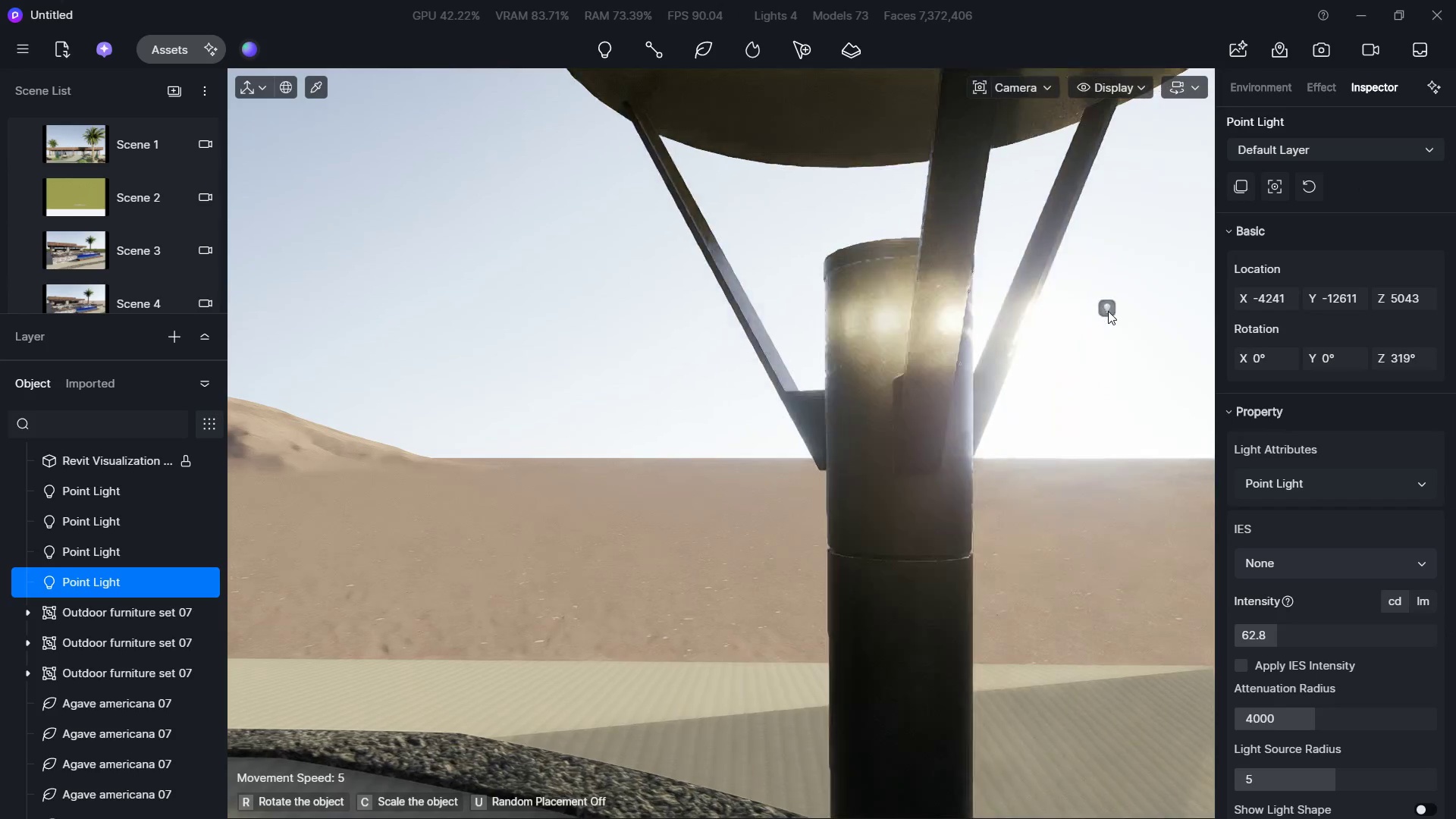 
right_click([1108, 311])
 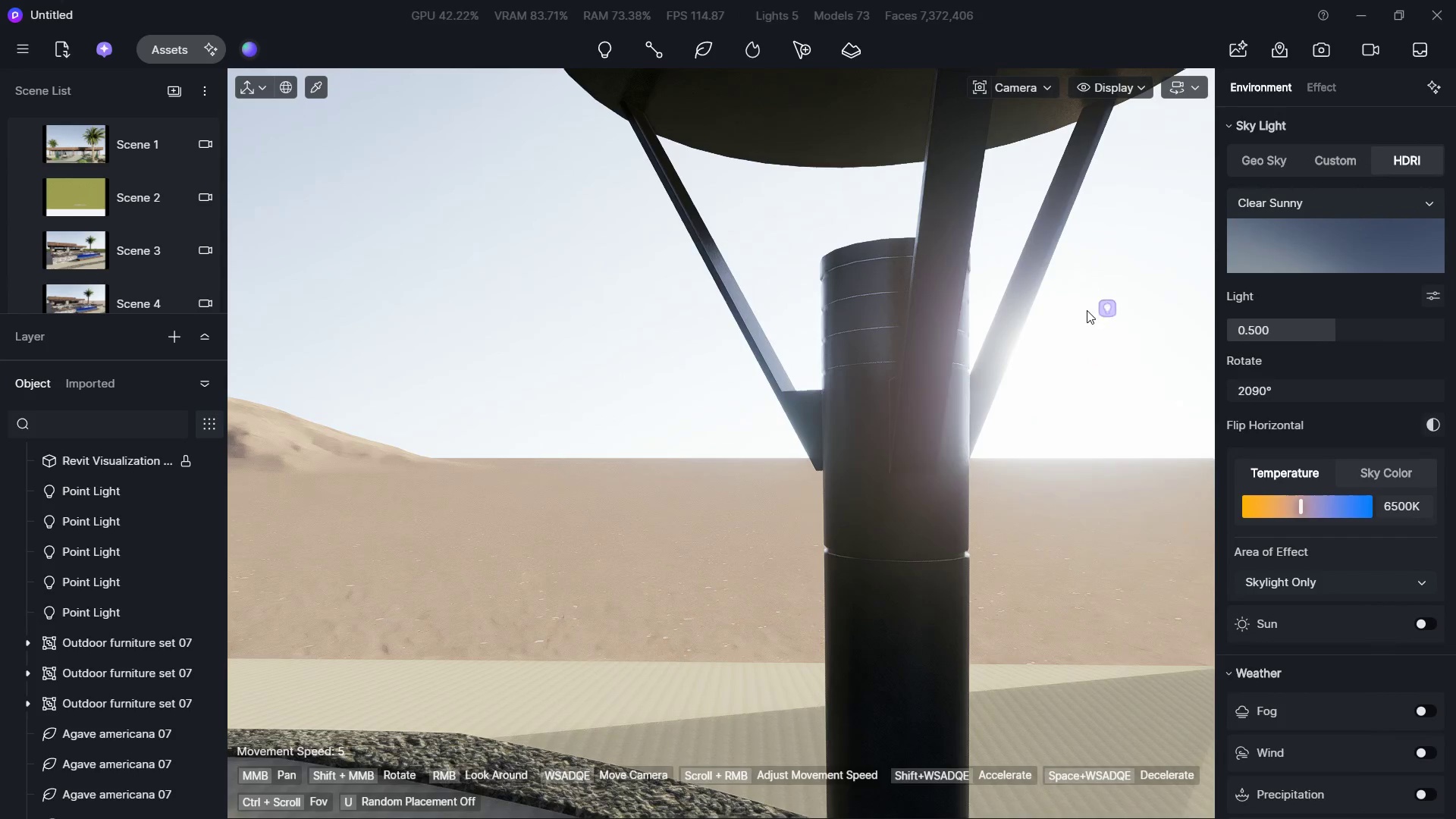 
left_click([1106, 309])
 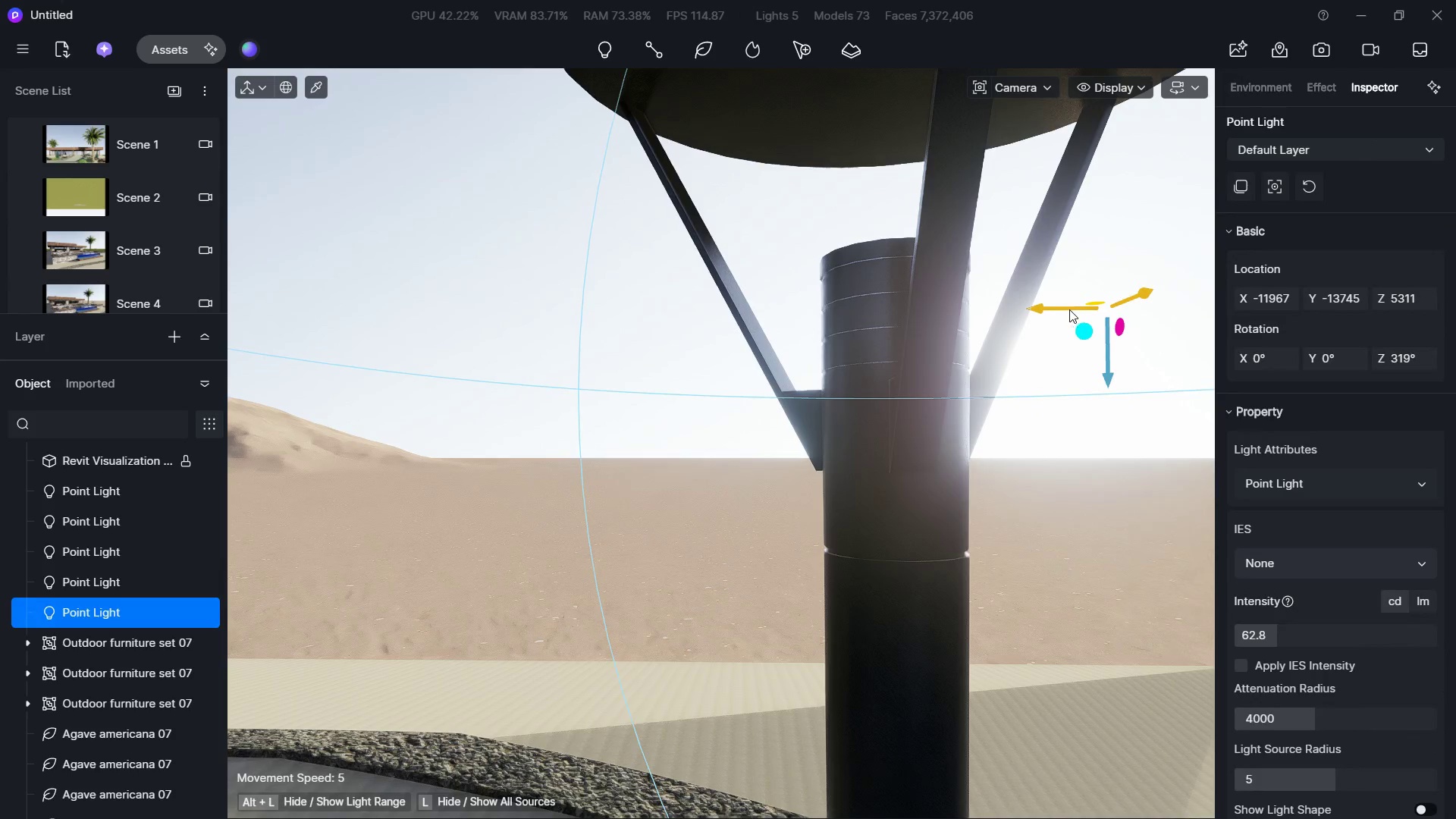 
left_click_drag(start_coordinate=[1062, 309], to_coordinate=[847, 309])
 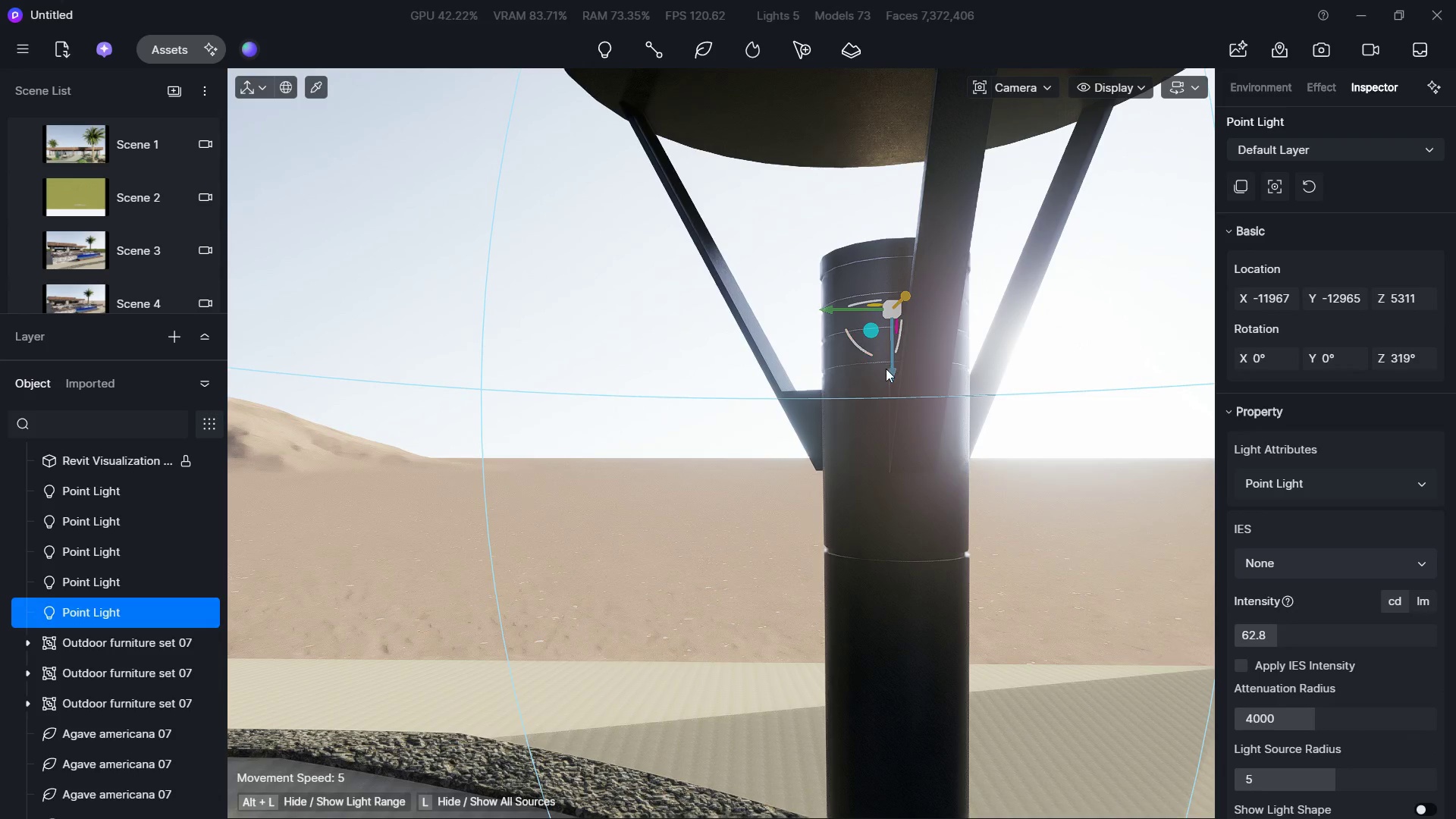 
left_click_drag(start_coordinate=[885, 370], to_coordinate=[885, 341])
 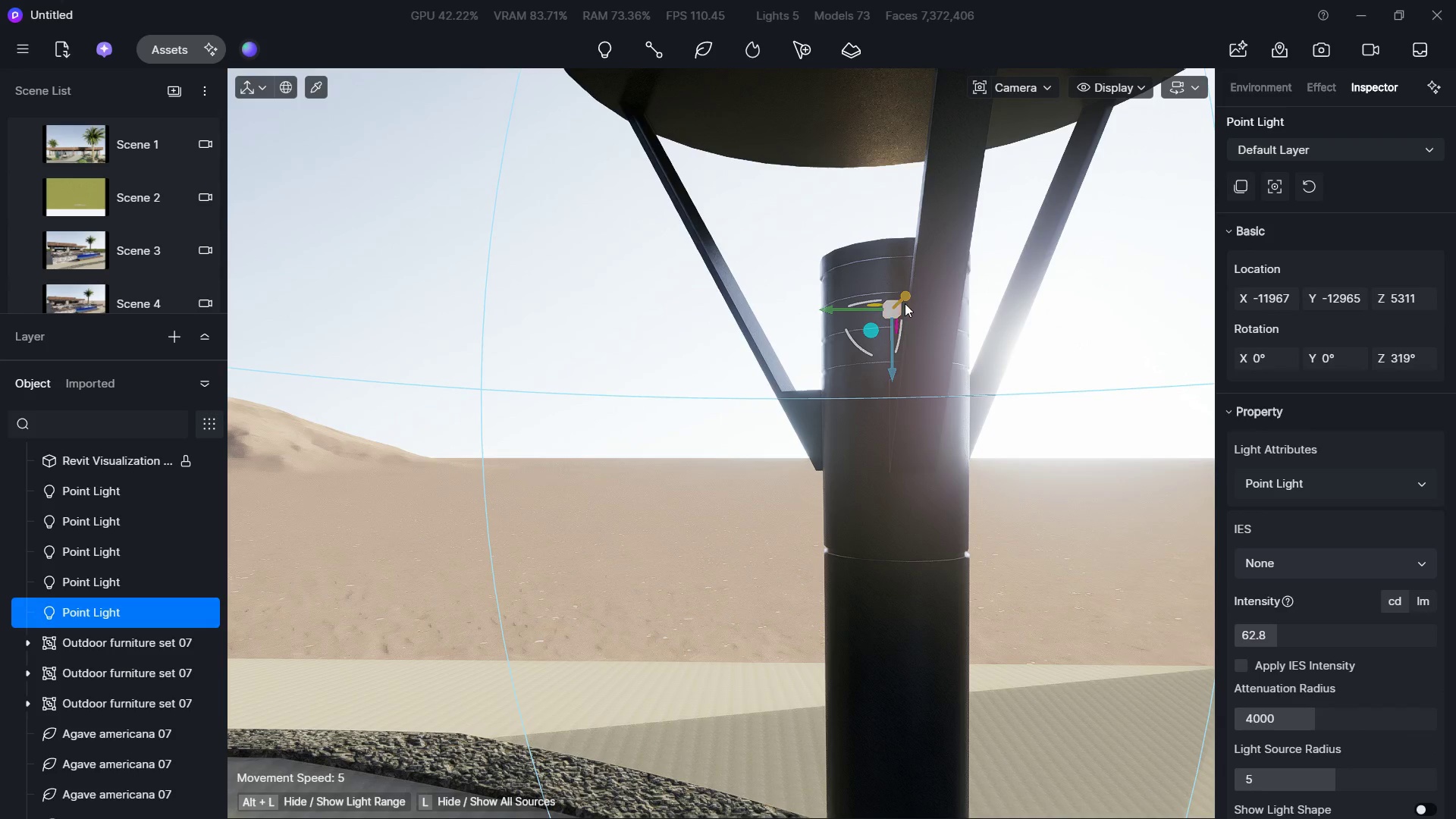 
left_click_drag(start_coordinate=[905, 298], to_coordinate=[1065, 212])
 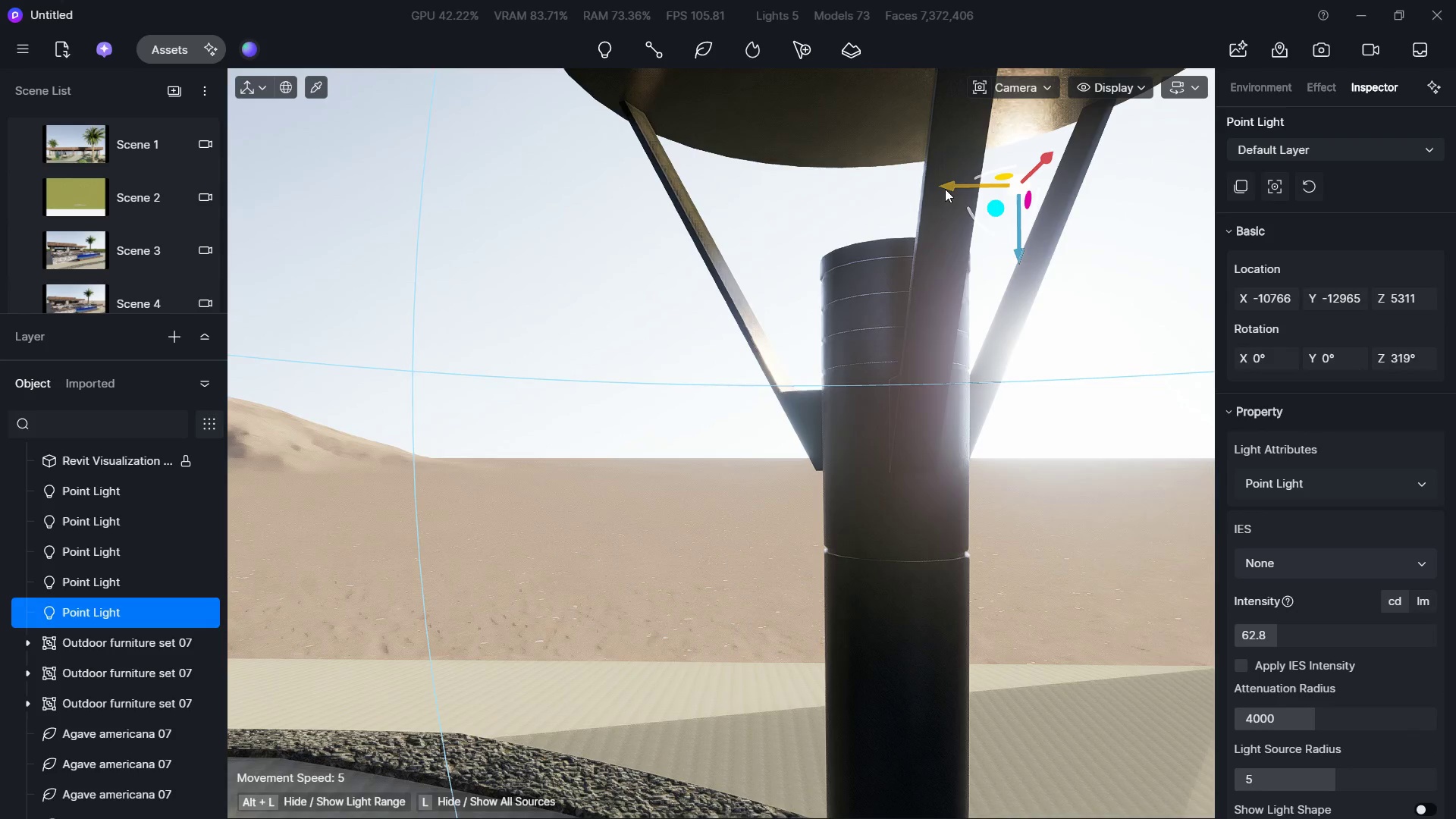 
left_click_drag(start_coordinate=[948, 189], to_coordinate=[783, 185])
 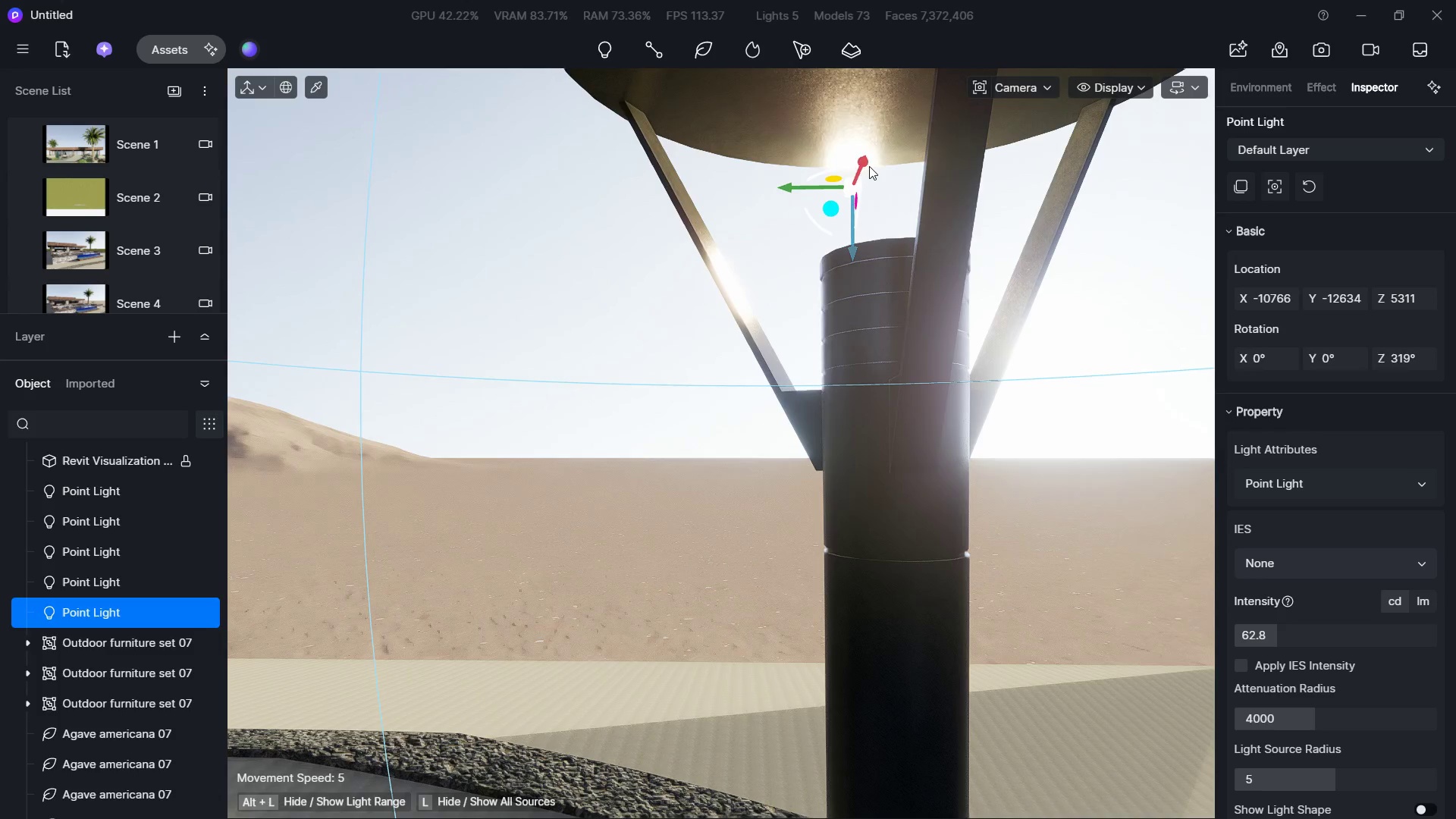 
left_click_drag(start_coordinate=[868, 166], to_coordinate=[925, 127])
 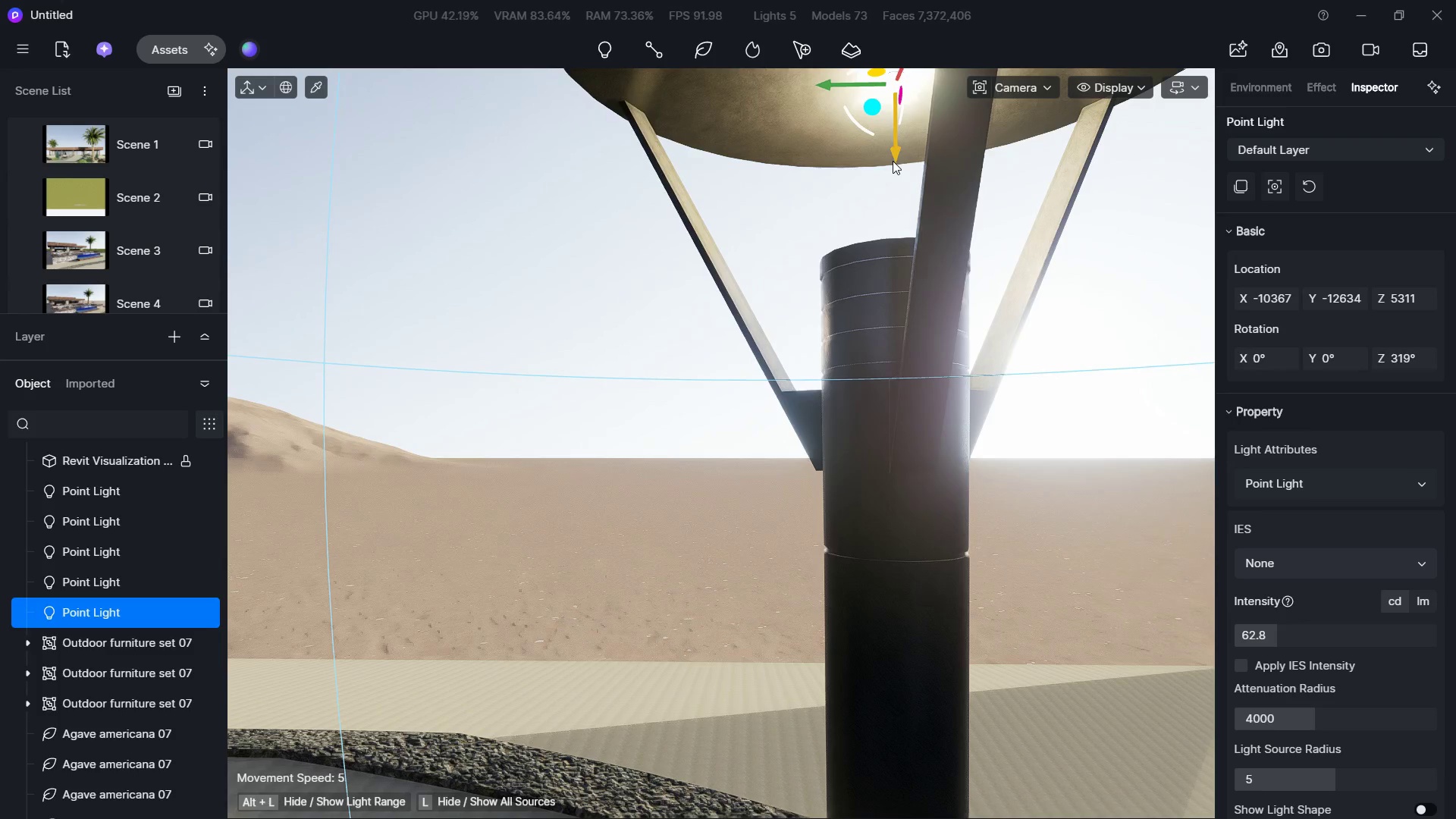 
left_click_drag(start_coordinate=[893, 161], to_coordinate=[903, 331])
 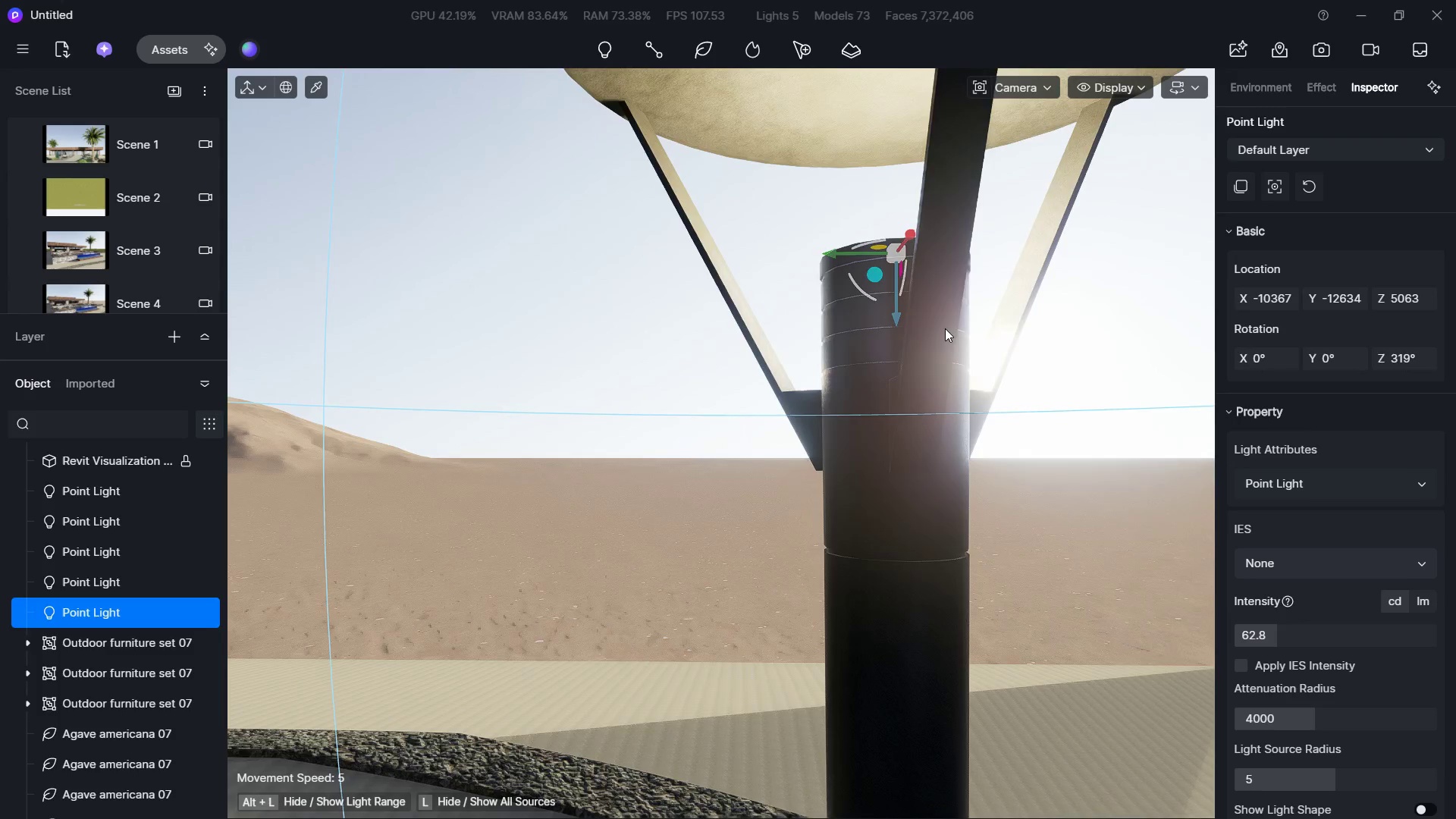 
hold_key(key=D, duration=0.55)
 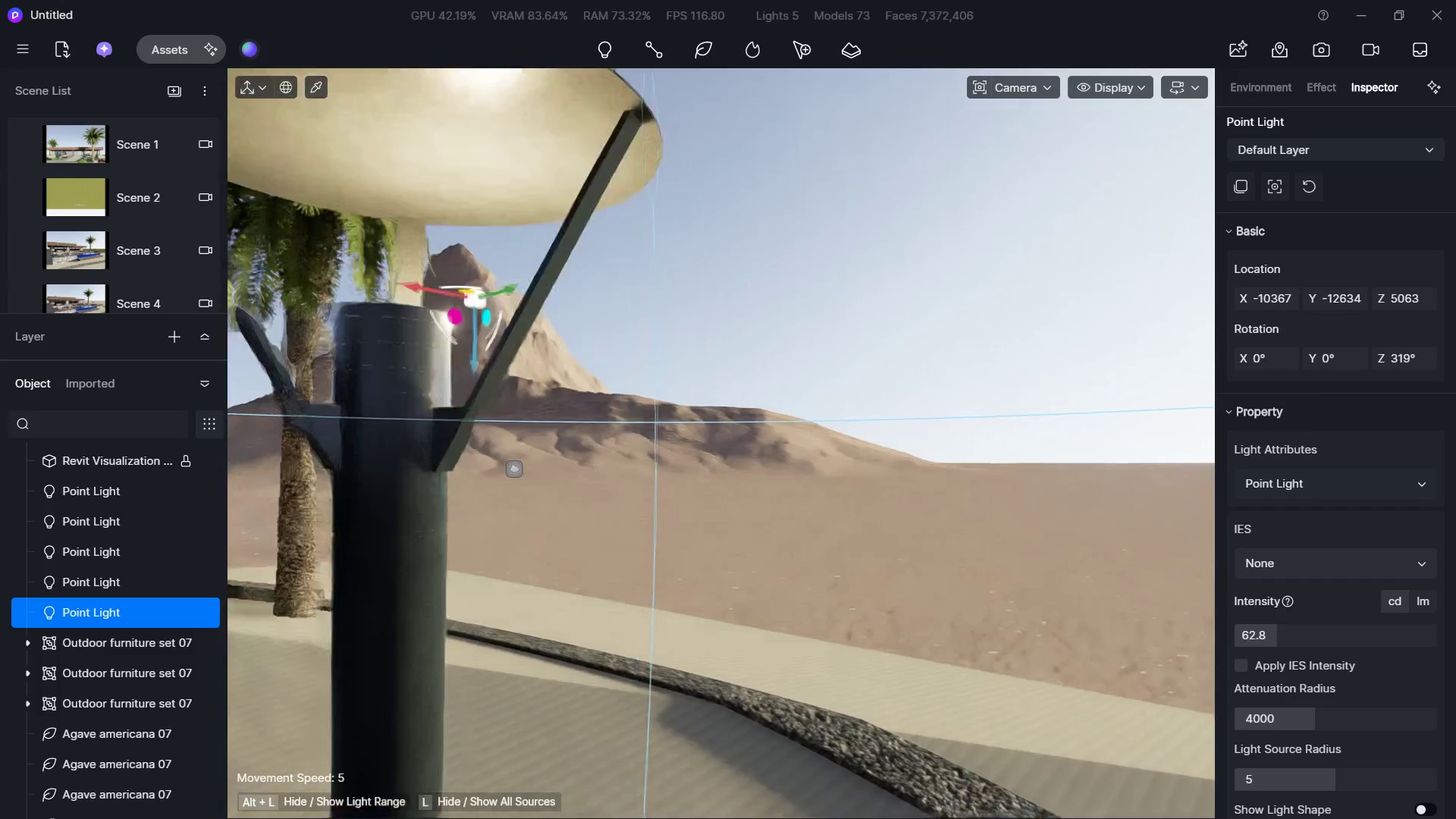 
type(wa)
 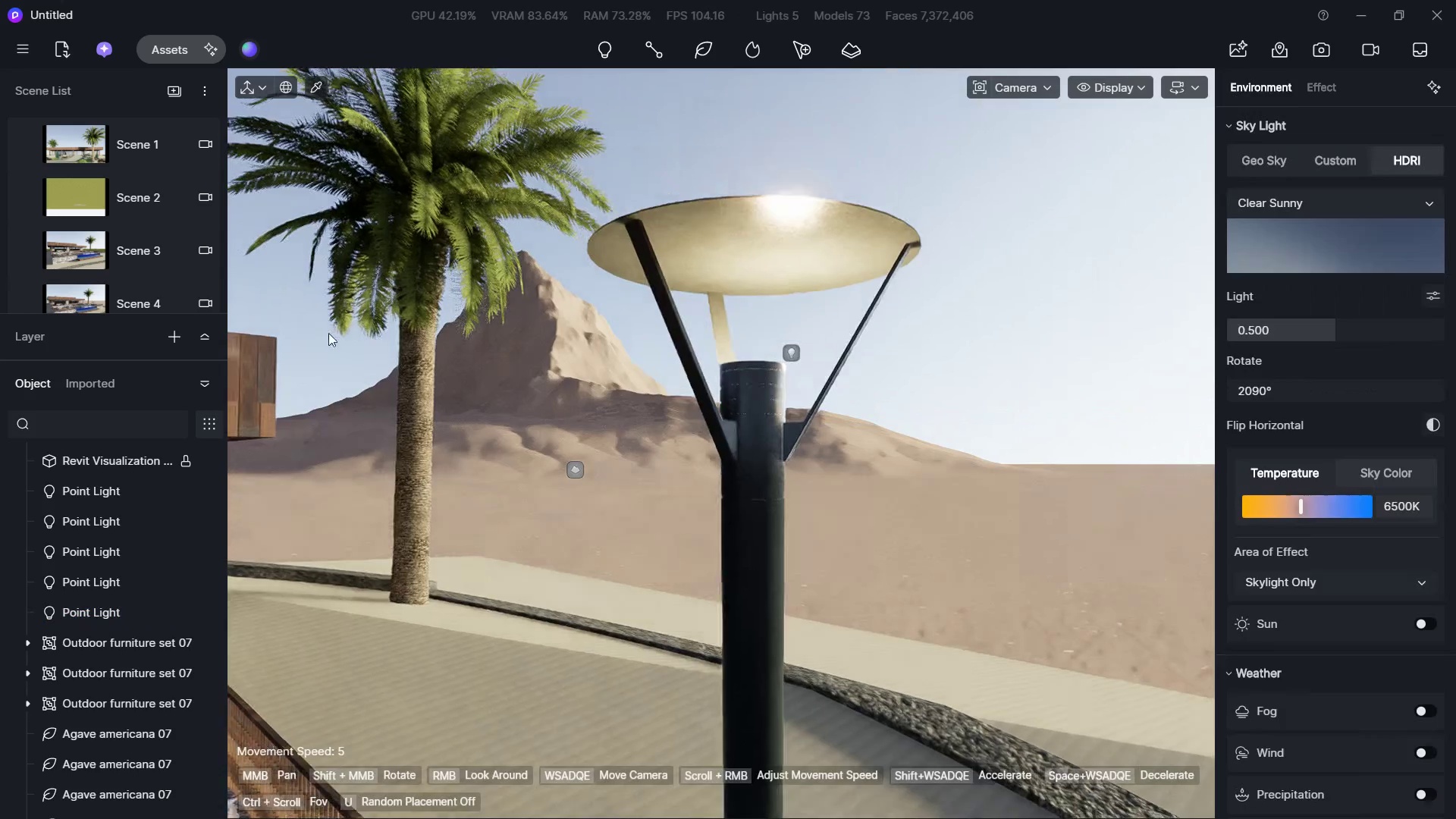 
hold_key(key=S, duration=0.56)
 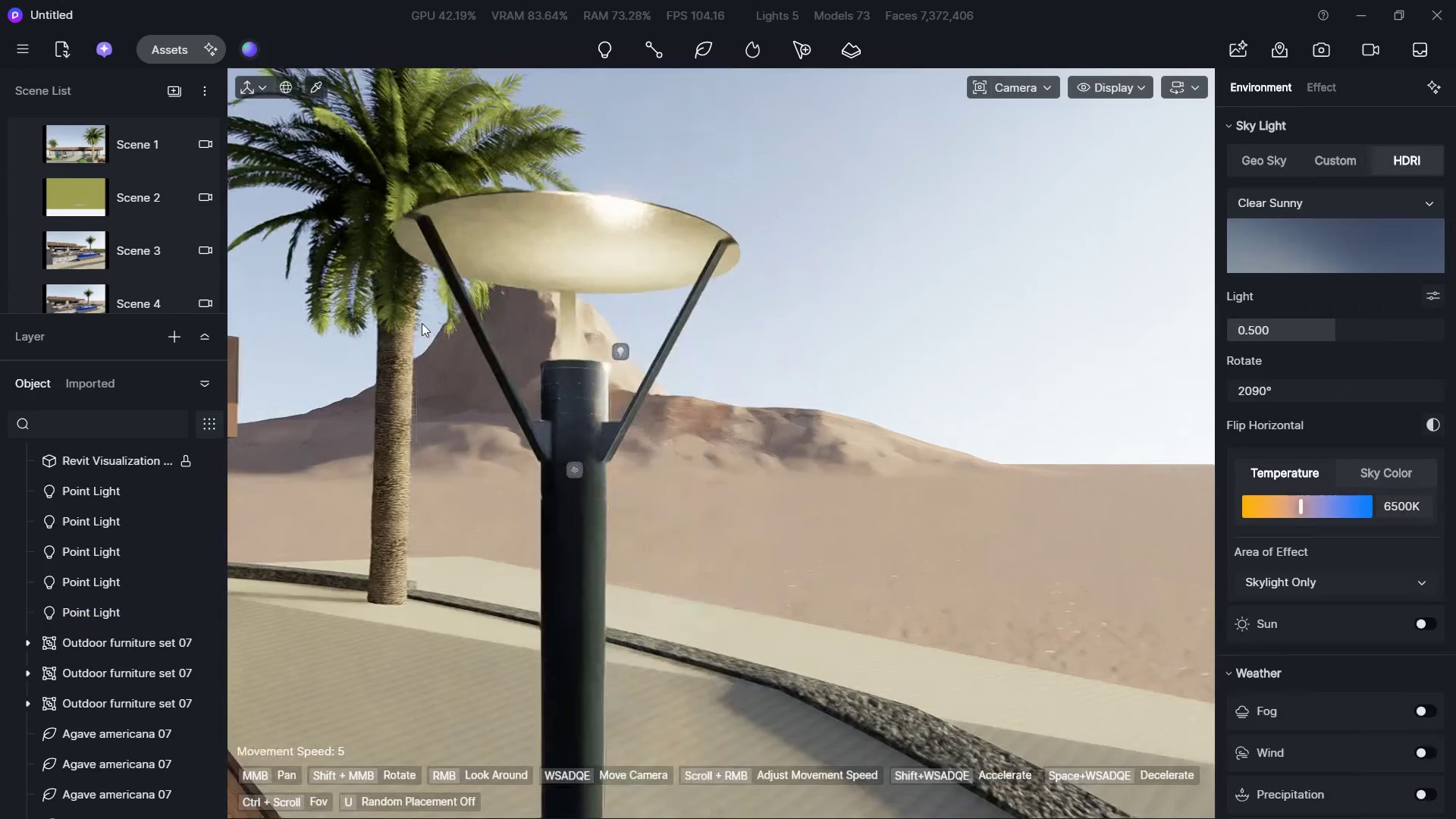 
triple_click([291, 331])
 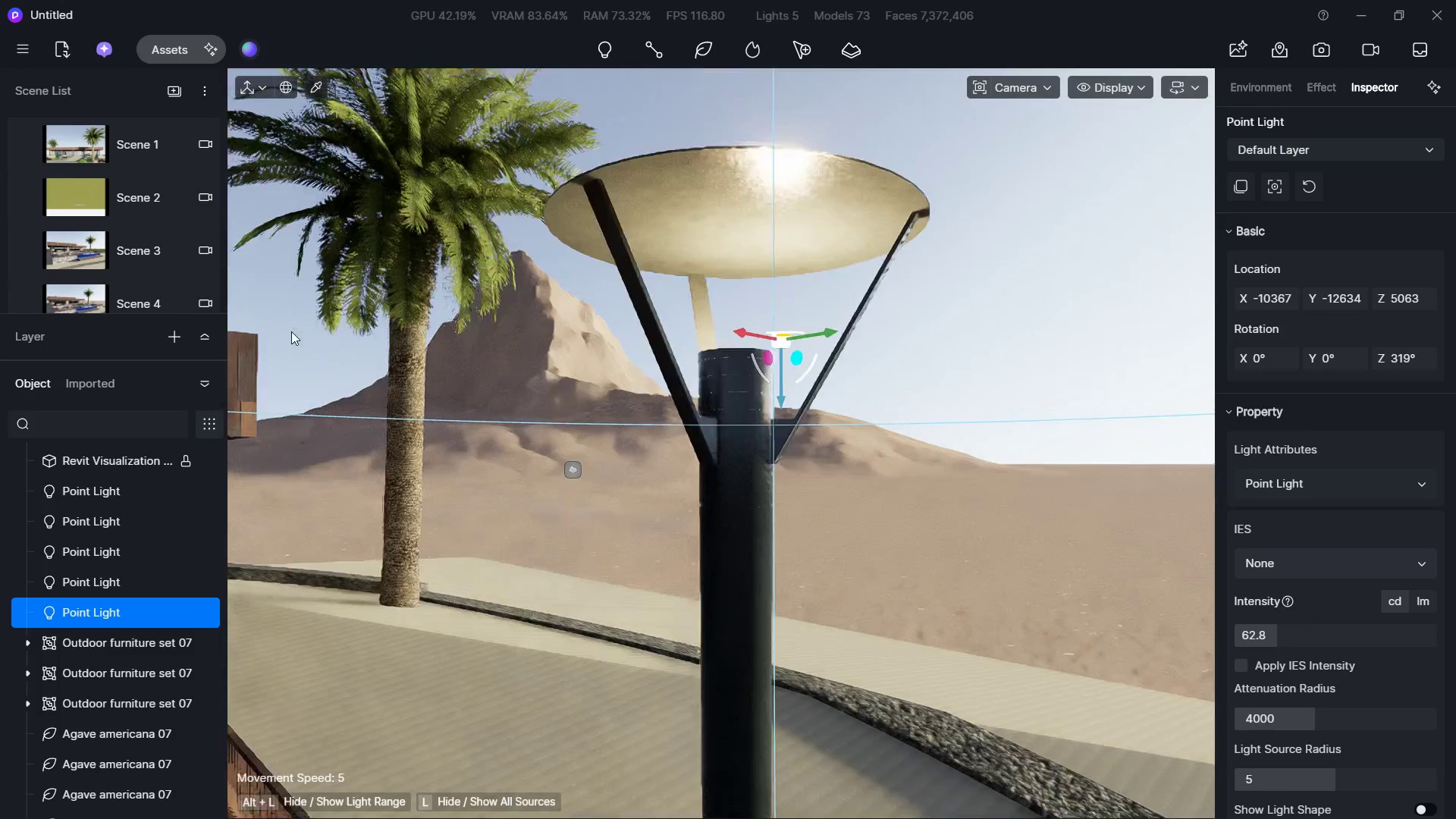 
triple_click([291, 331])
 